 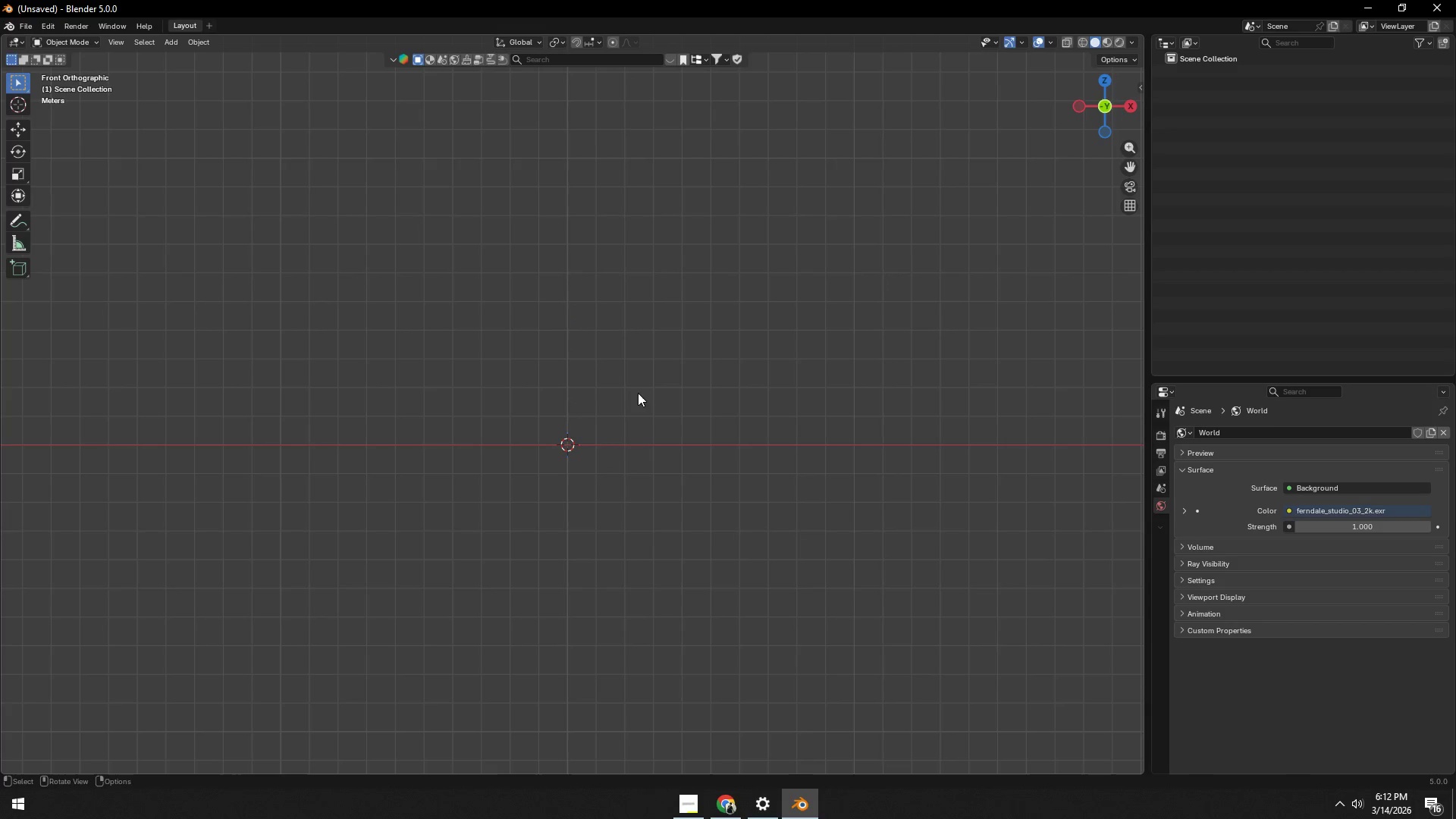 
key(Control+S)
 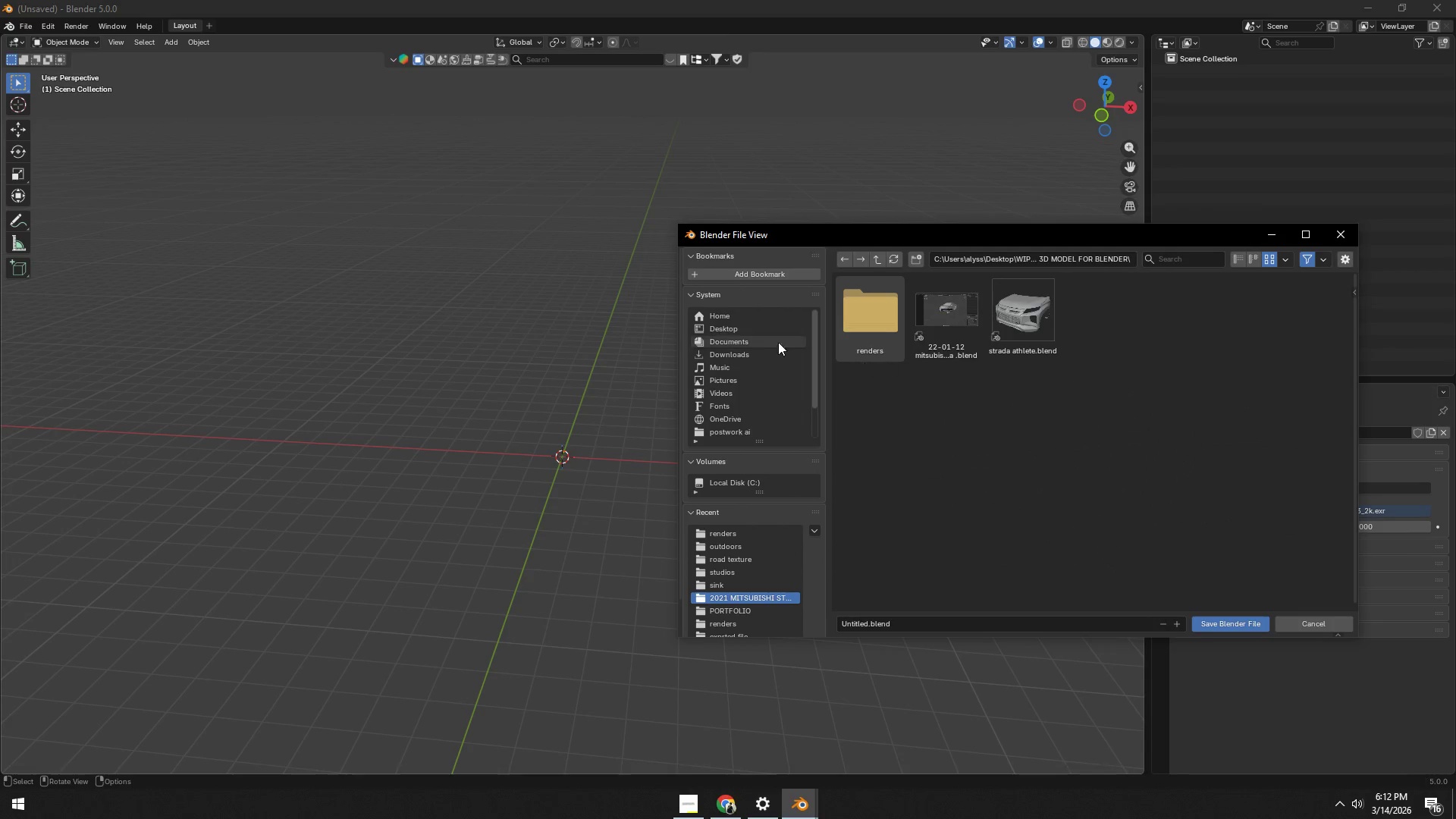 
left_click([739, 323])
 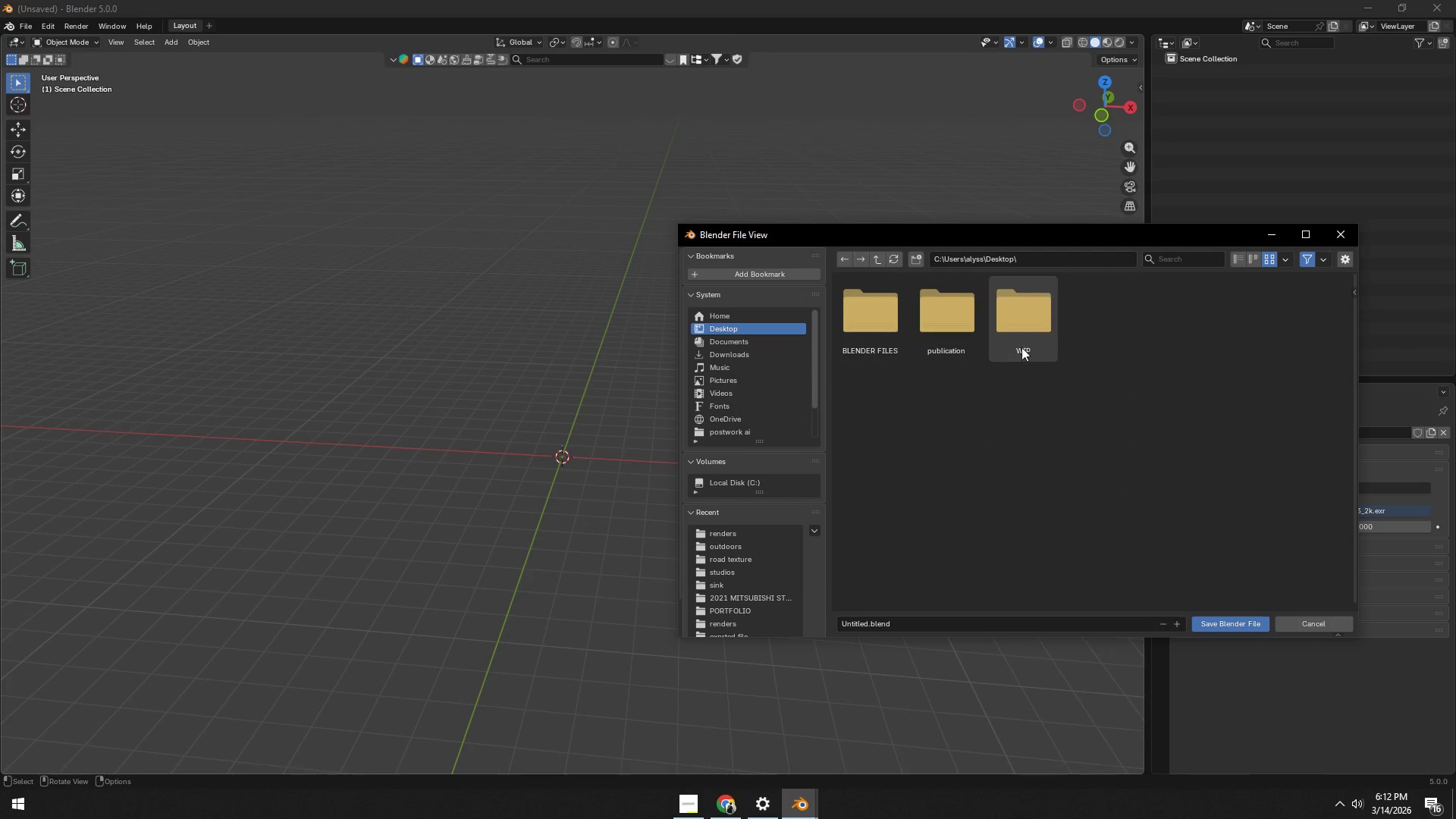 
double_click([1025, 346])
 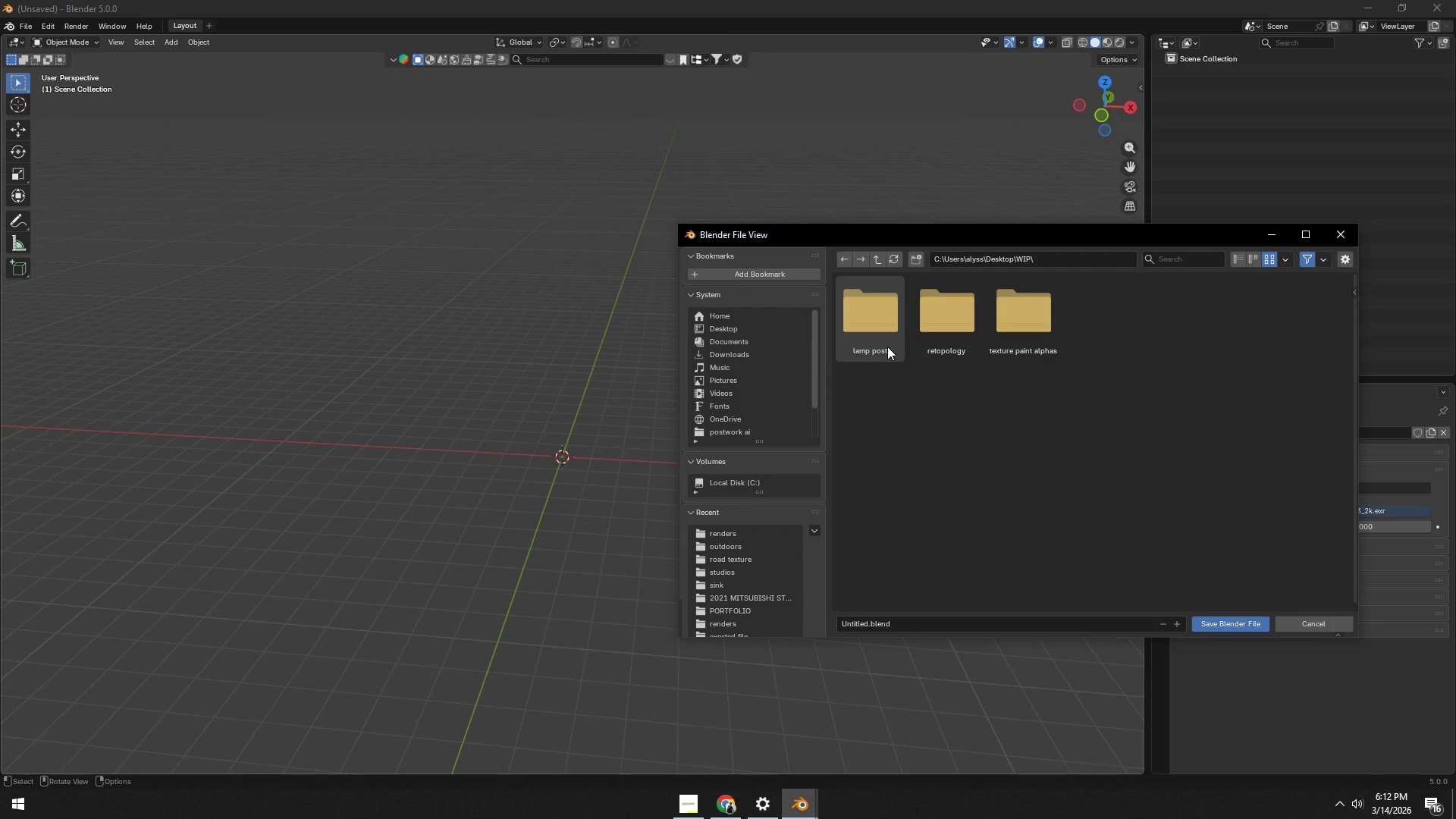 
double_click([887, 347])
 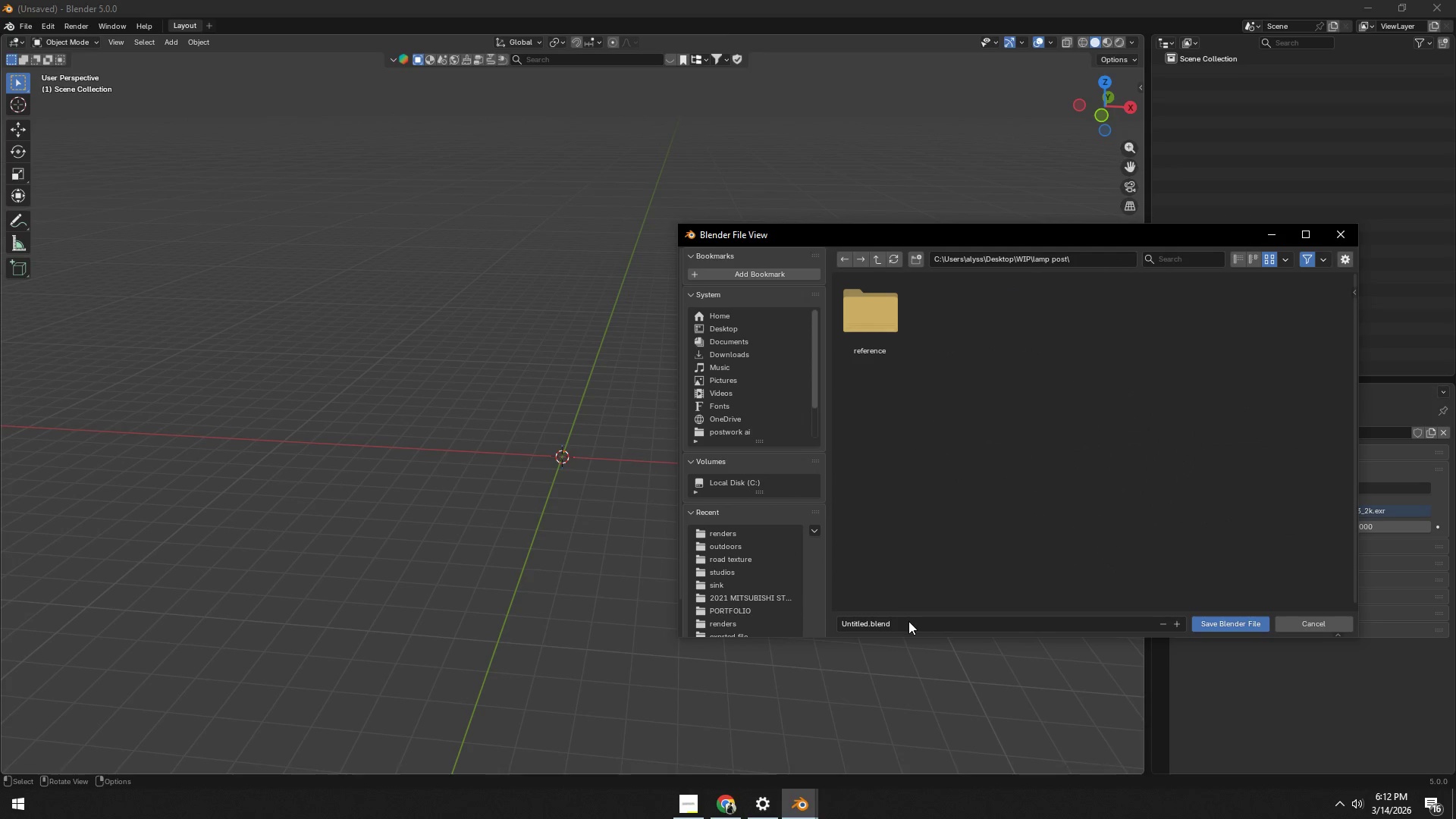 
left_click([908, 621])
 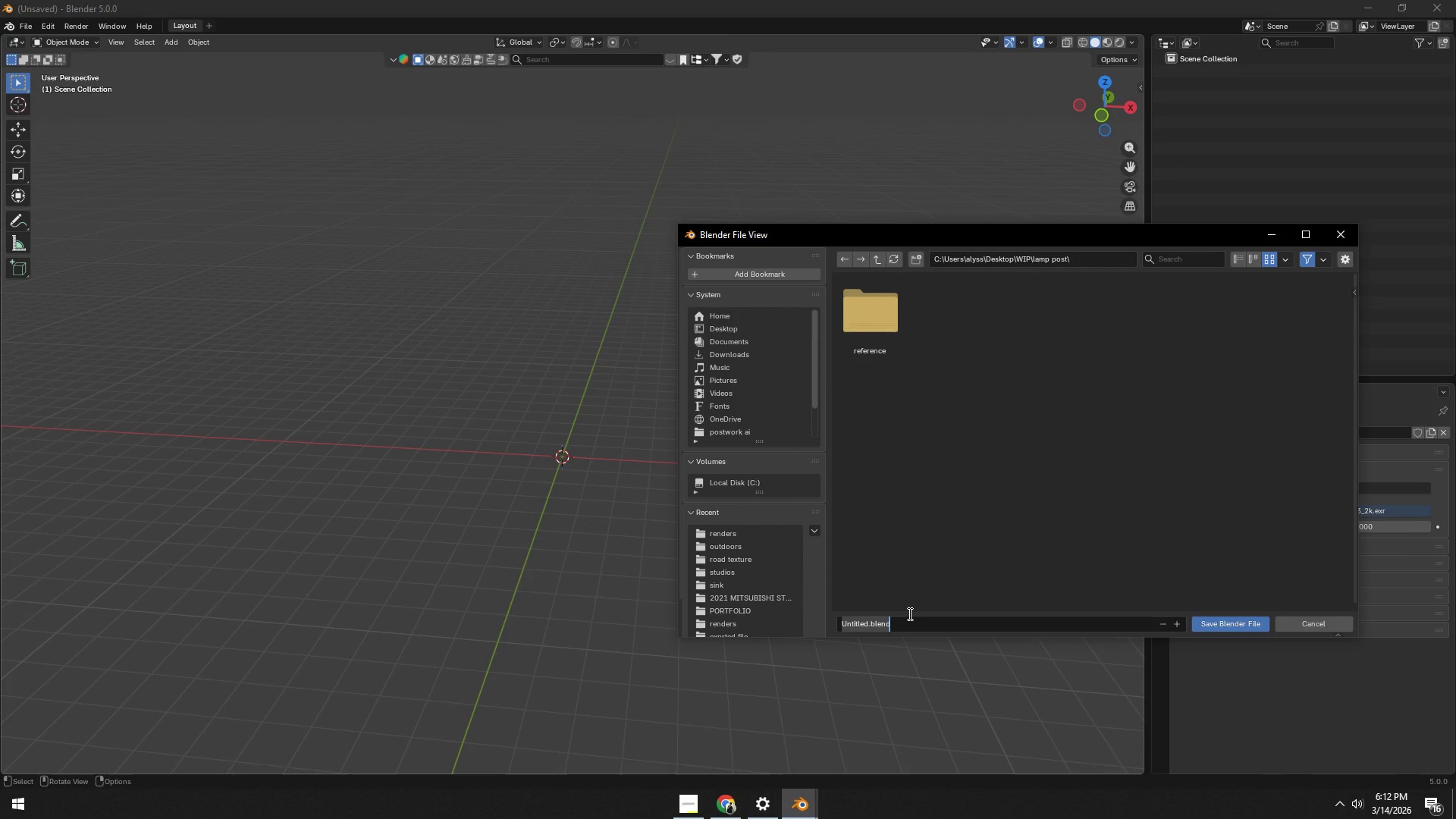 
type(lamp post blend file)
 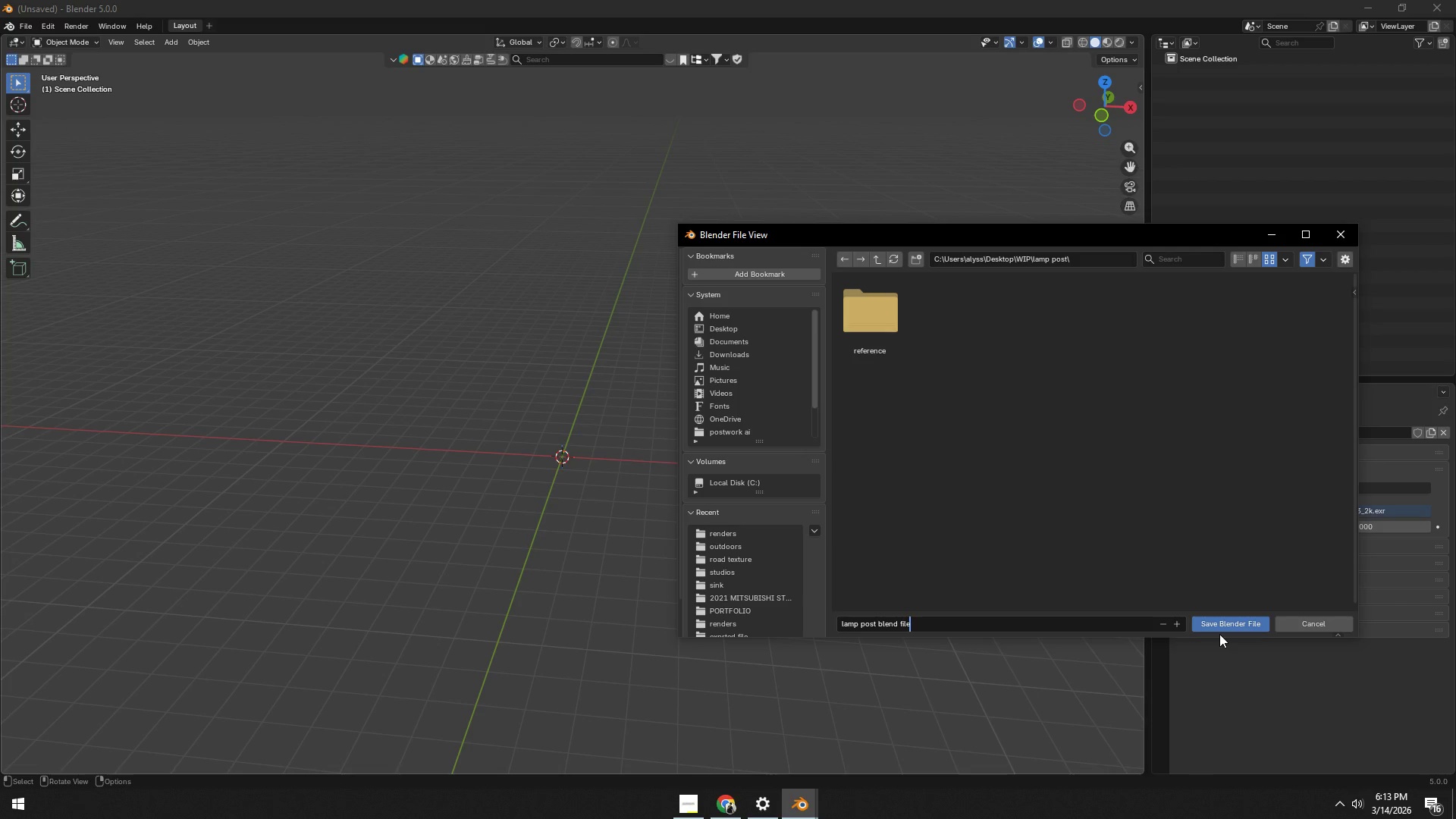 
double_click([1222, 628])
 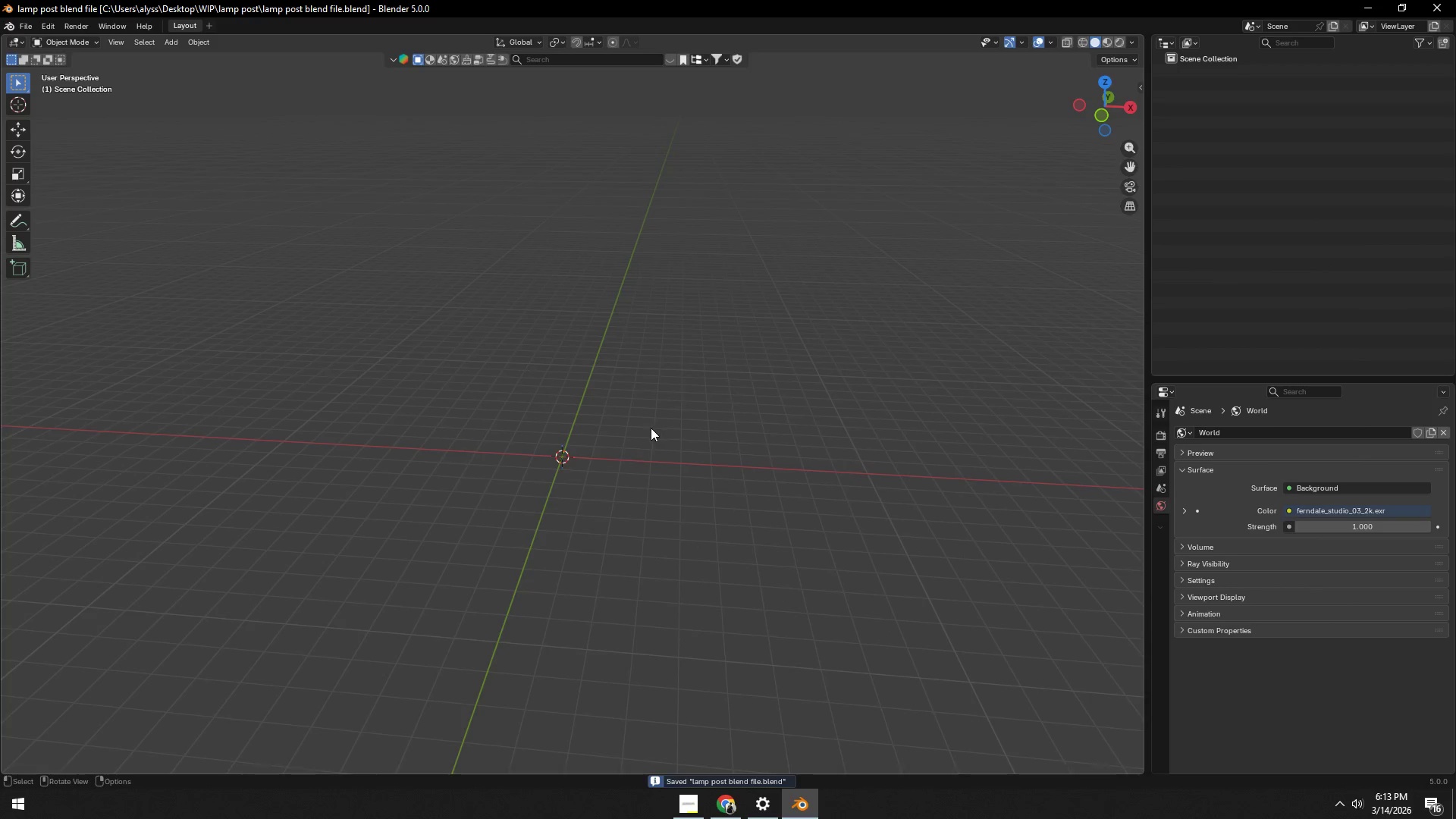 
key(Shift+ShiftLeft)
 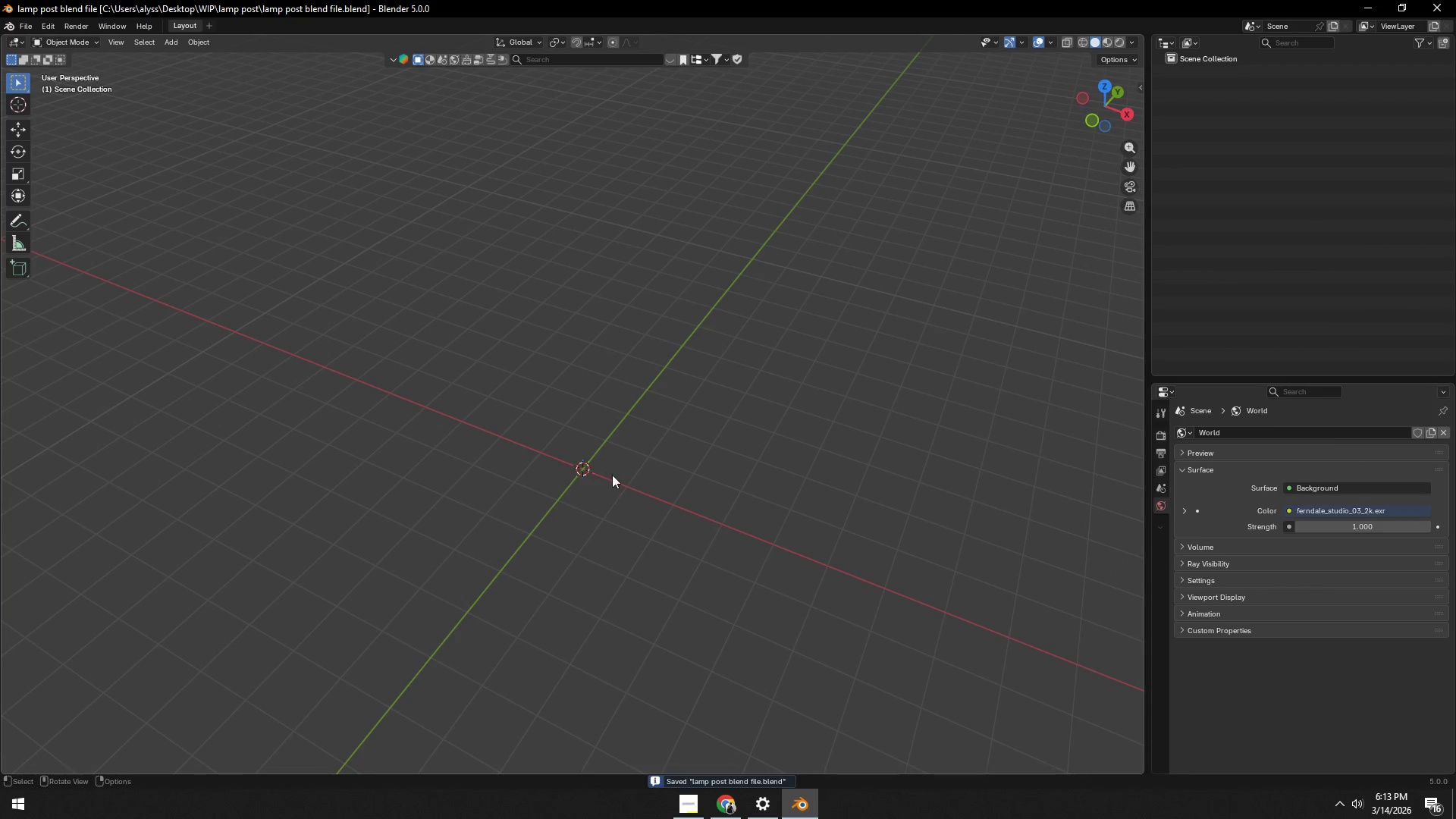 
scroll: coordinate [600, 468], scroll_direction: up, amount: 3.0
 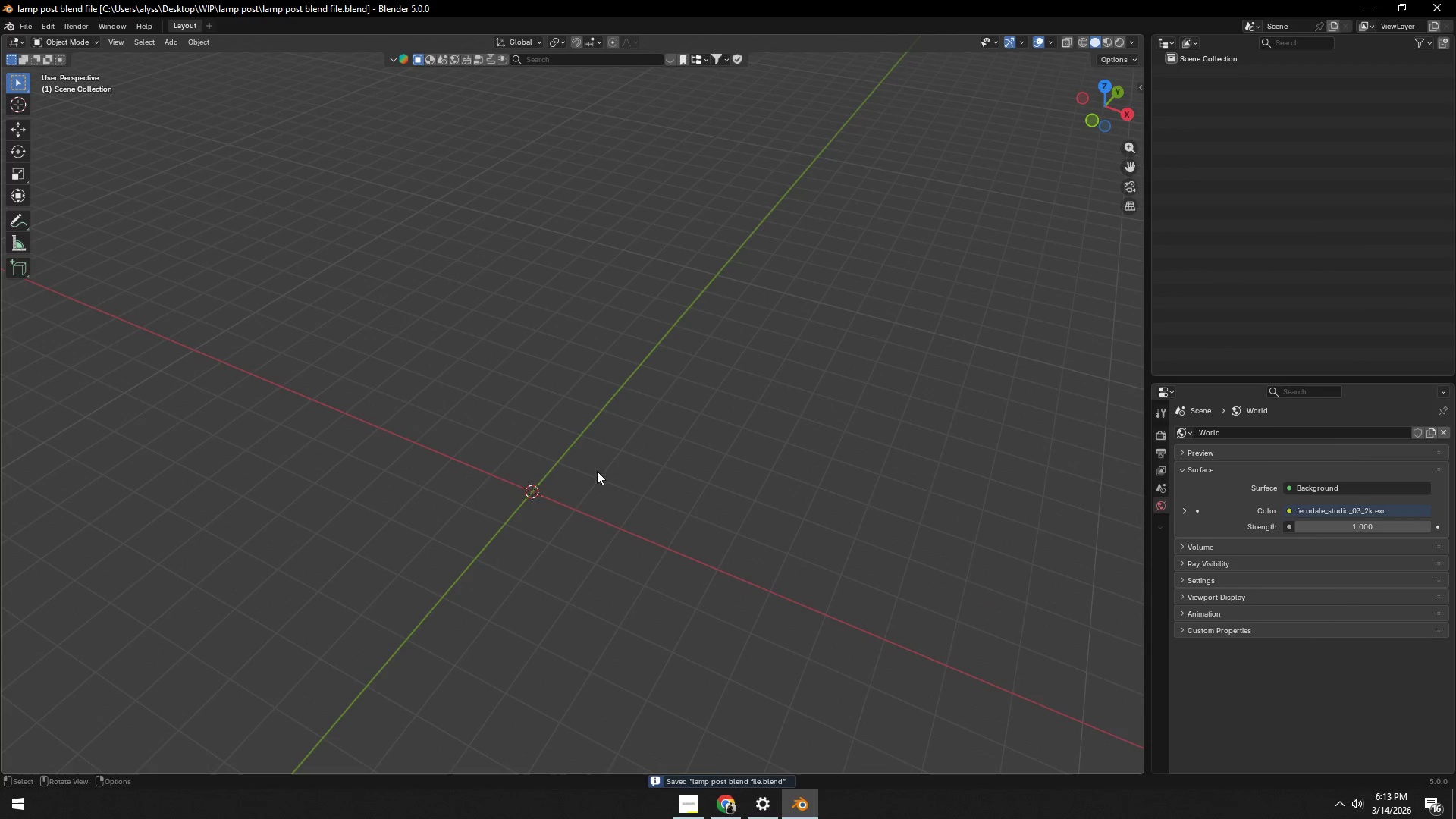 
key(Shift+A)
 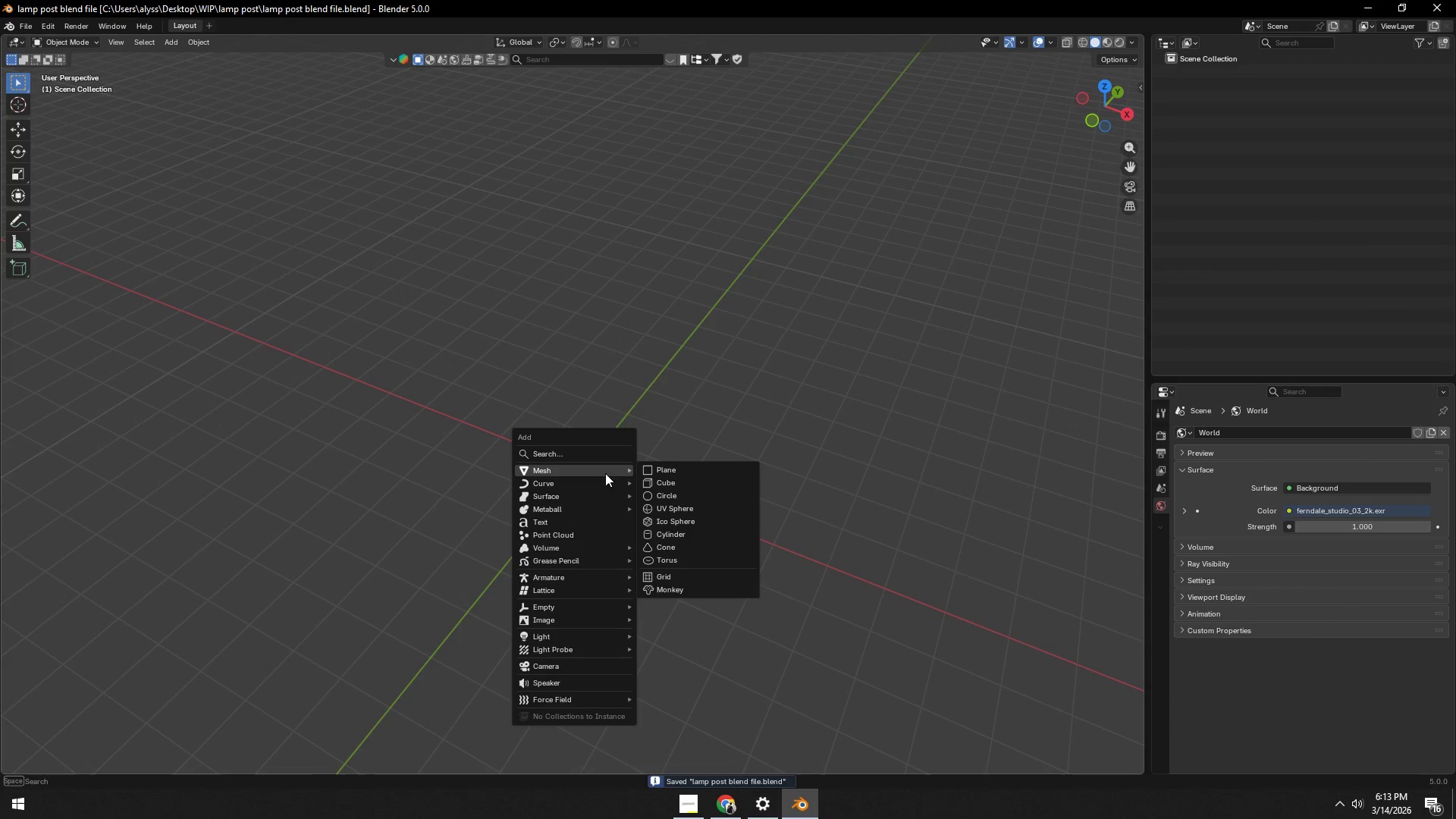 
mouse_move([706, 500])
 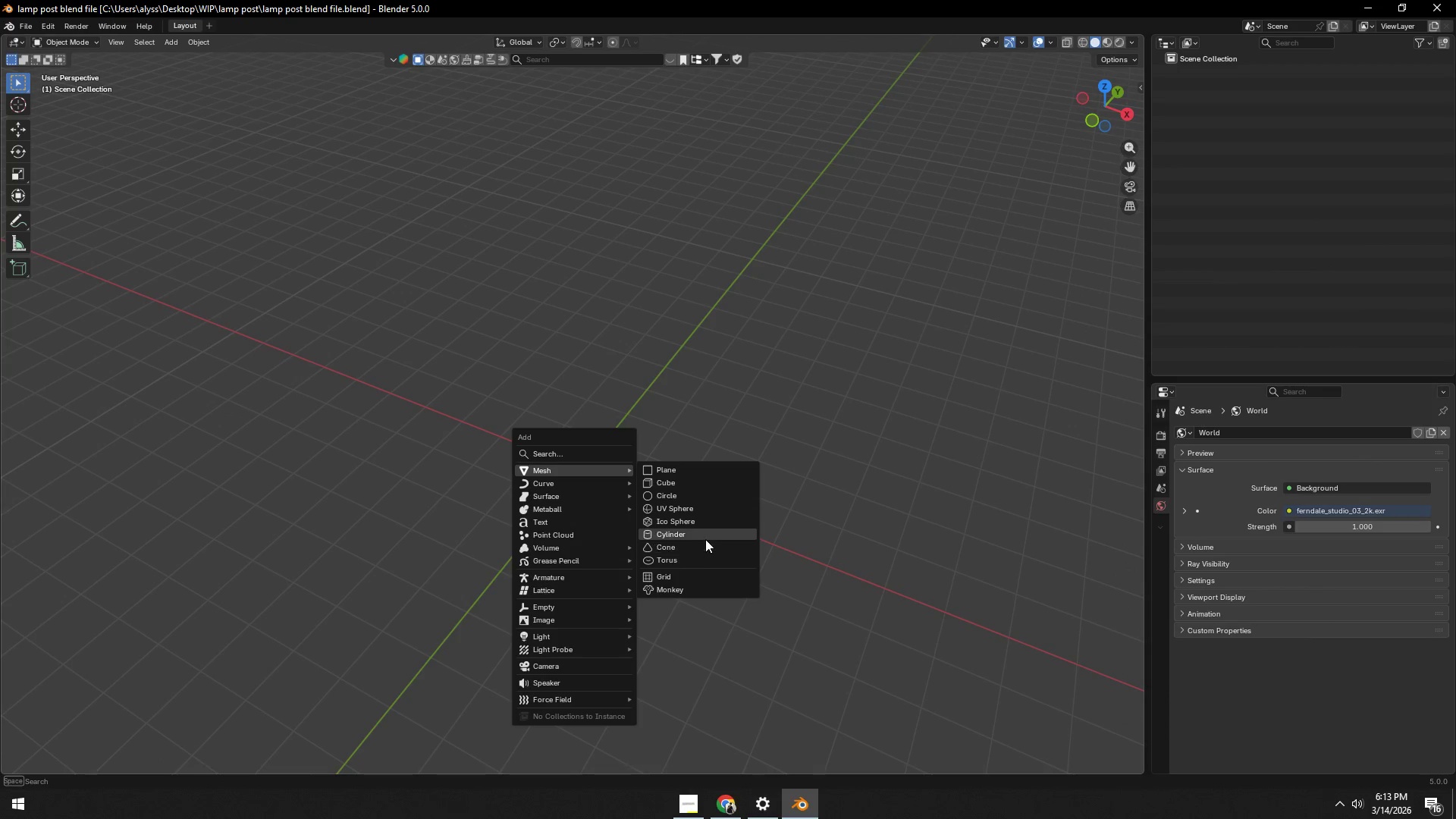 
left_click([705, 538])
 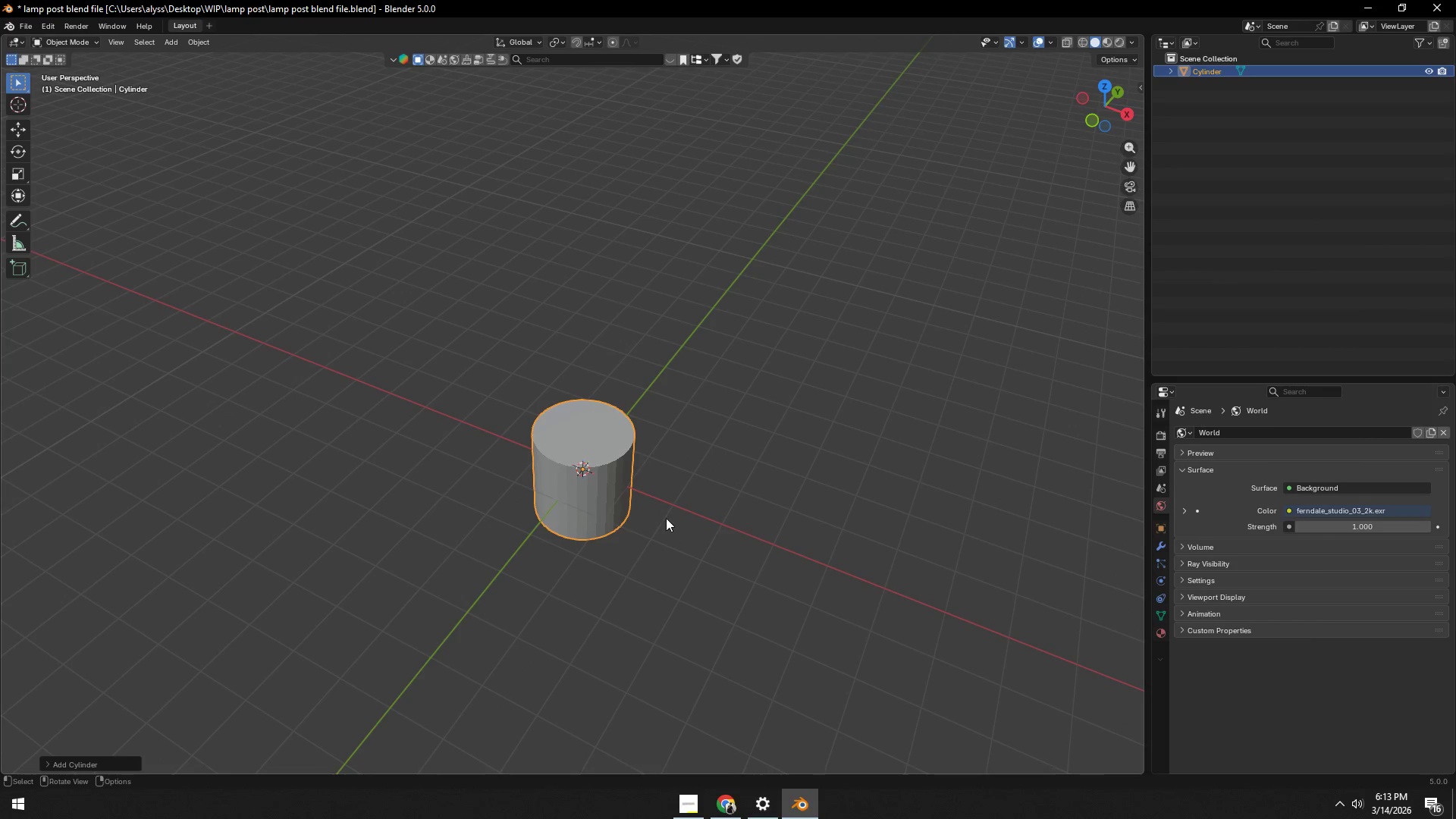 
hold_key(key=Backquote, duration=0.34)
 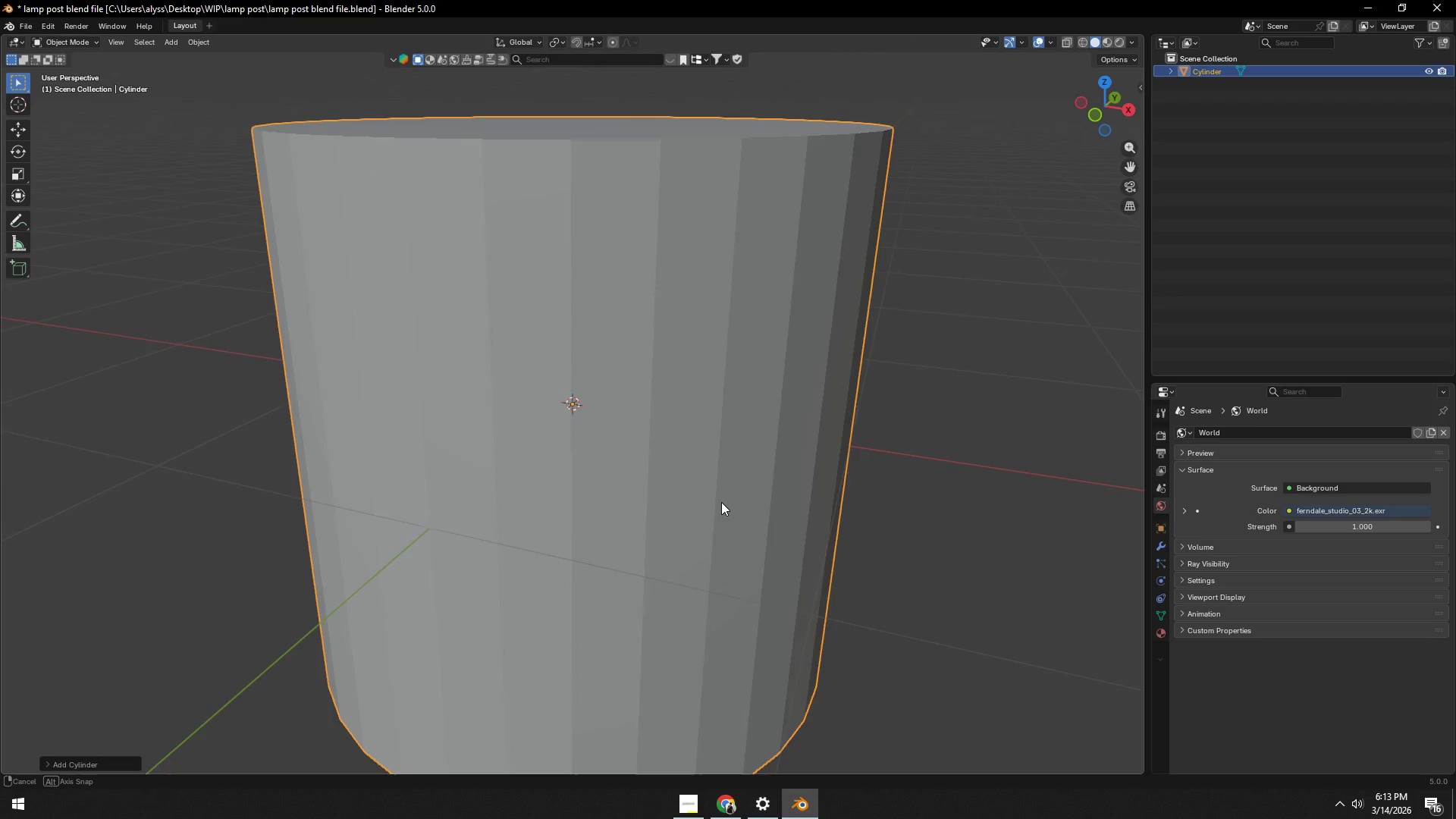 
scroll: coordinate [726, 503], scroll_direction: down, amount: 2.0
 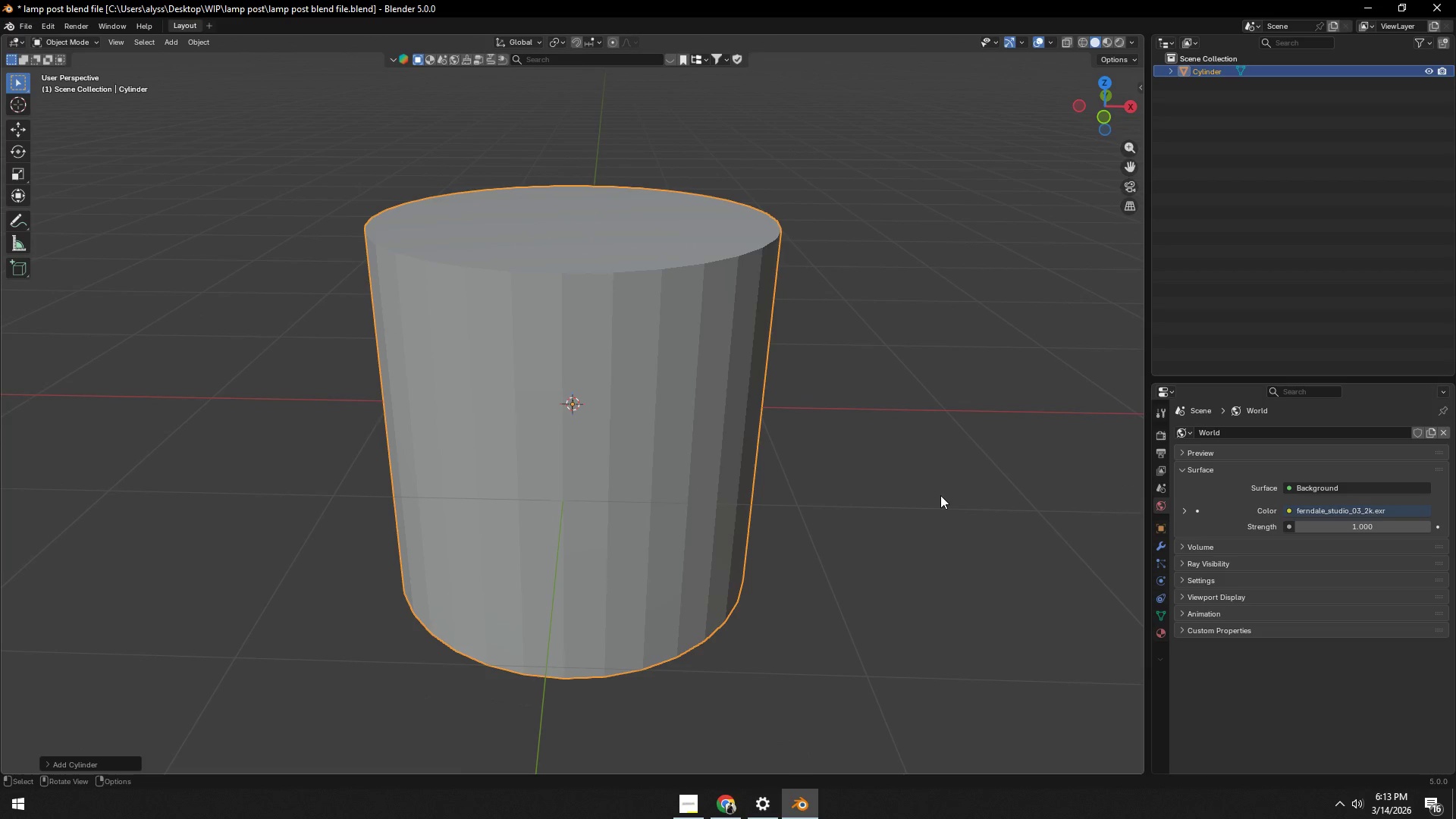 
left_click([46, 761])
 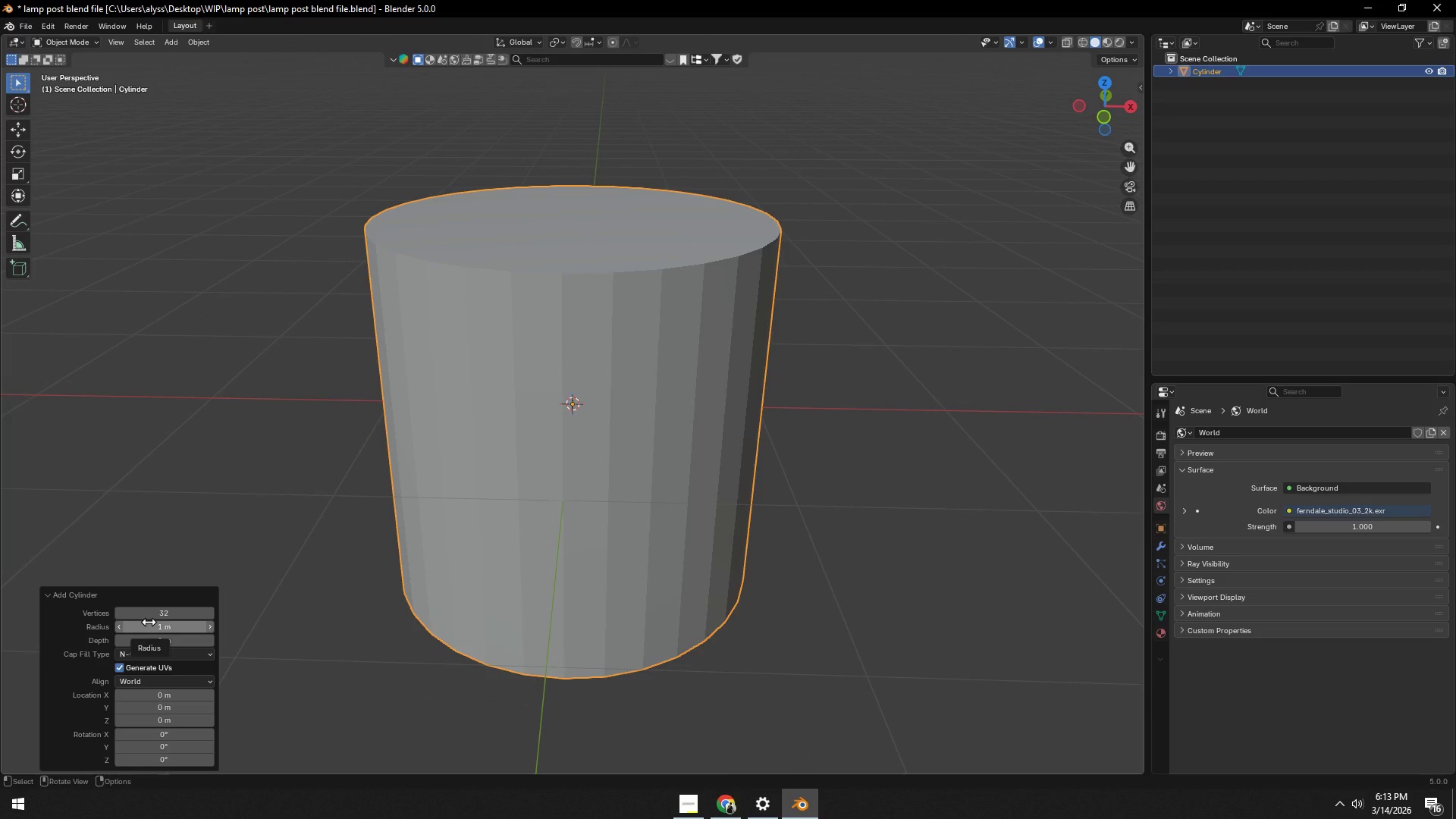 
left_click([149, 622])
 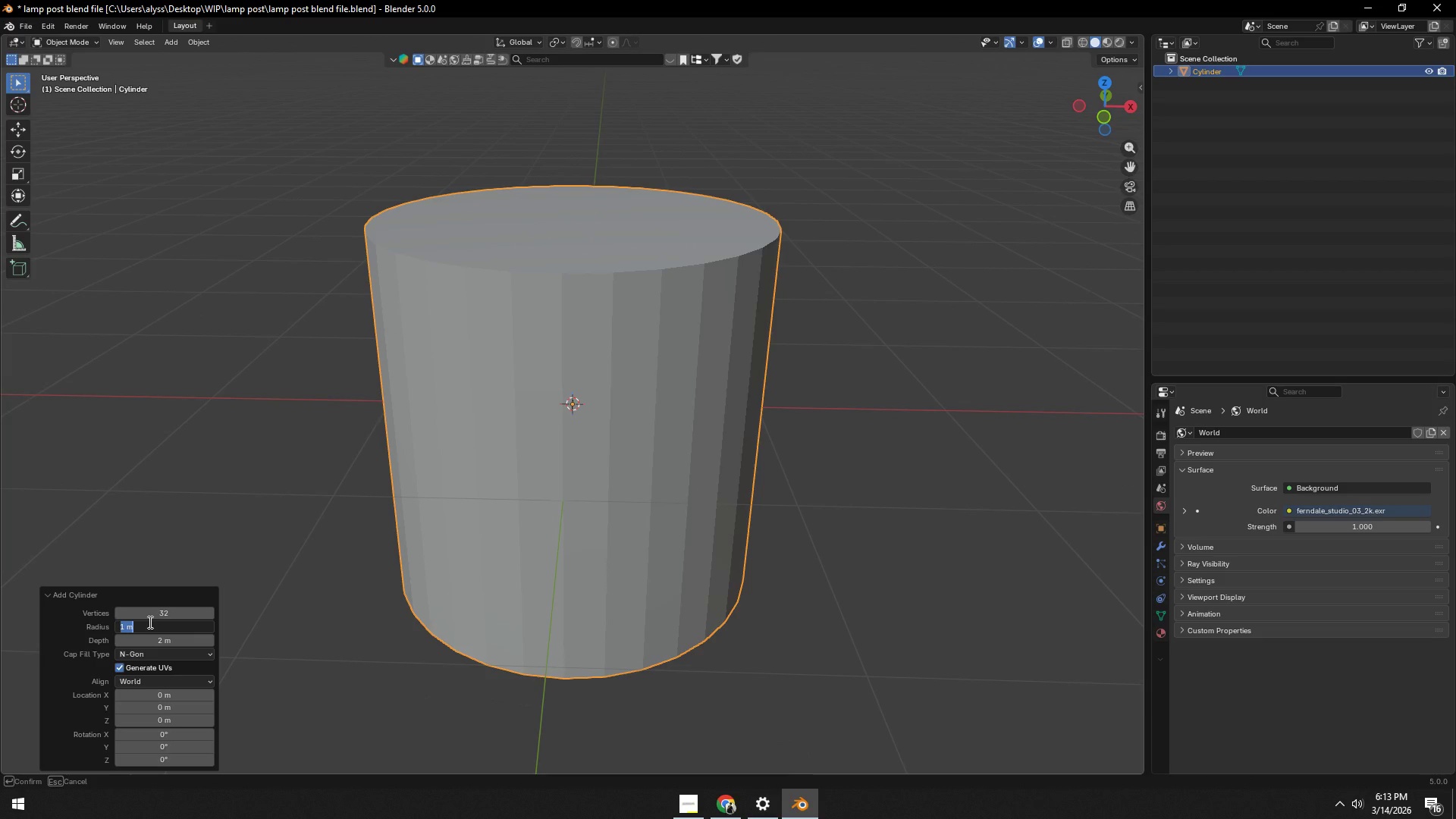 
wait(7.2)
 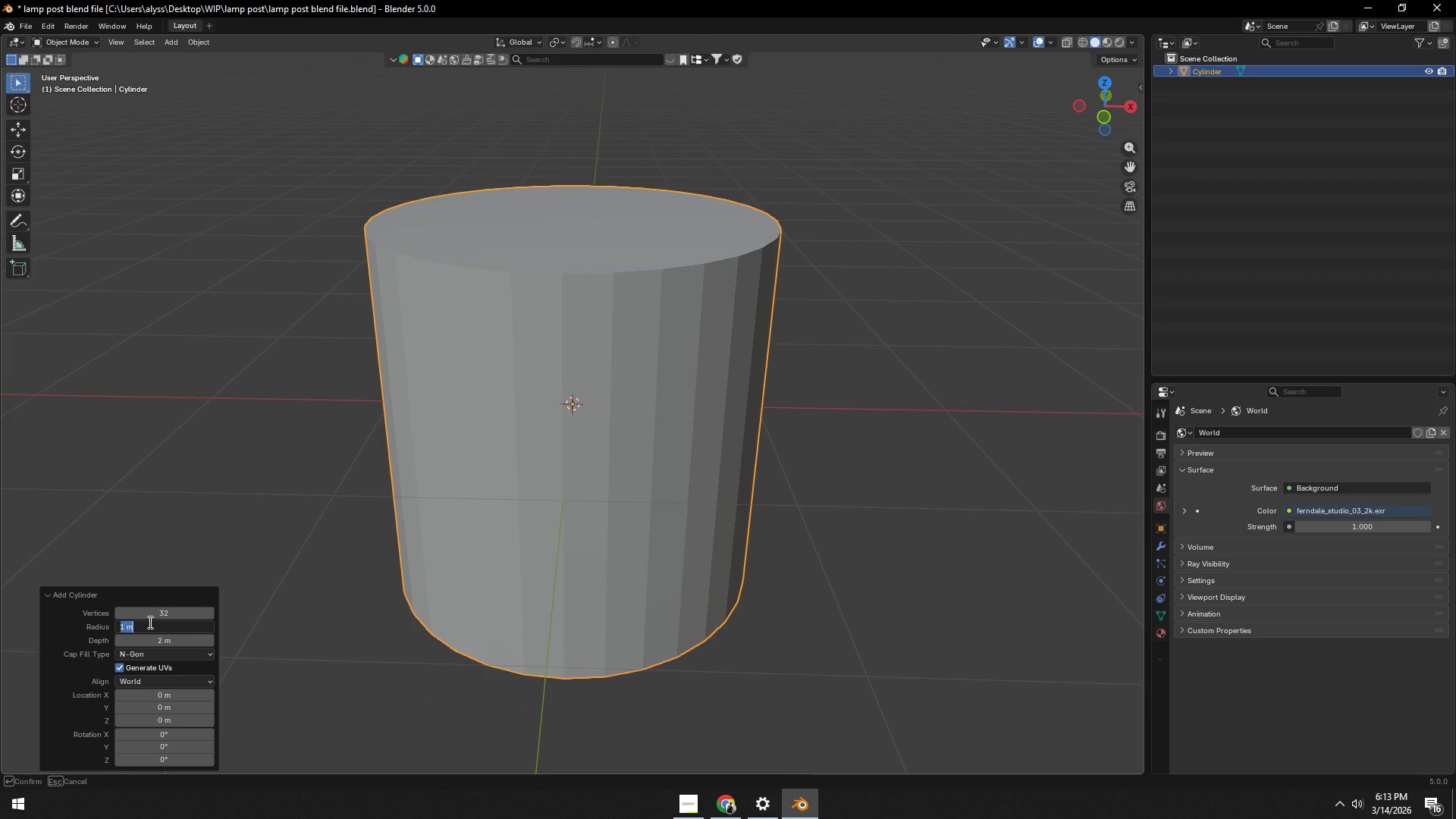 
key(NumpadDecimal)
 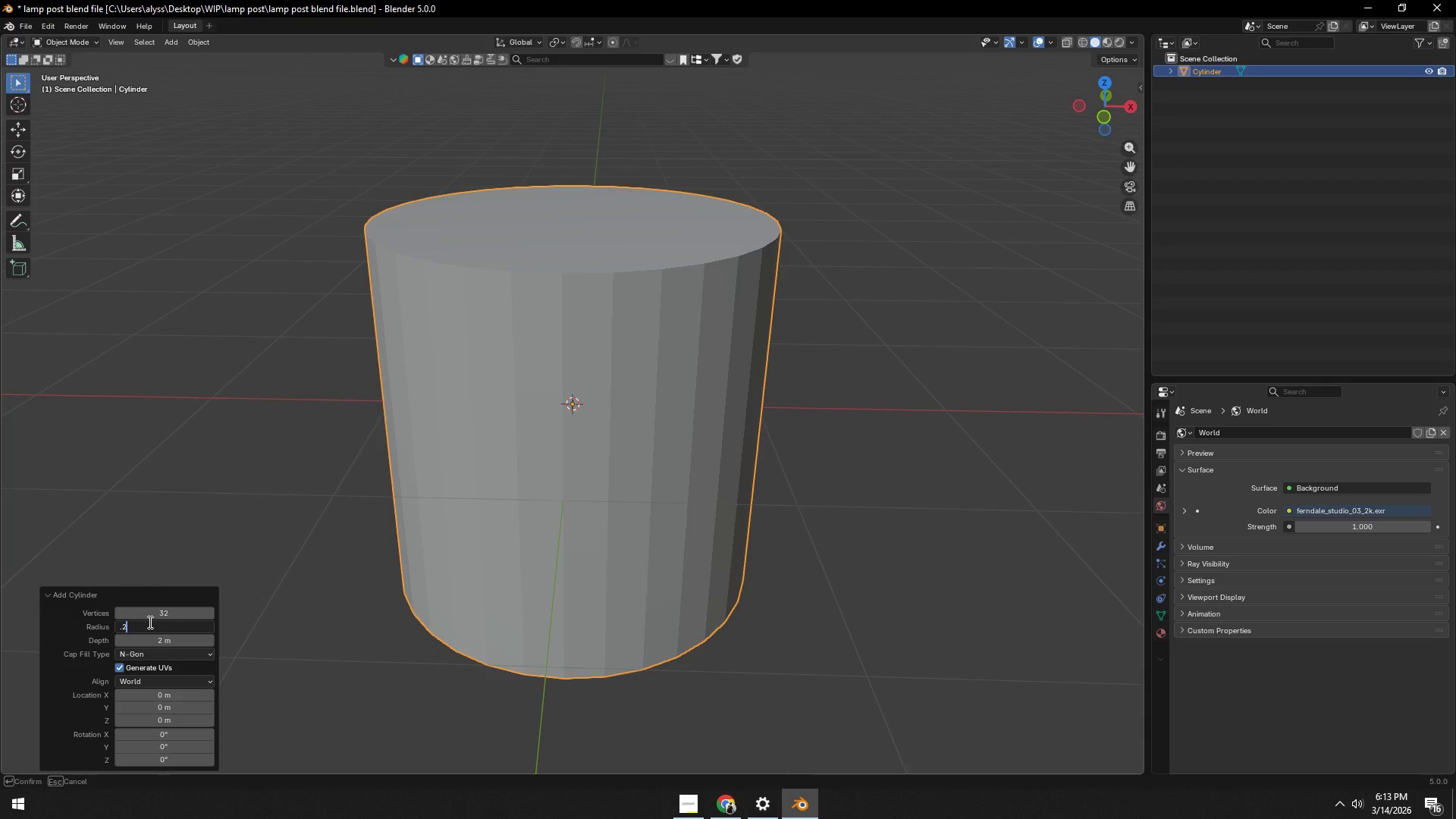 
key(Numpad2)
 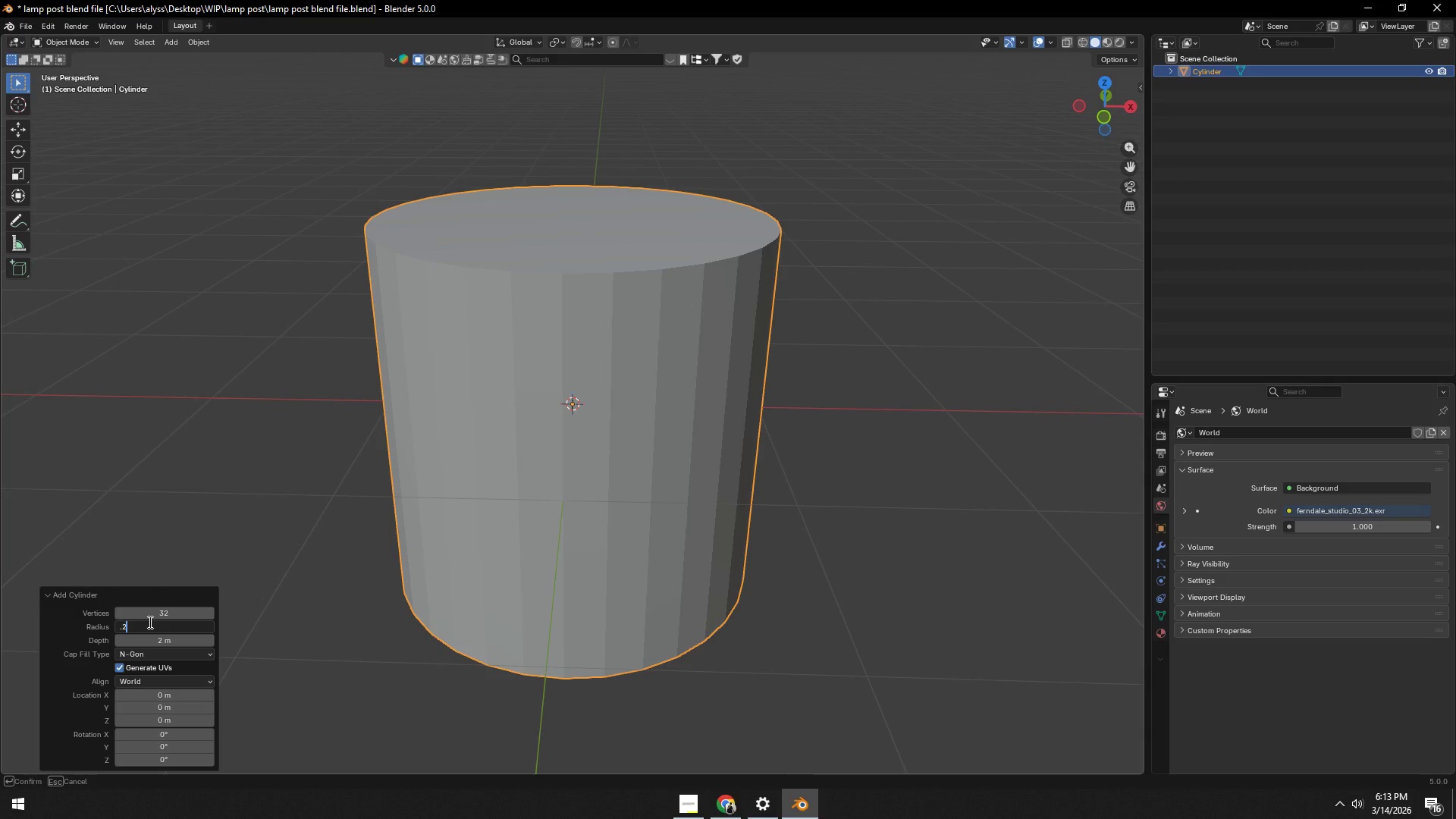 
key(Numpad5)
 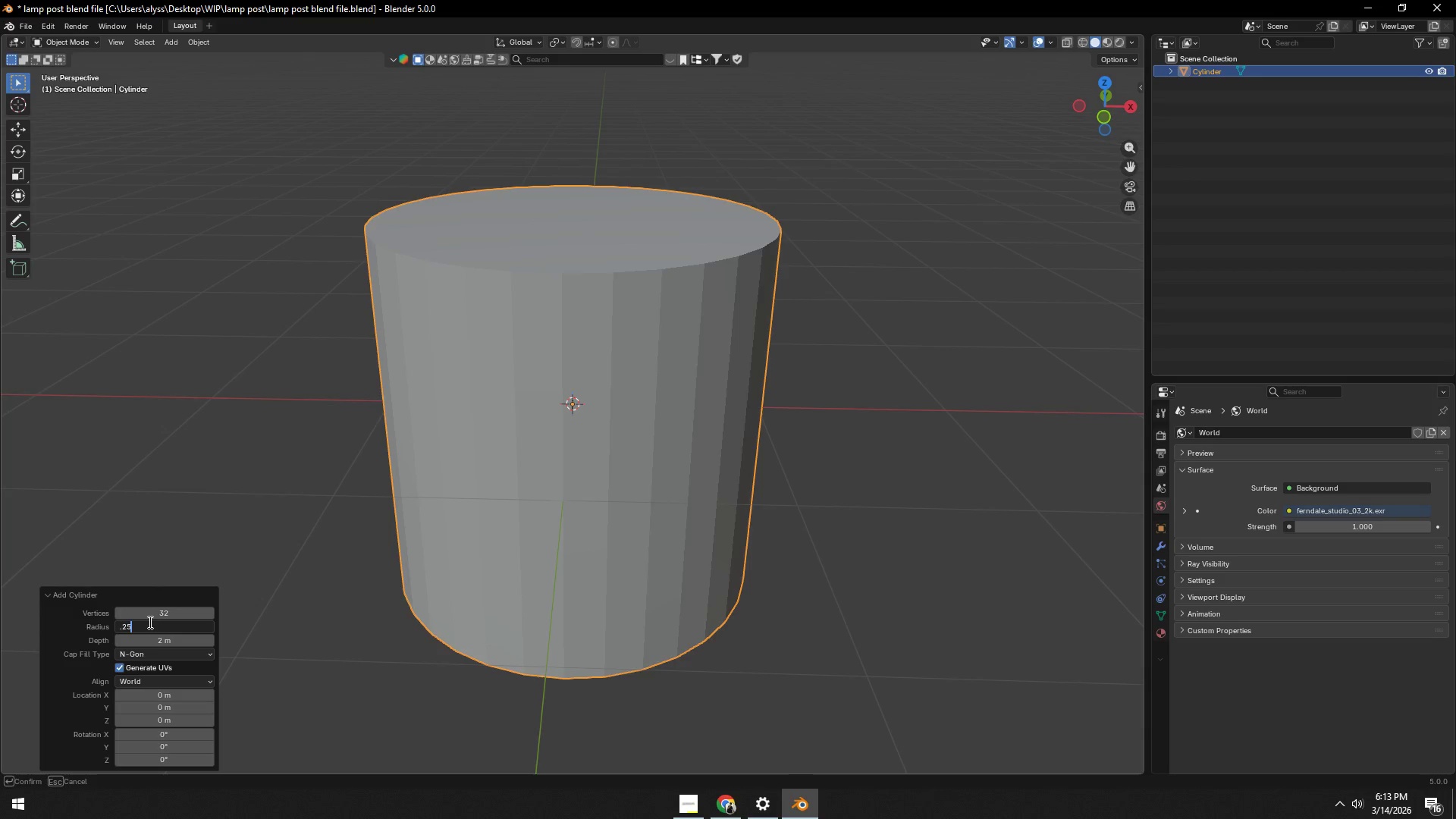 
key(NumpadEnter)
 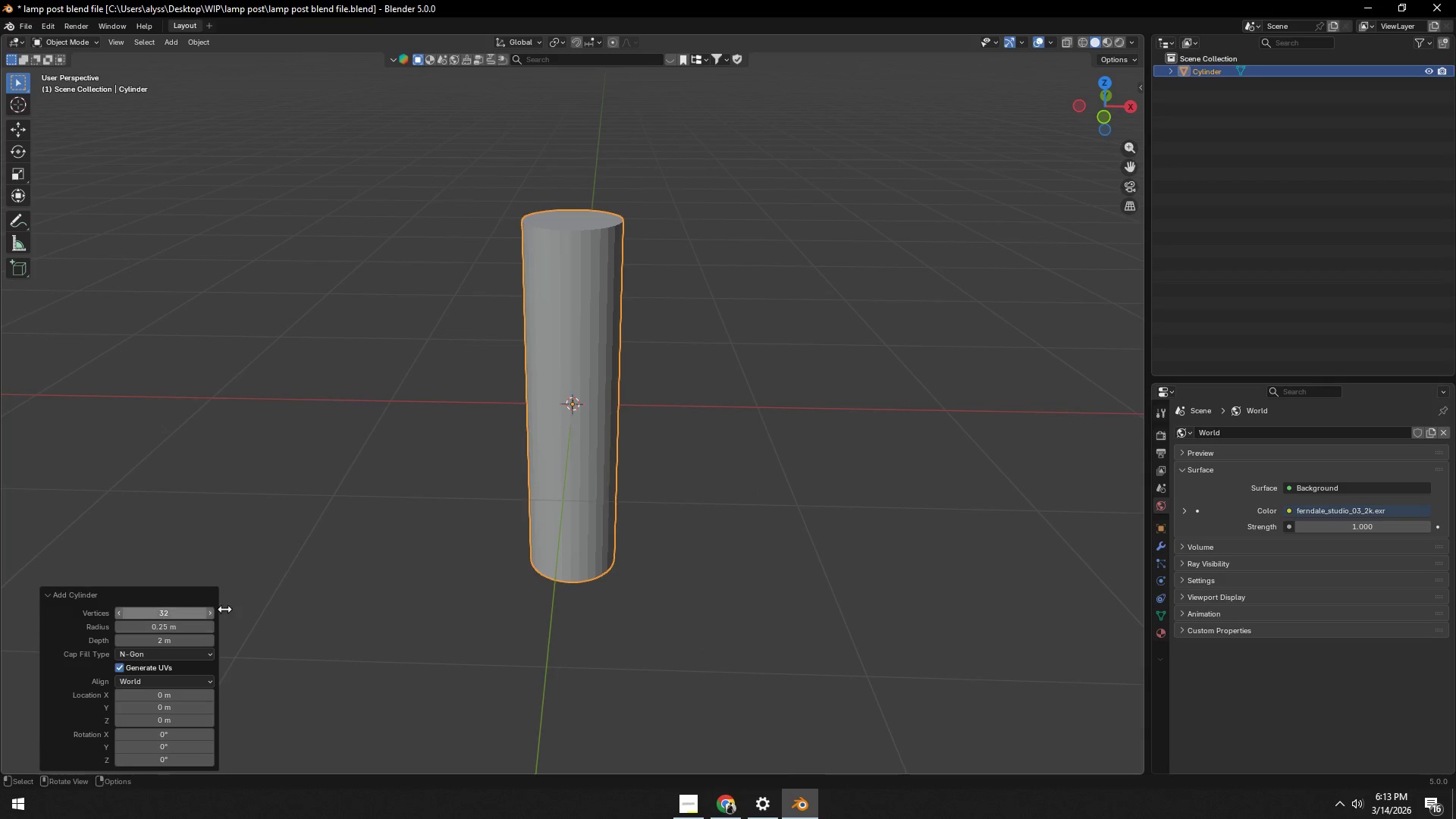 
left_click([426, 532])
 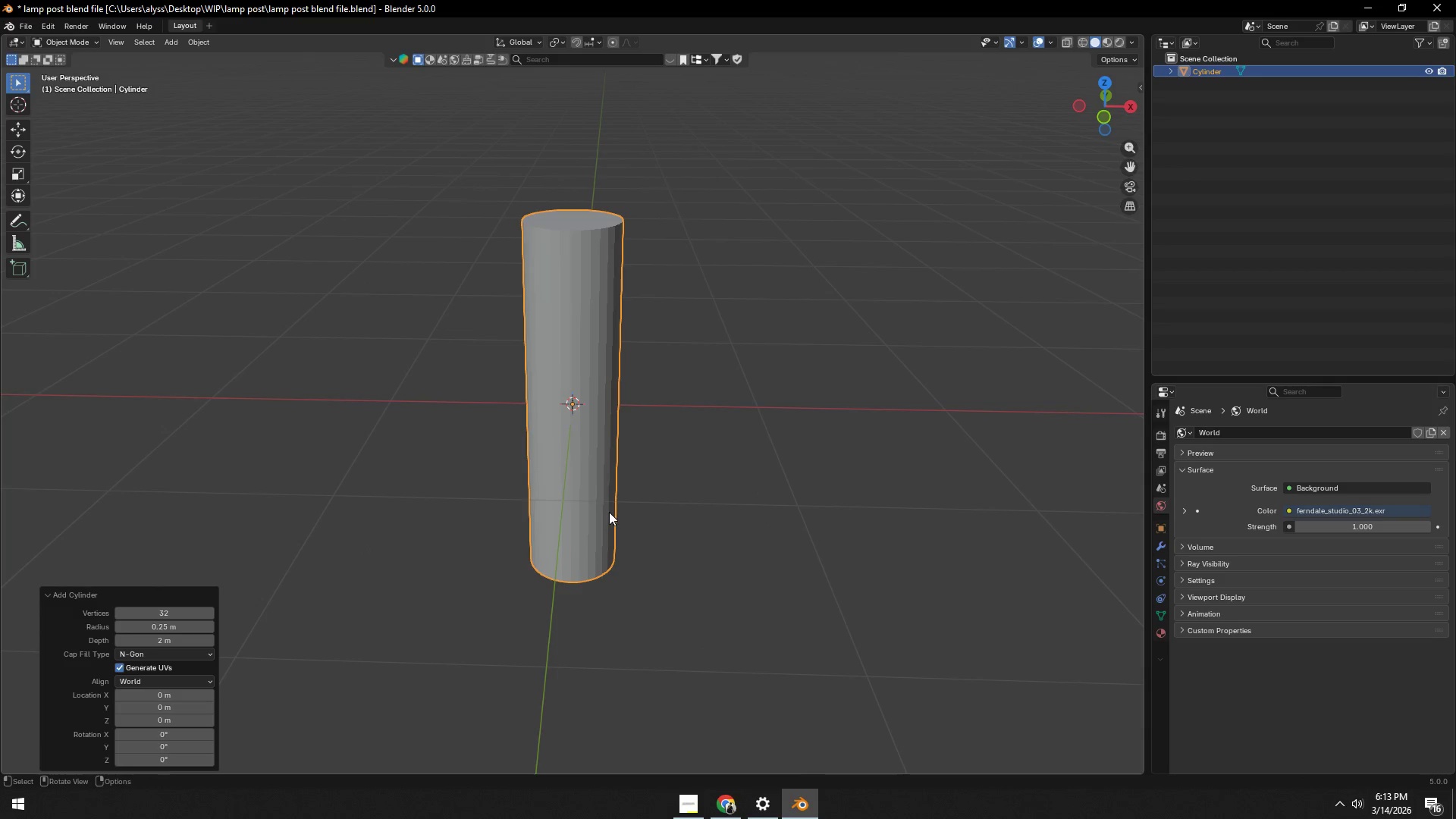 
left_click([607, 504])
 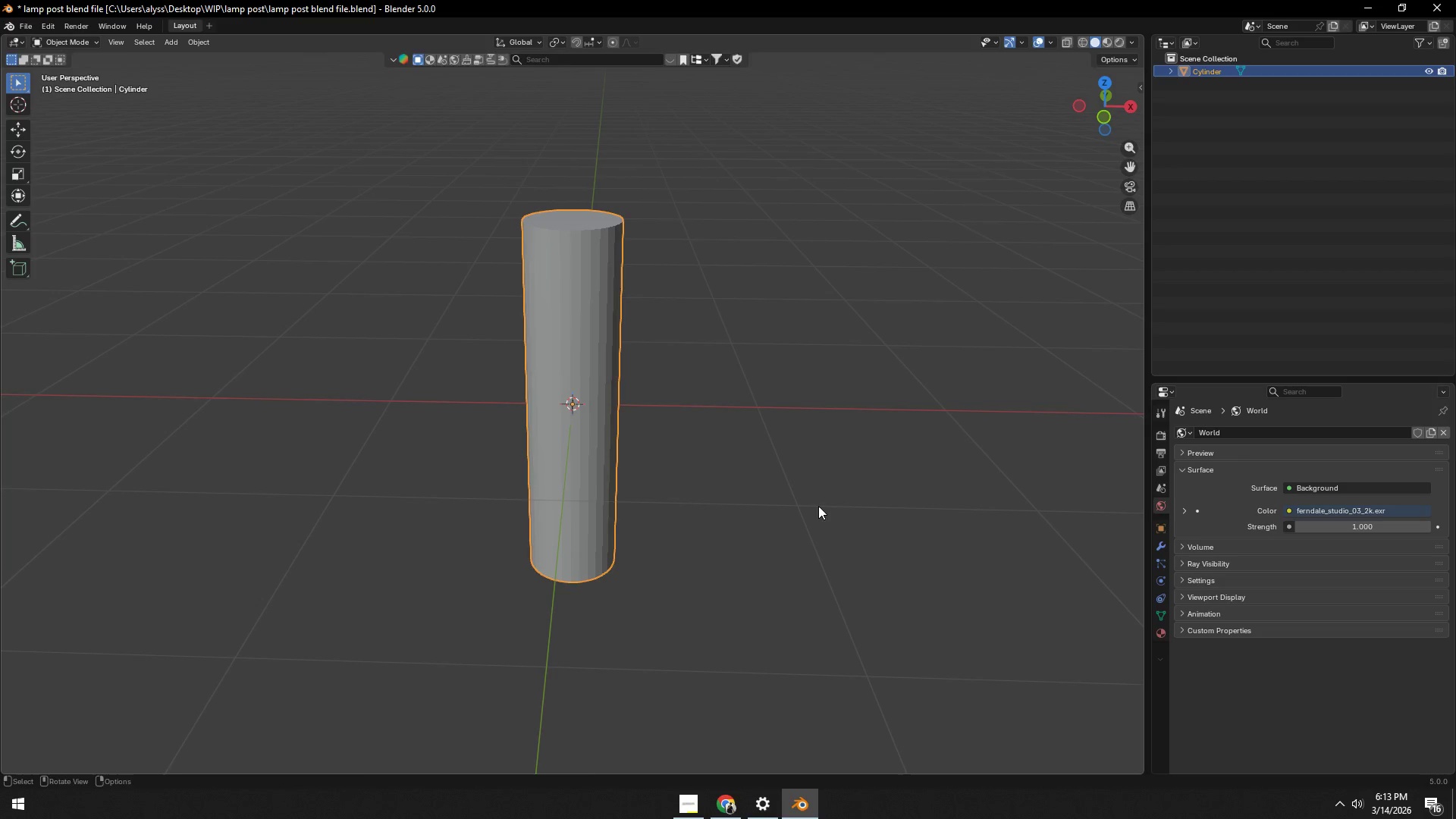 
type(sz)
 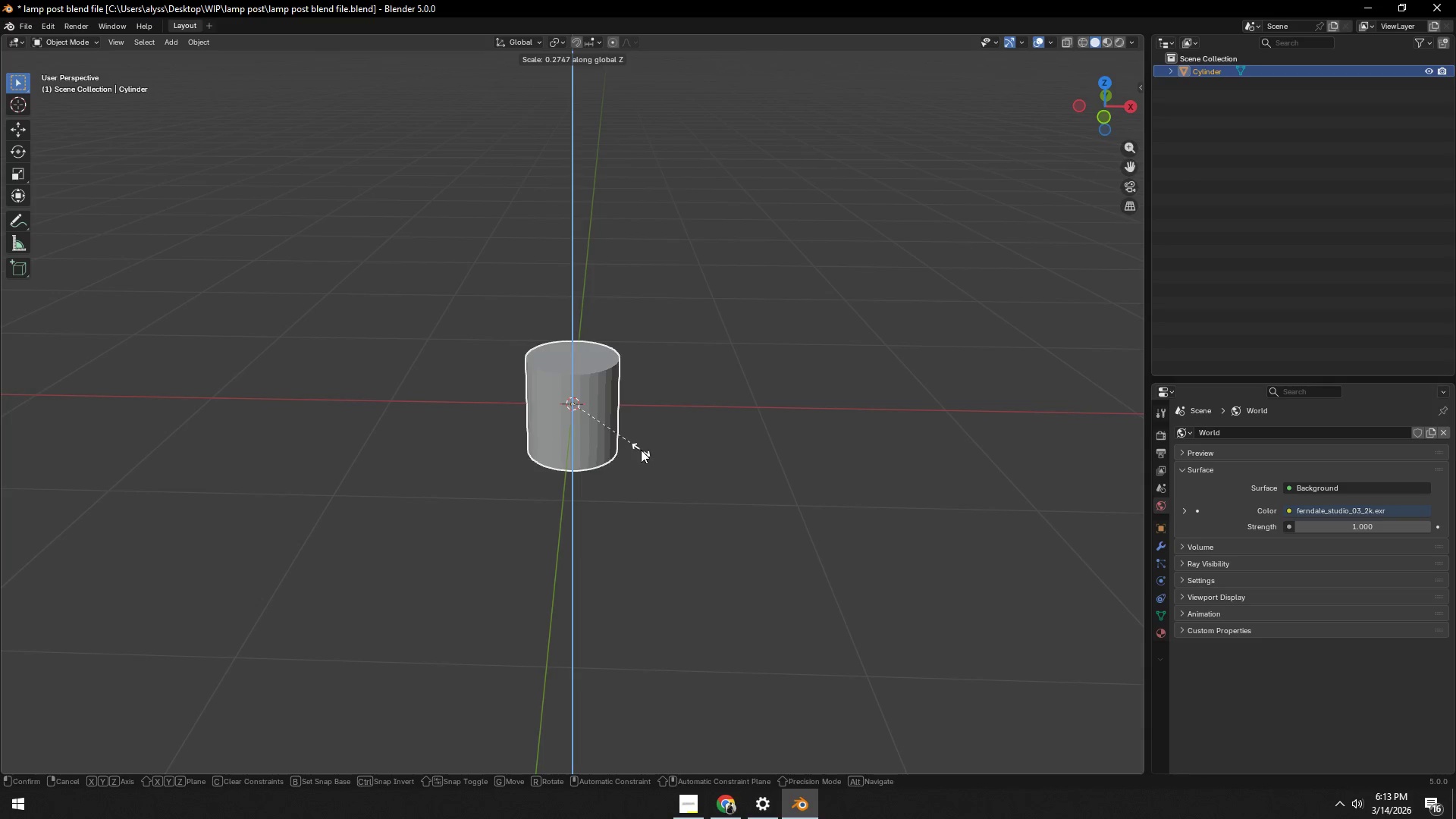 
right_click([641, 450])
 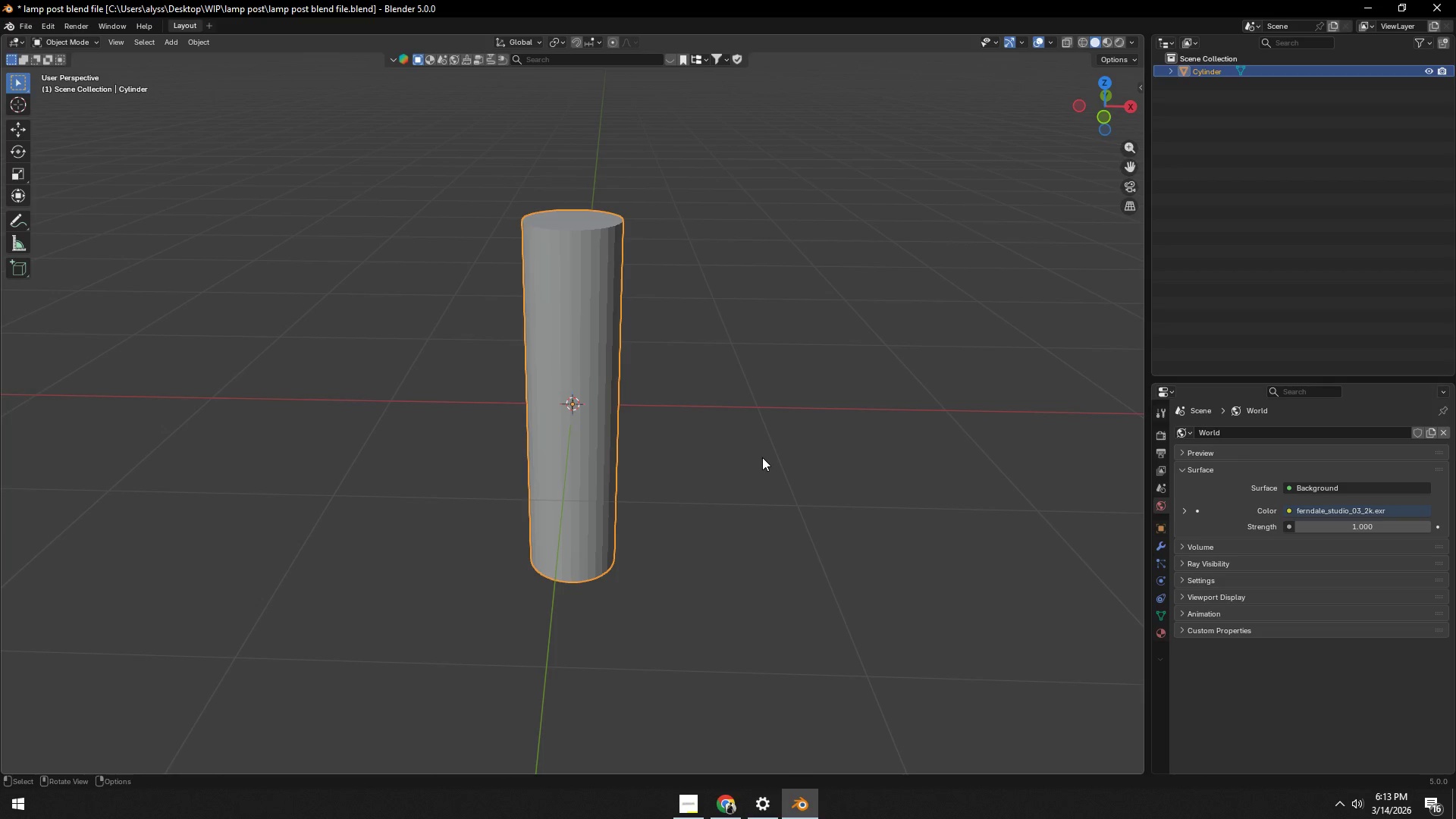 
key(Tab)
 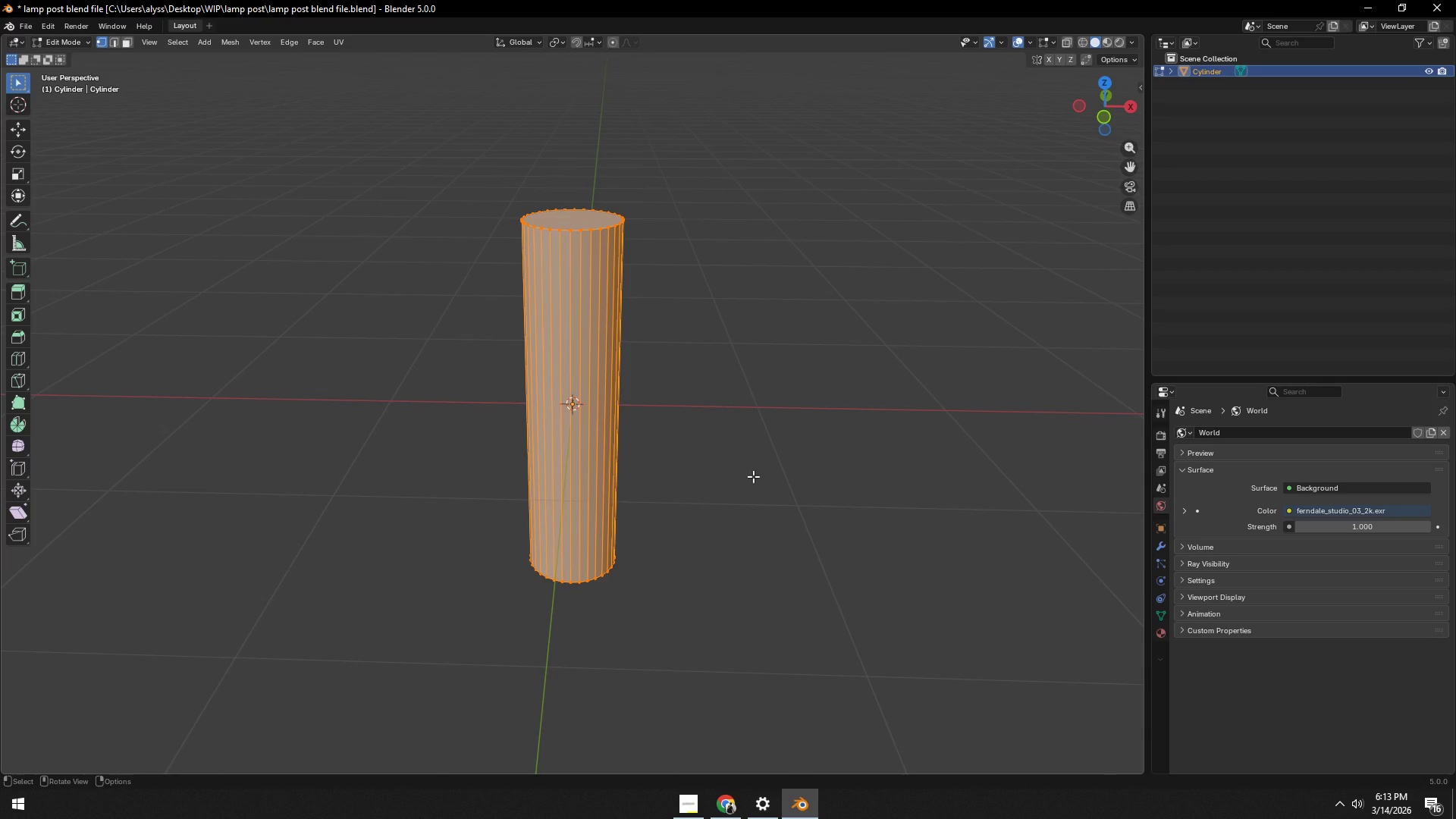 
type(gz1)
key(NumpadEnter)
 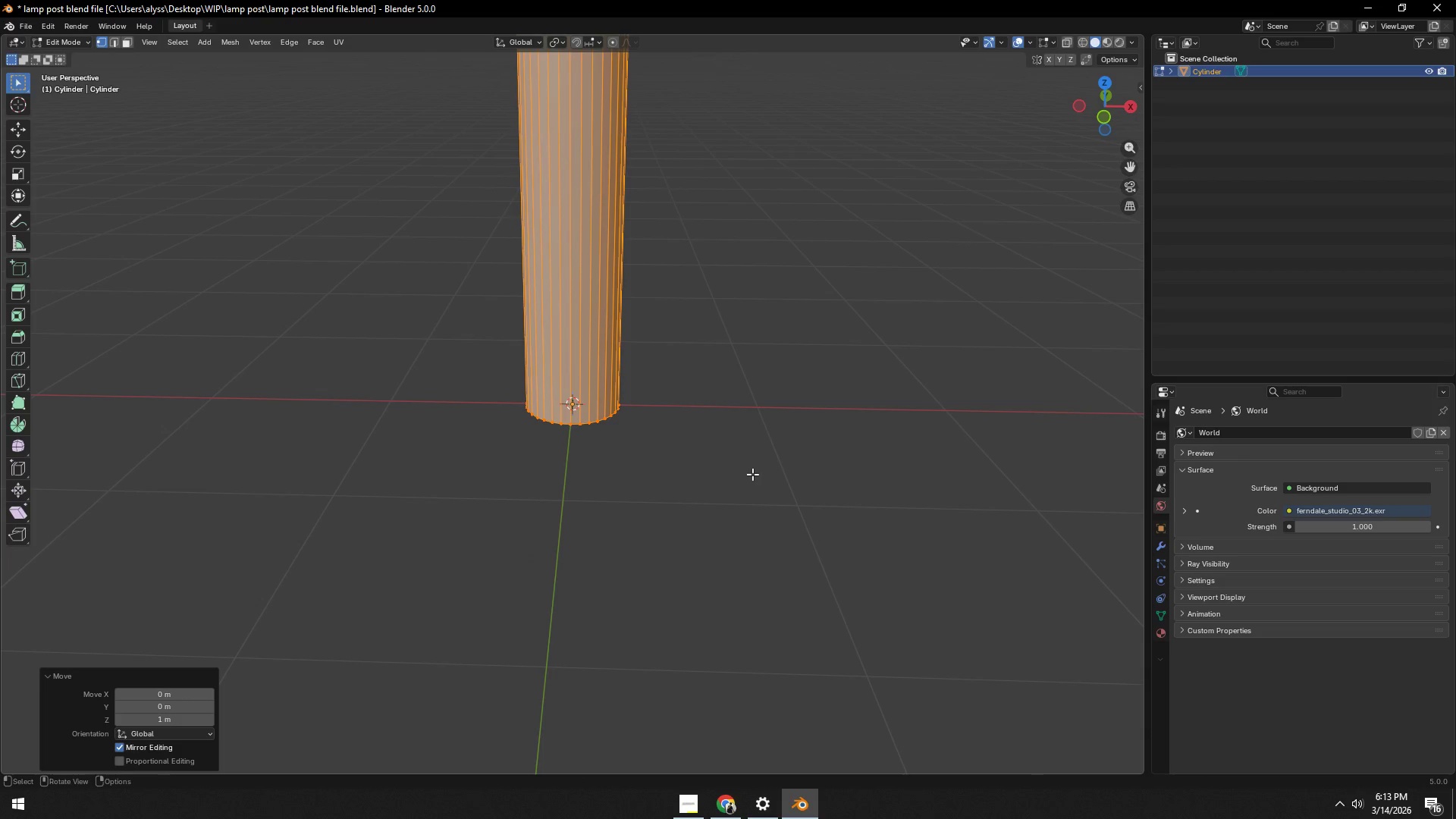 
hold_key(key=ShiftLeft, duration=0.56)
 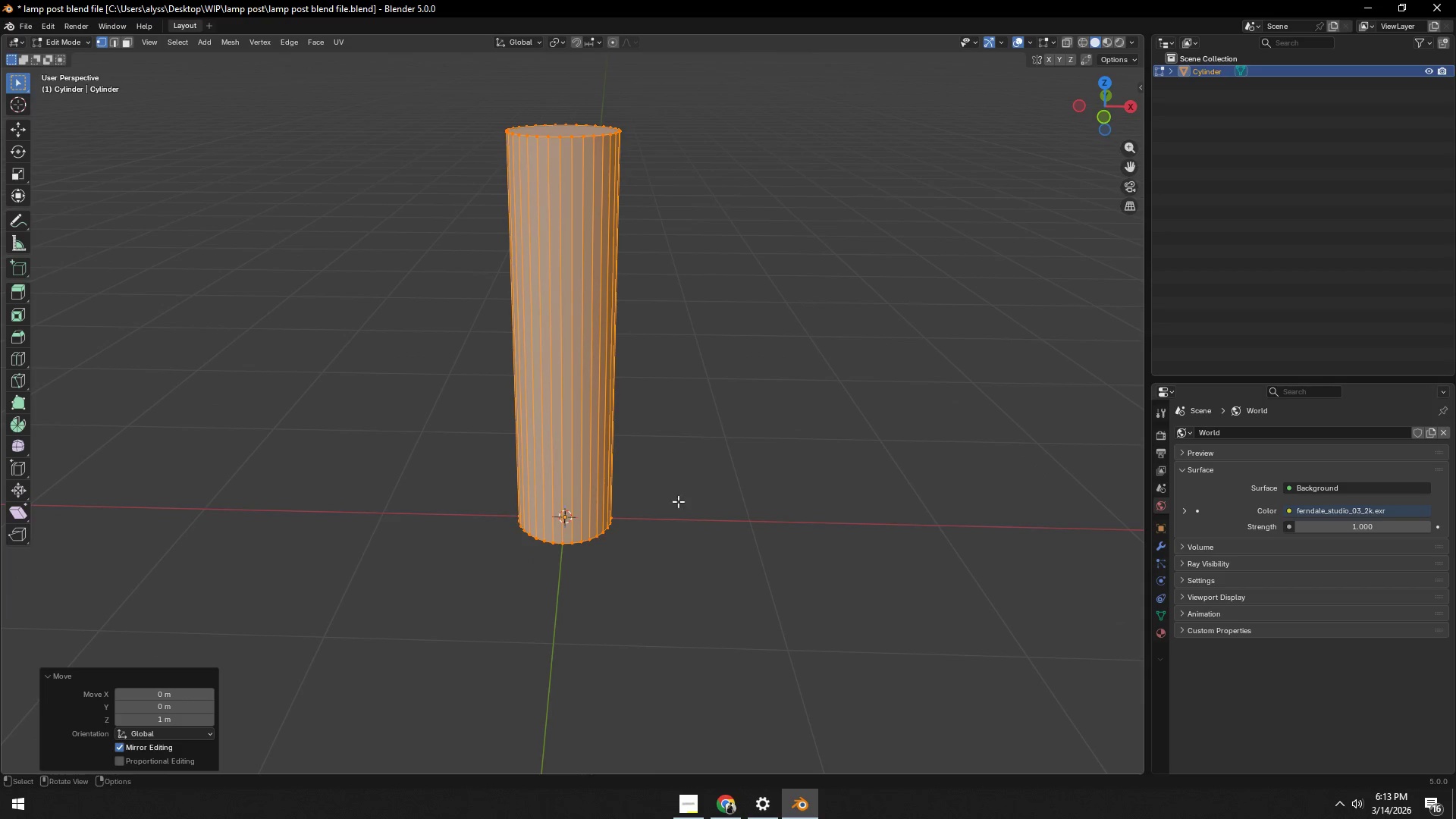 
key(2)
 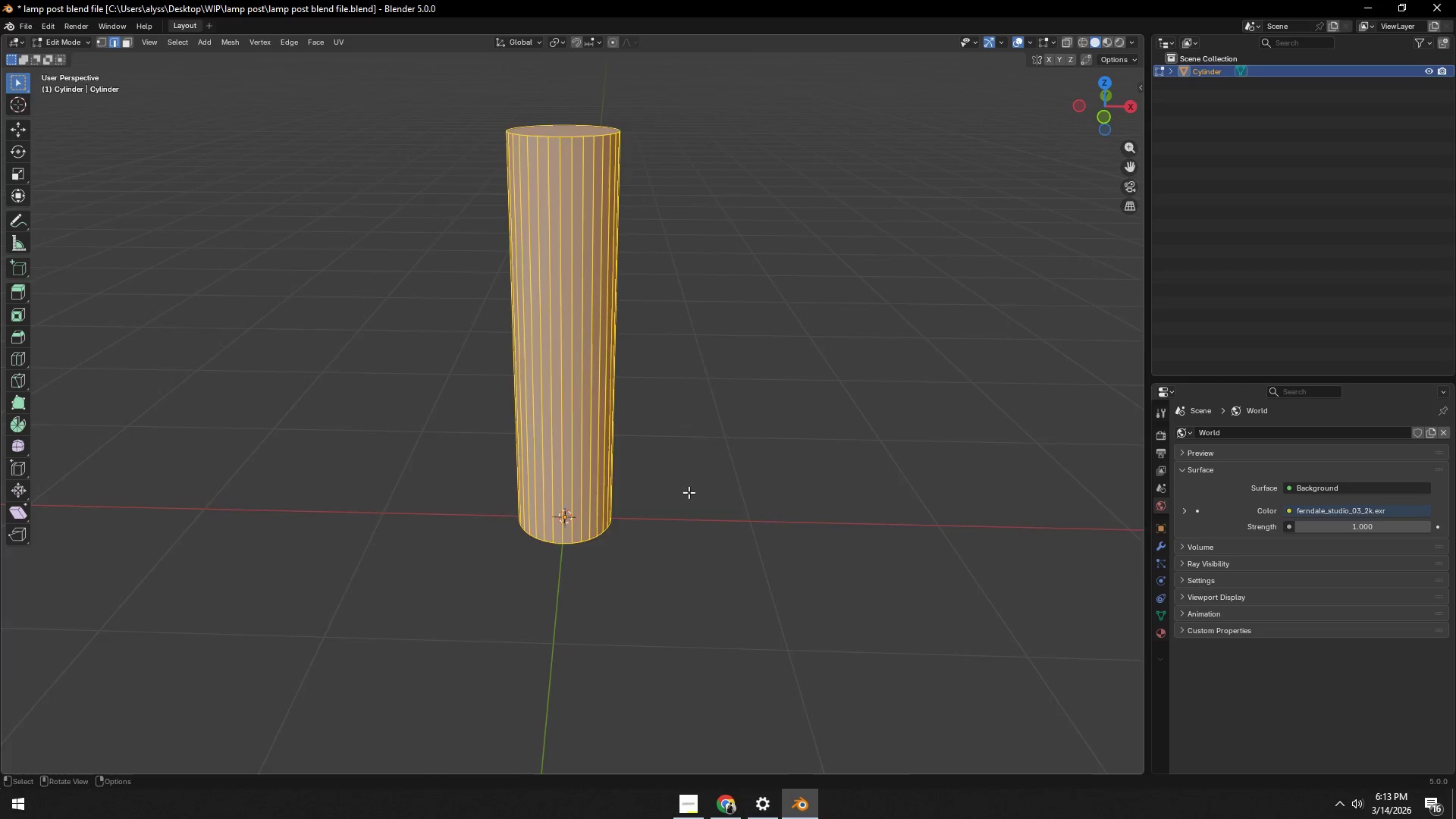 
key(Shift+ShiftLeft)
 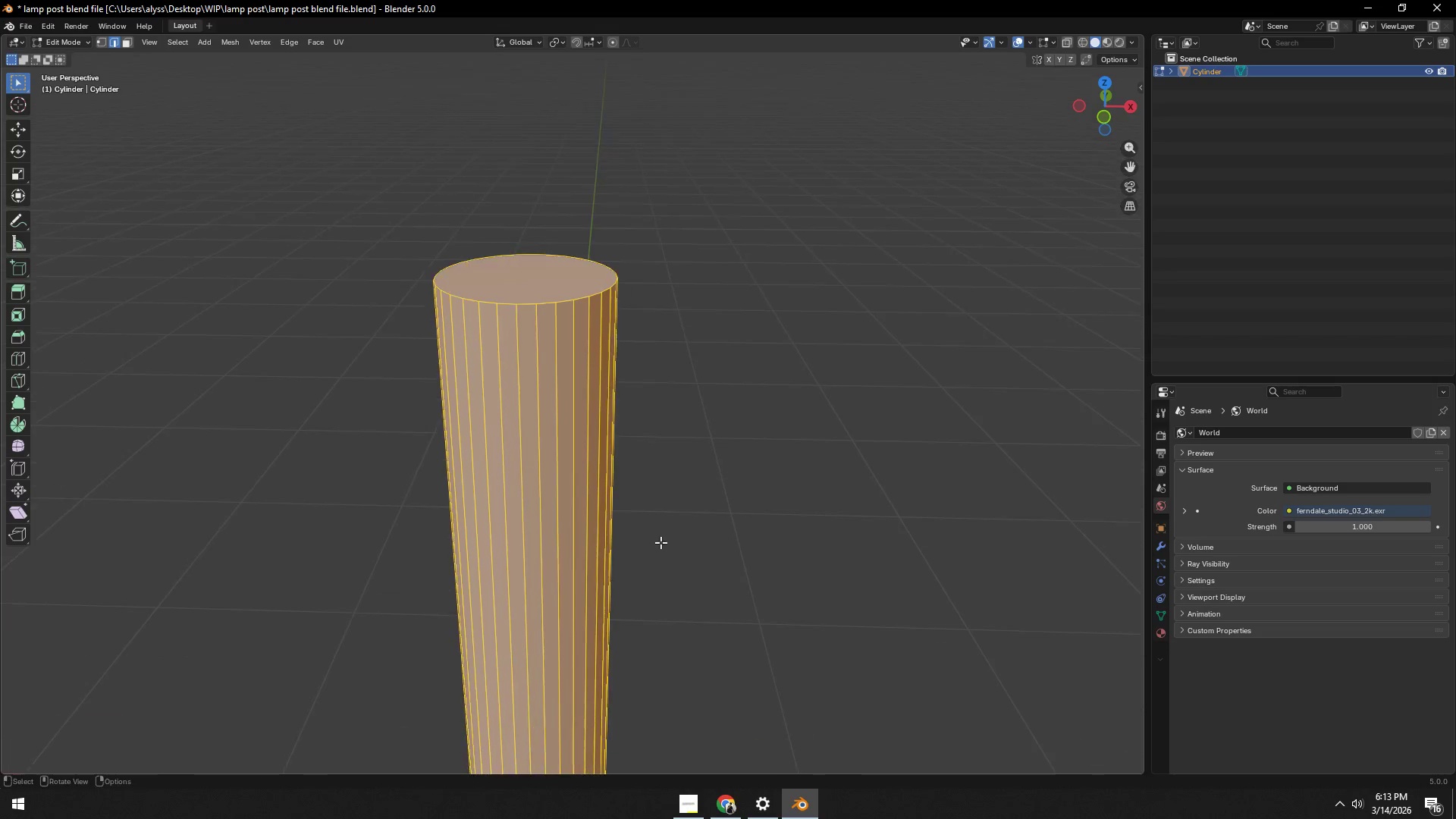 
scroll: coordinate [689, 492], scroll_direction: up, amount: 2.0
 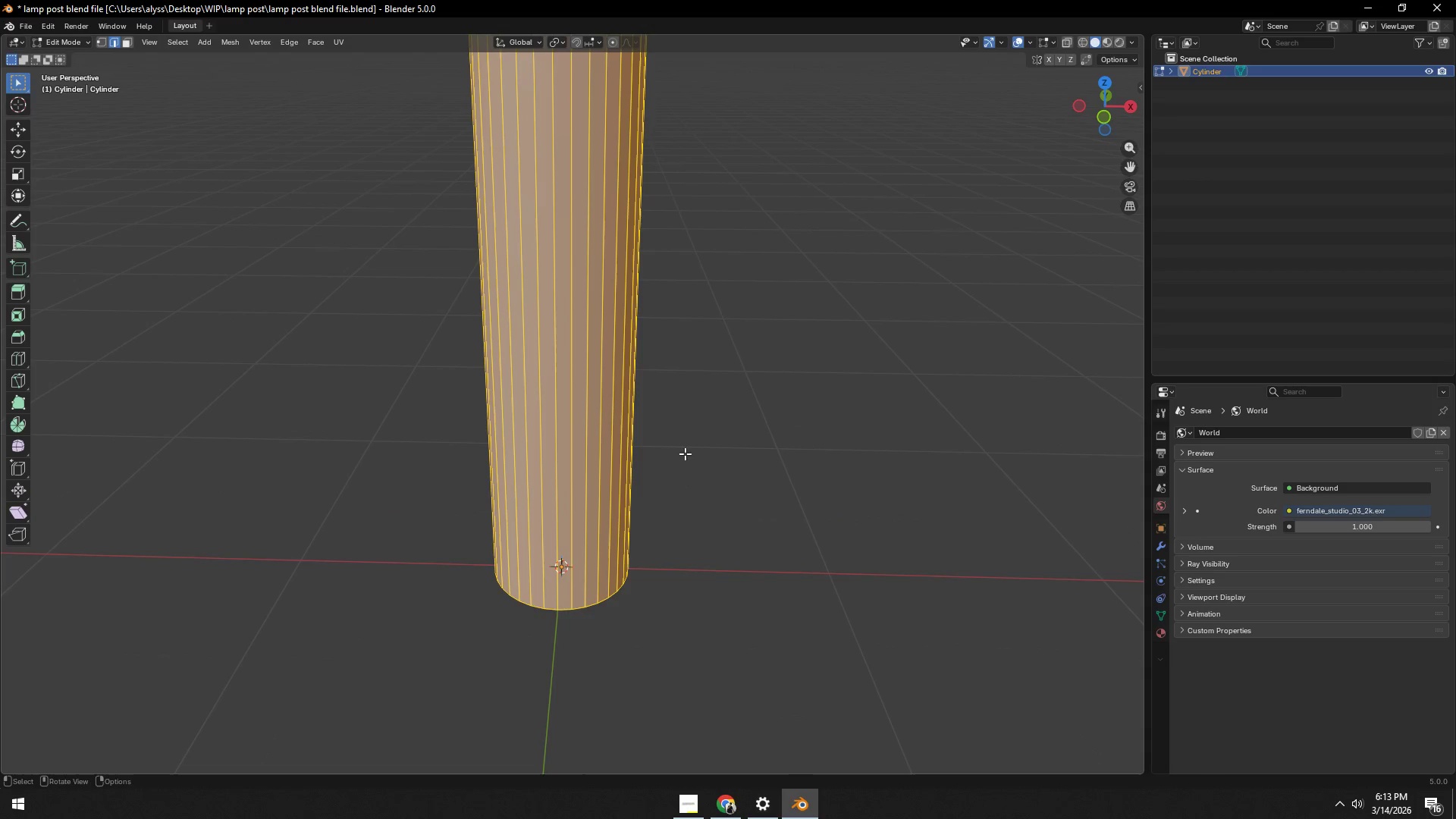 
key(3)
 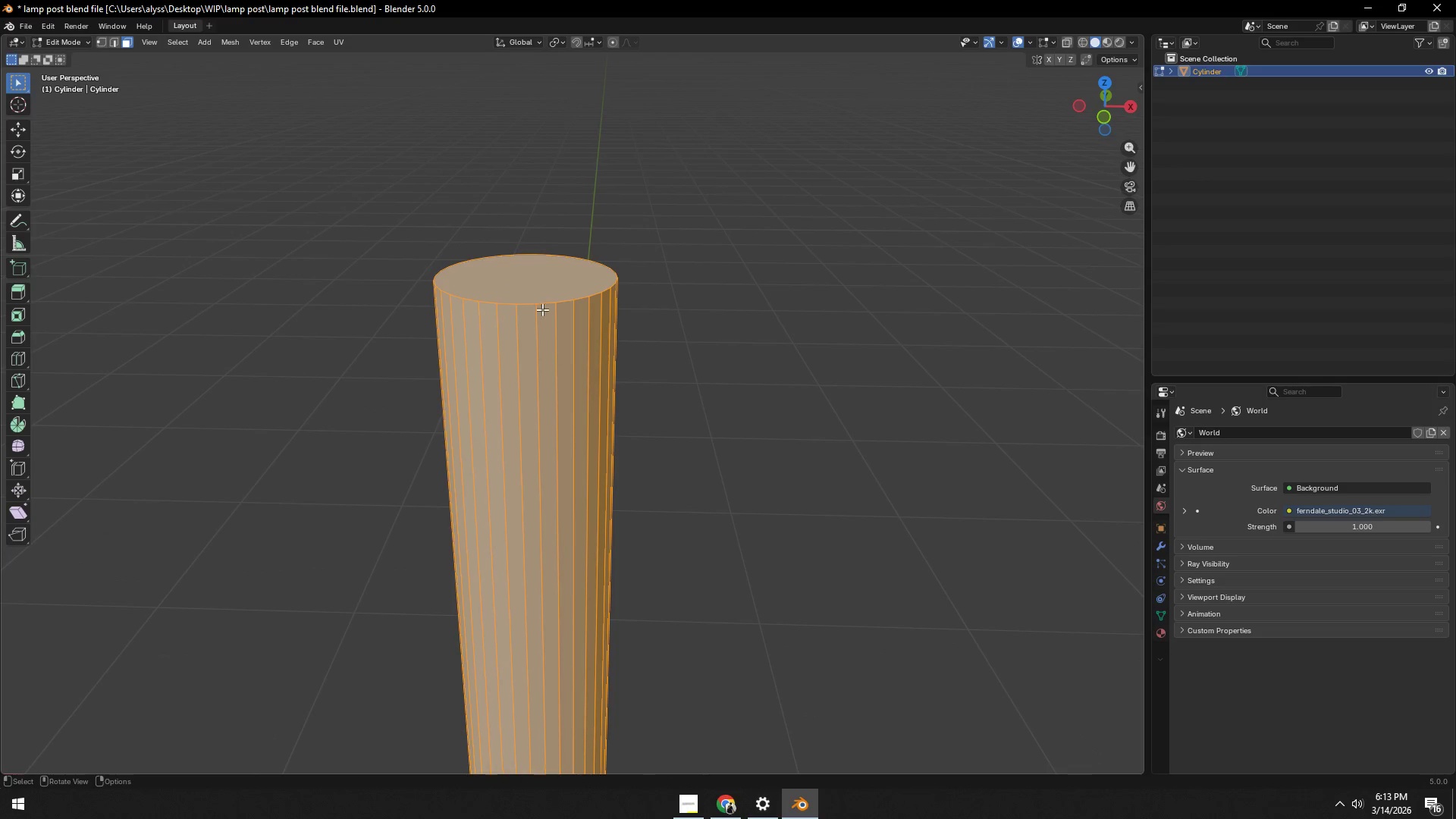 
left_click([532, 290])
 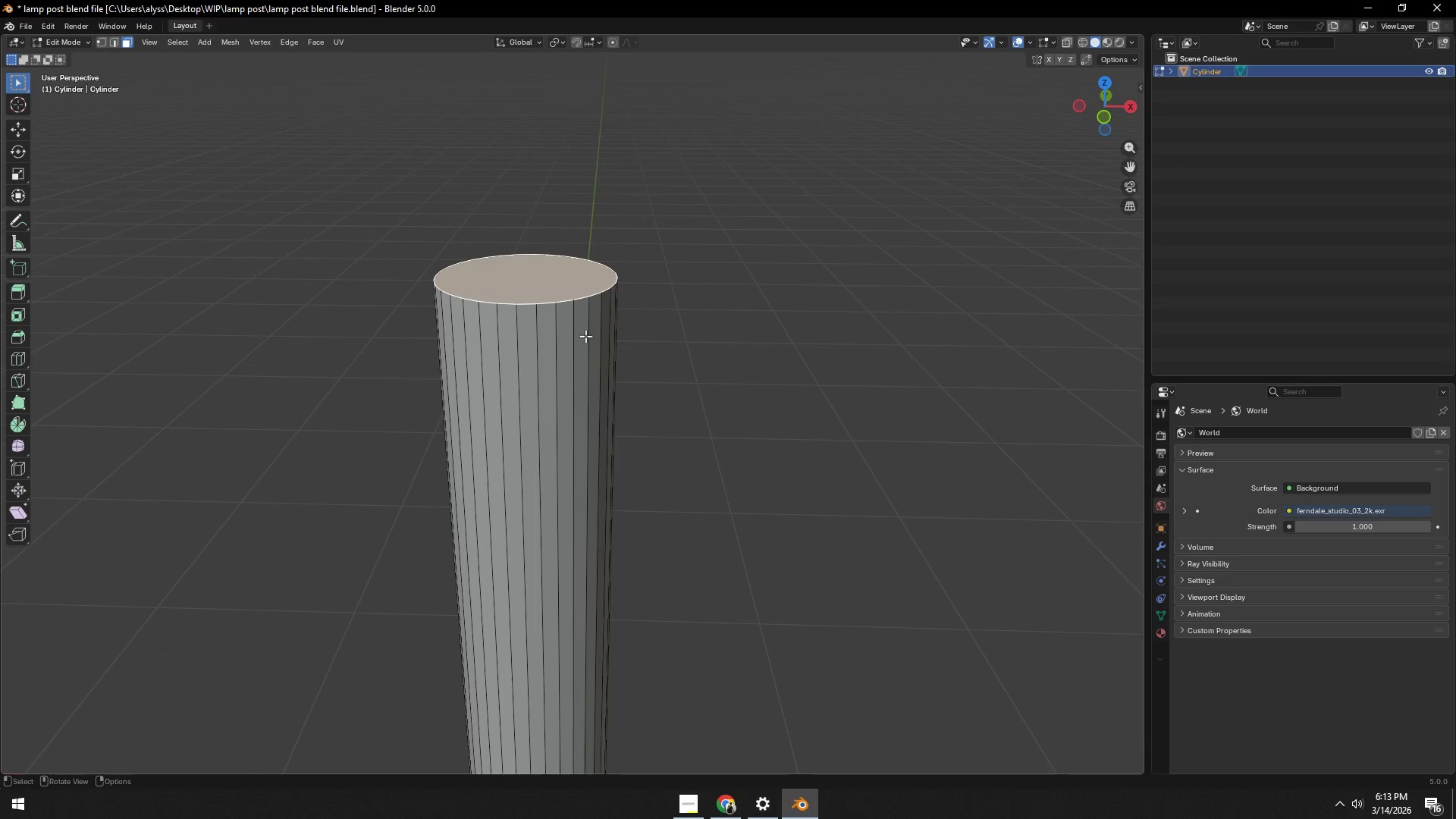 
scroll: coordinate [613, 379], scroll_direction: down, amount: 3.0
 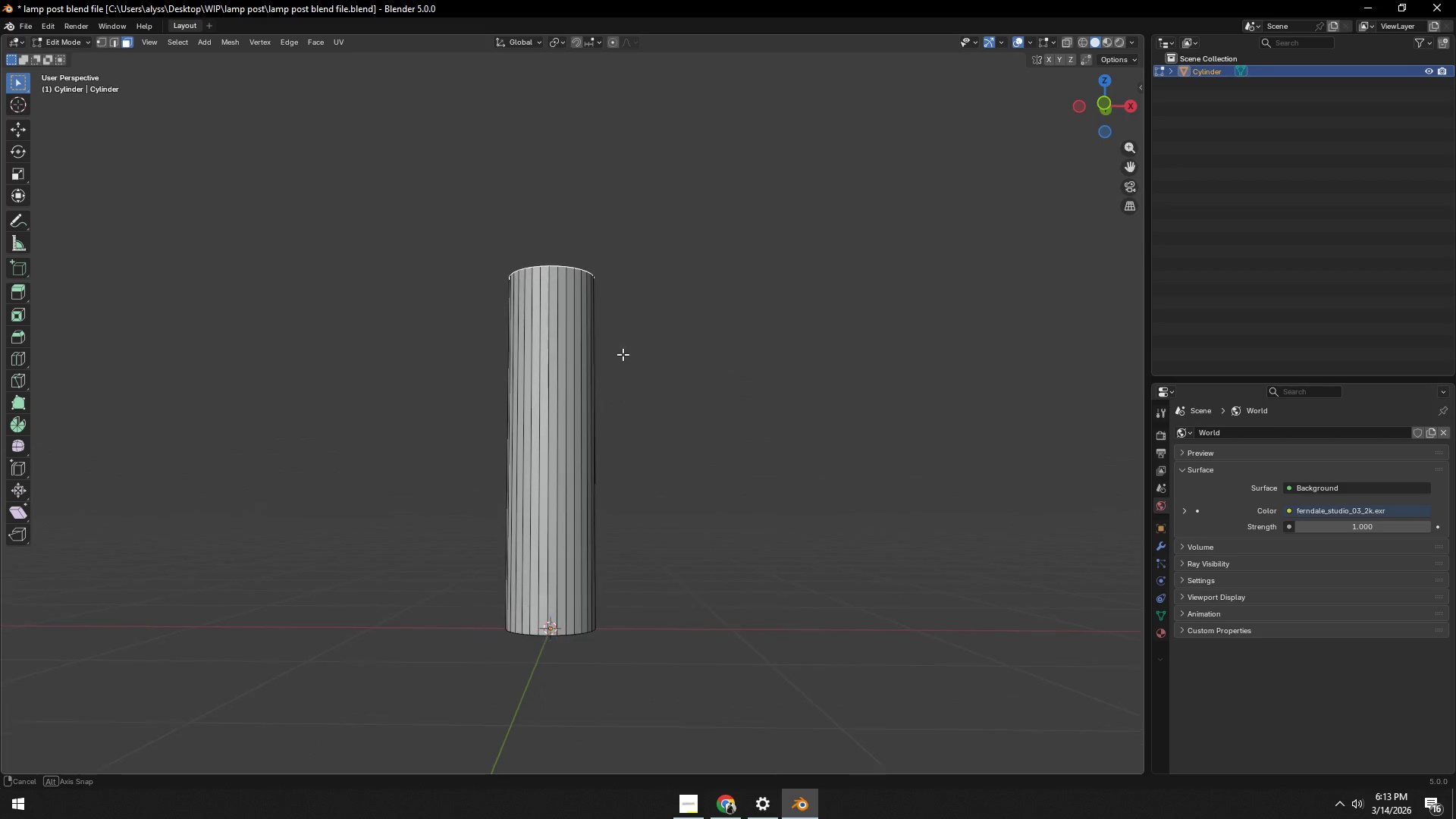 
type(gz)
 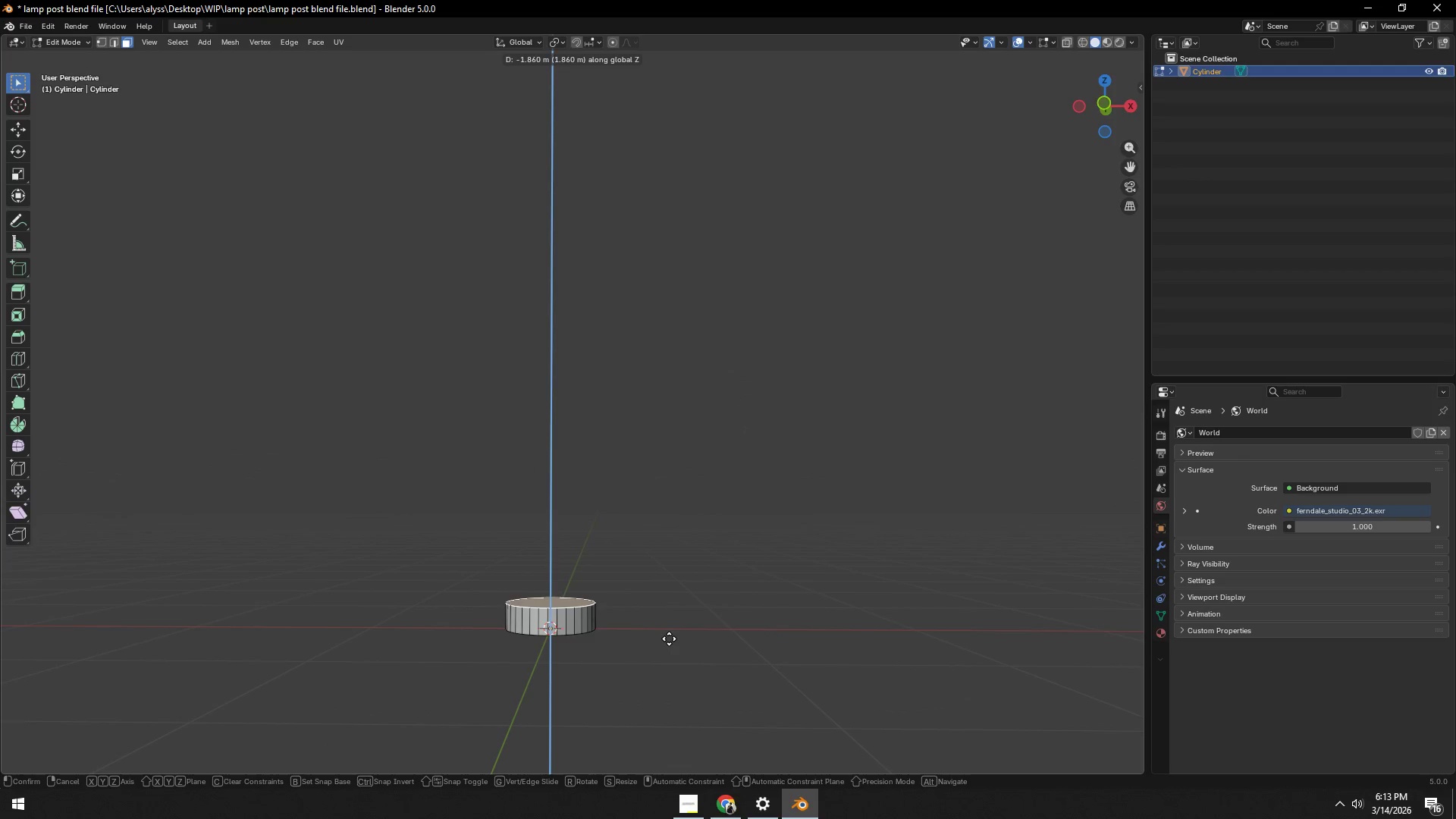 
left_click([668, 640])
 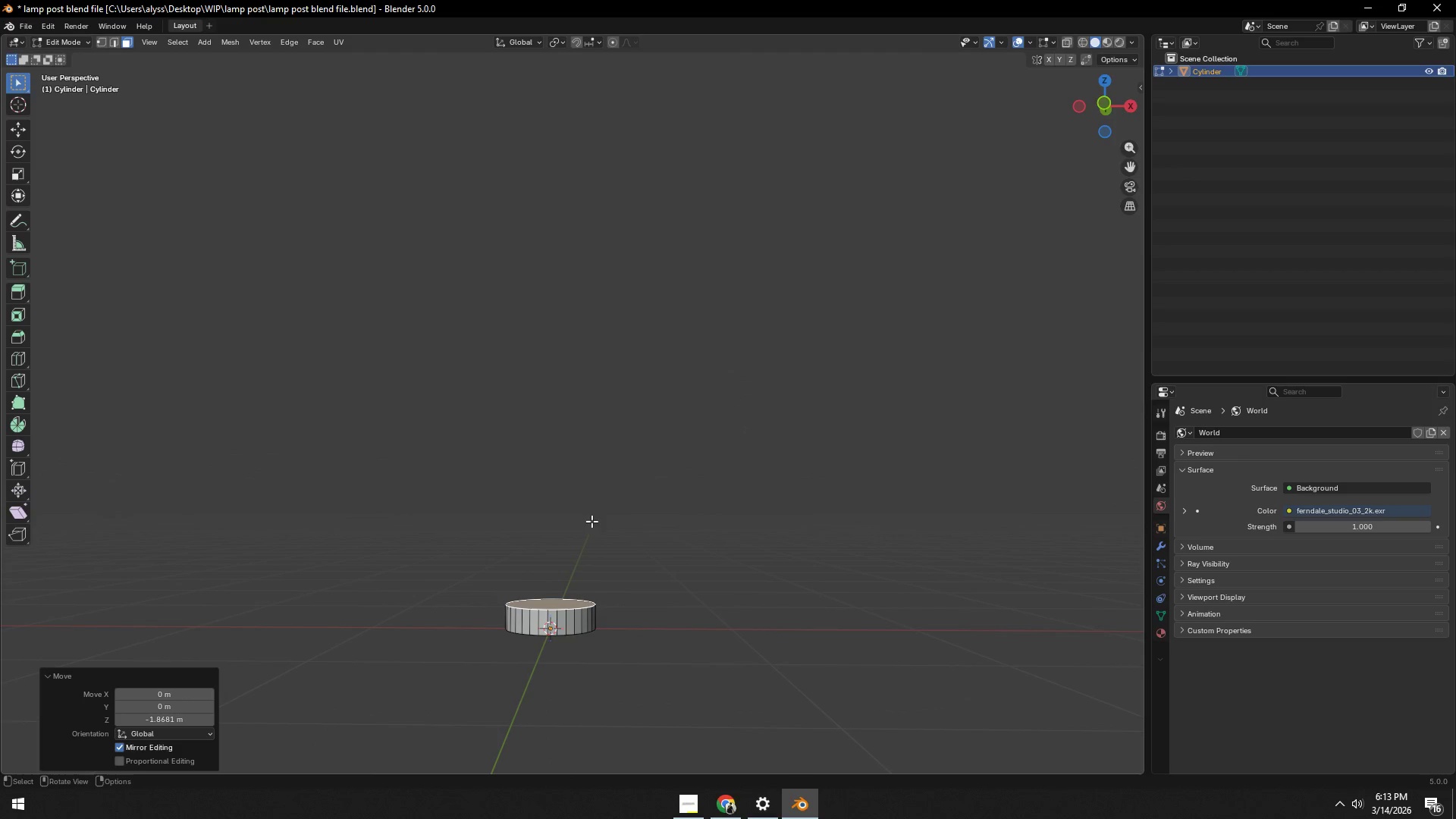 
key(Backquote)
 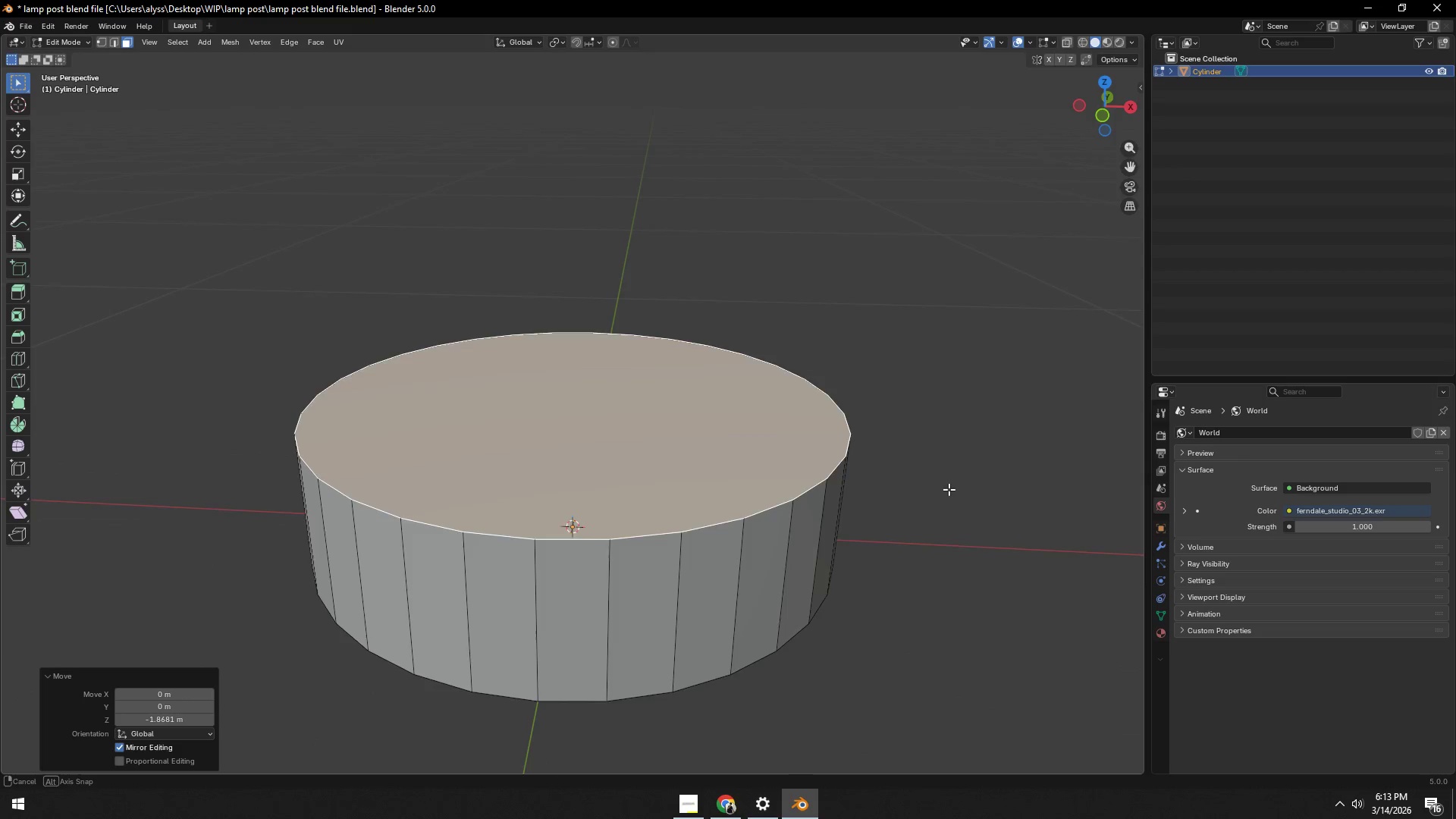 
left_click([948, 489])
 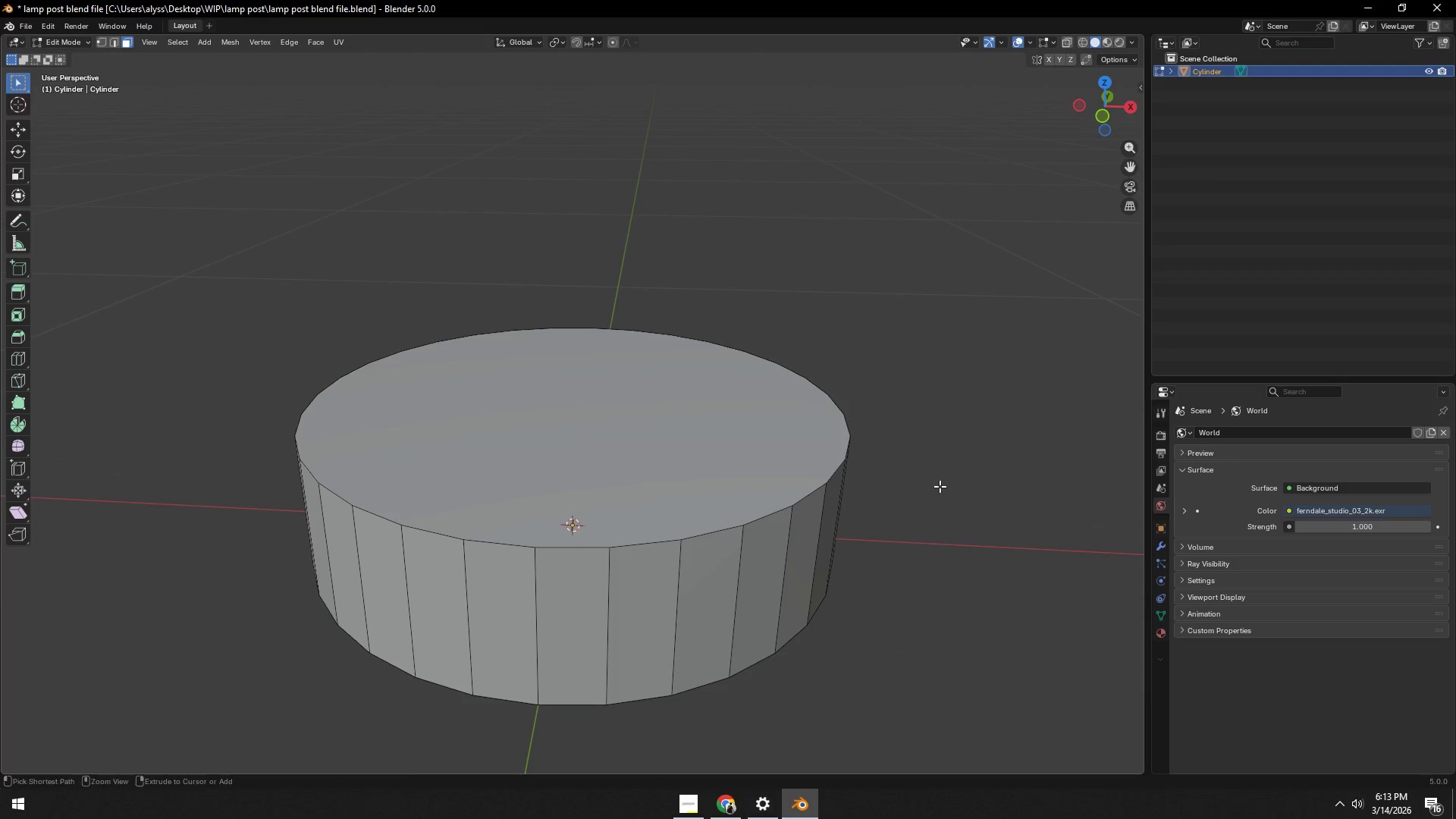 
key(Control+S)
 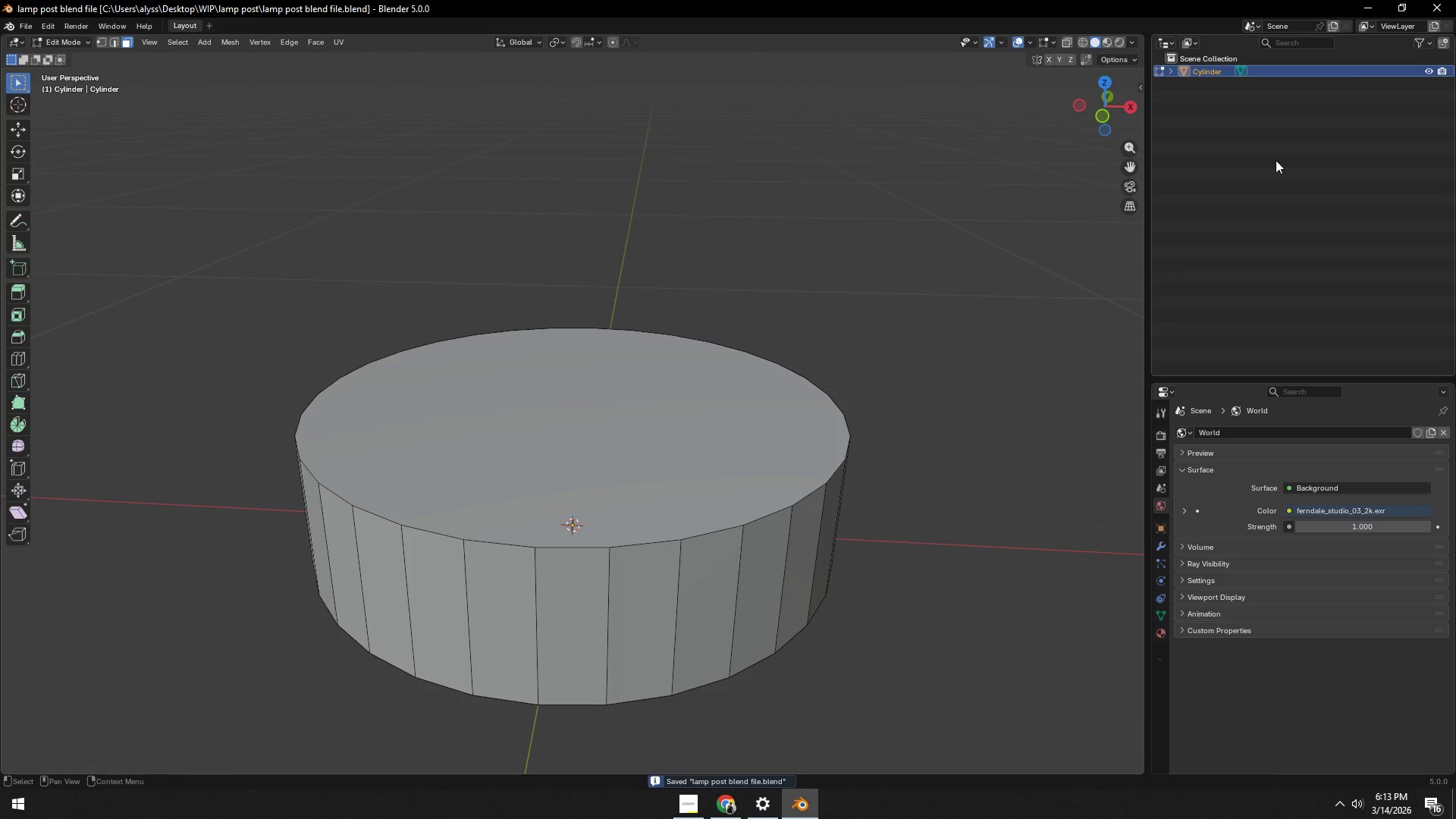 
left_click([1365, 0])
 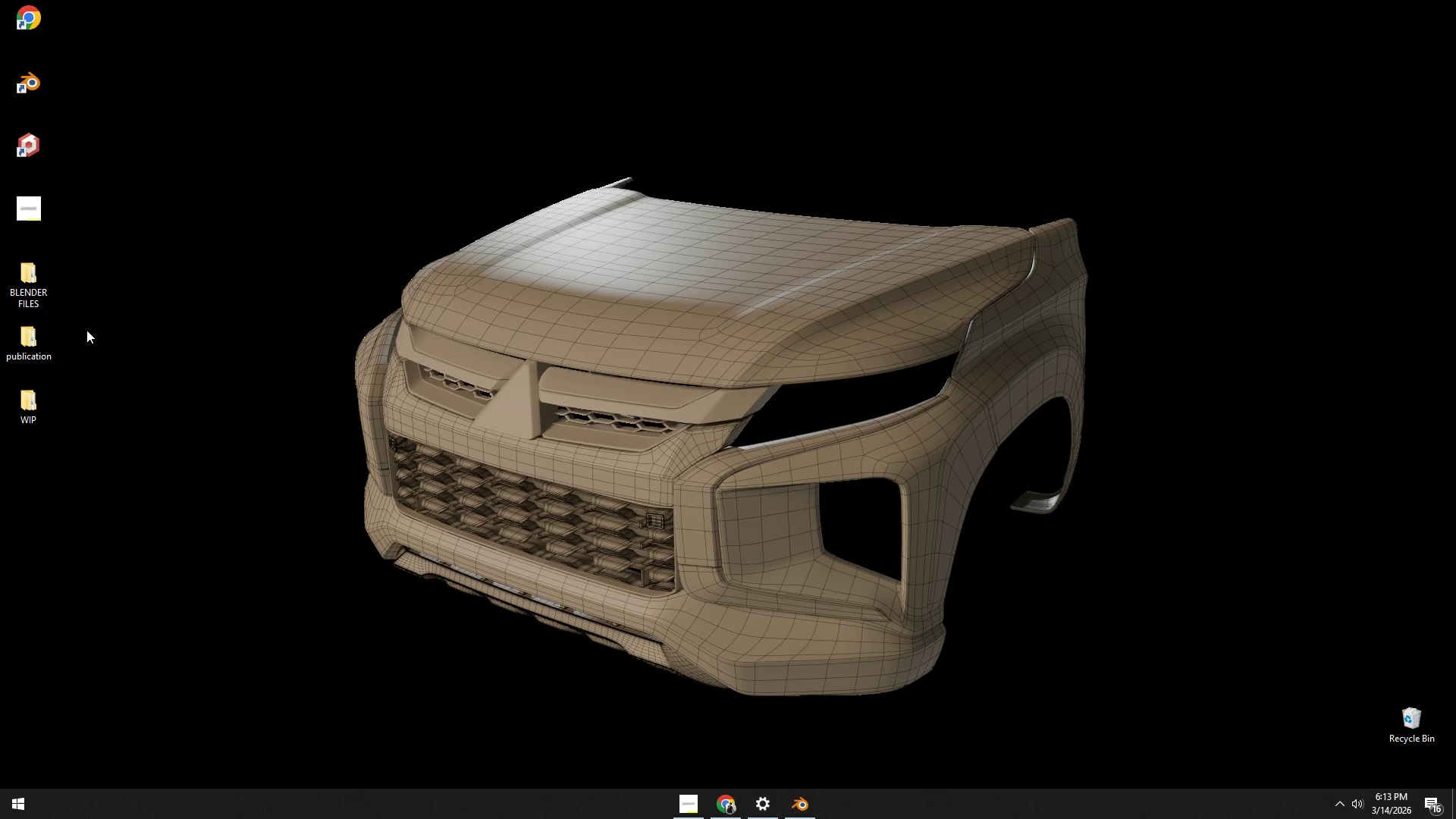 
double_click([34, 398])
 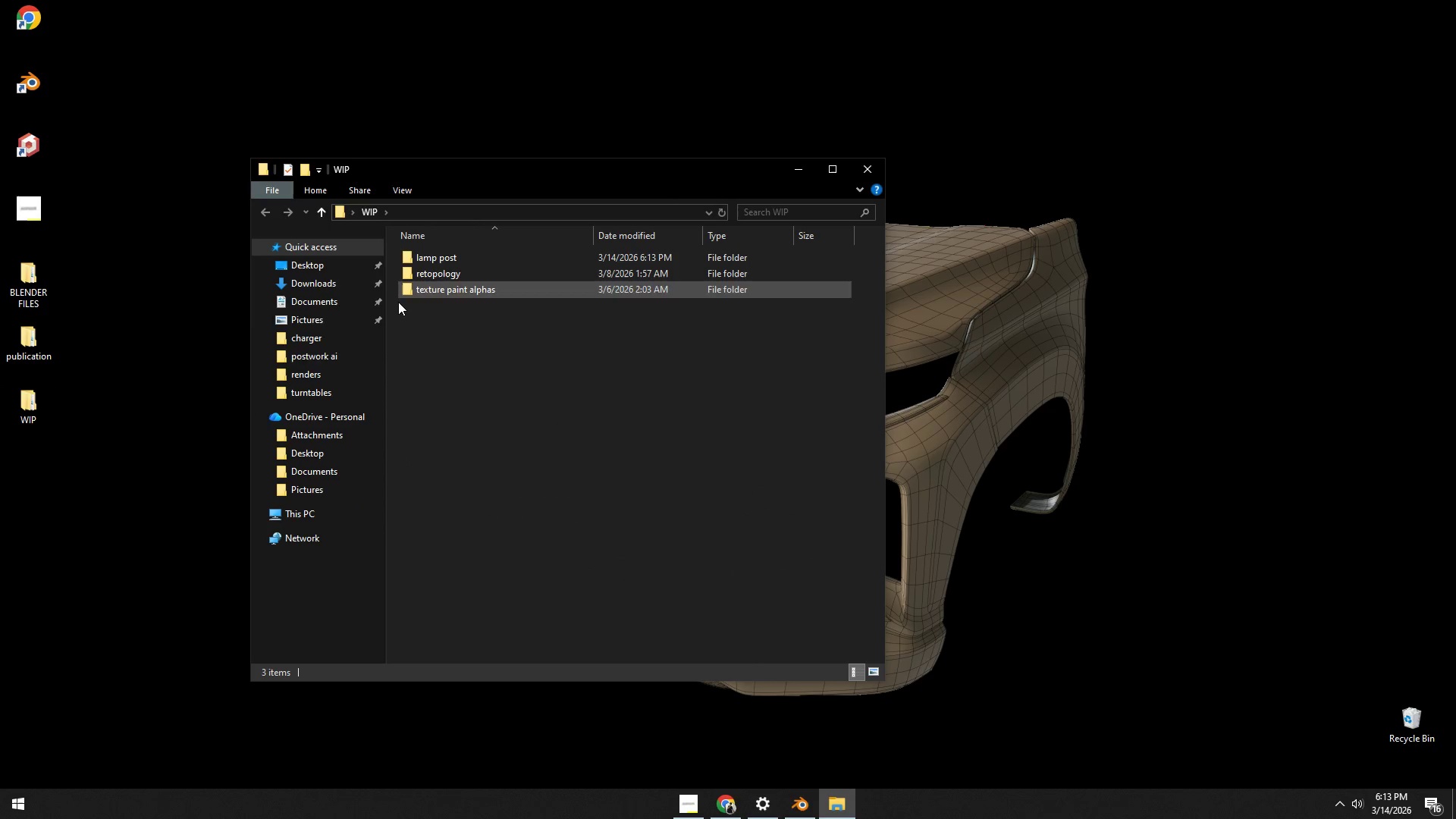 
left_click([444, 251])
 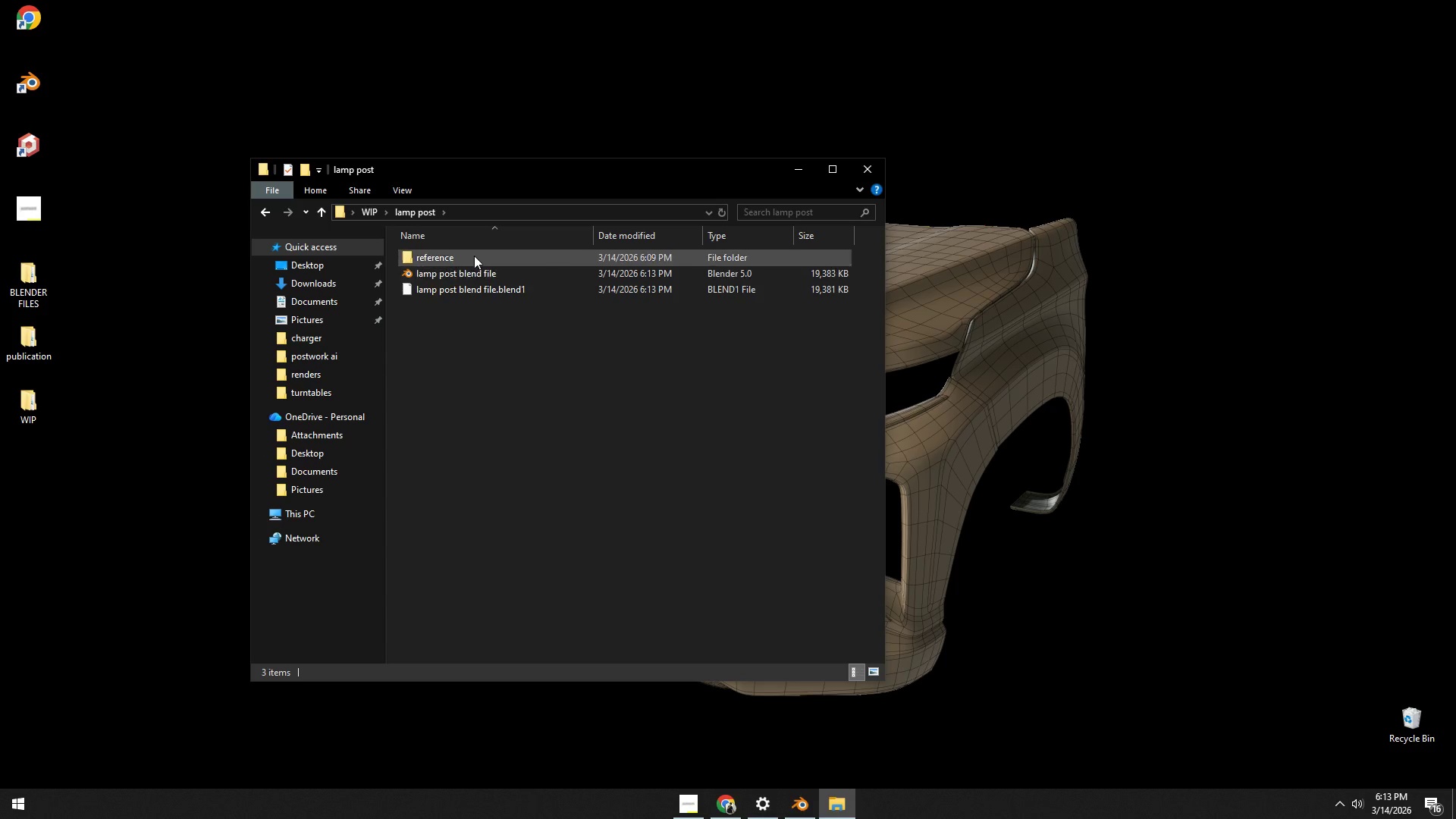 
double_click([475, 255])
 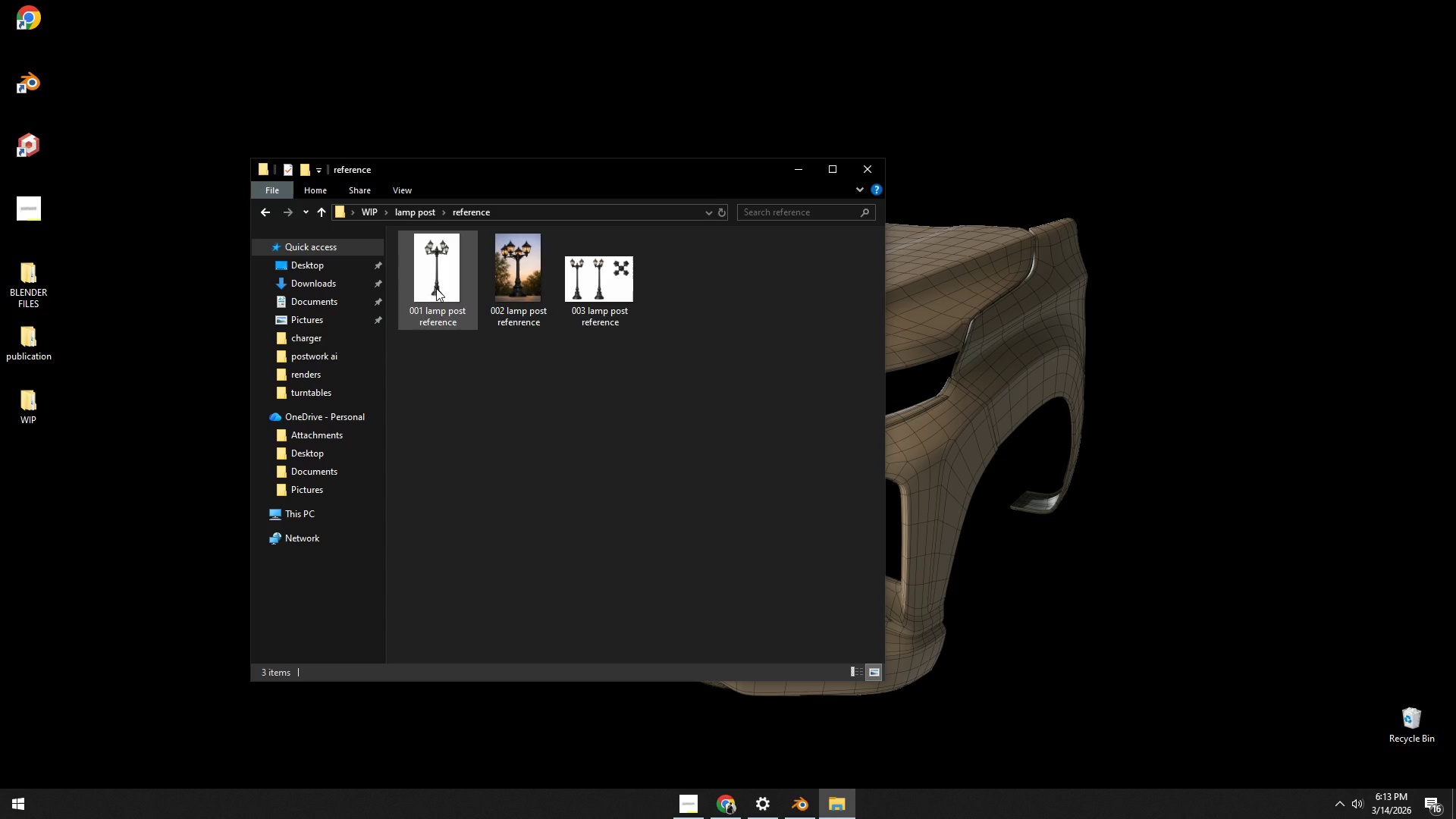 
double_click([607, 287])
 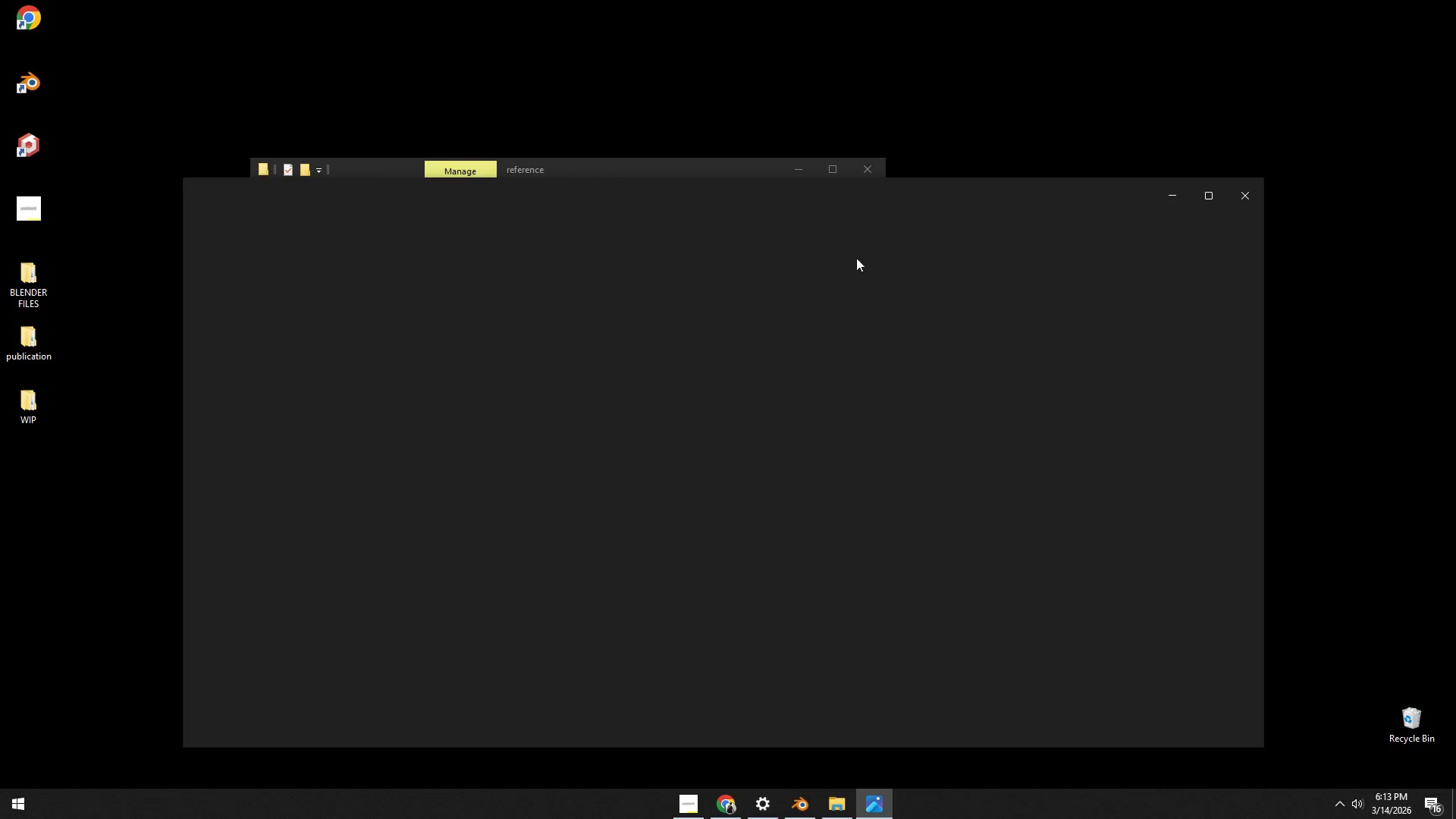 
left_click([800, 168])
 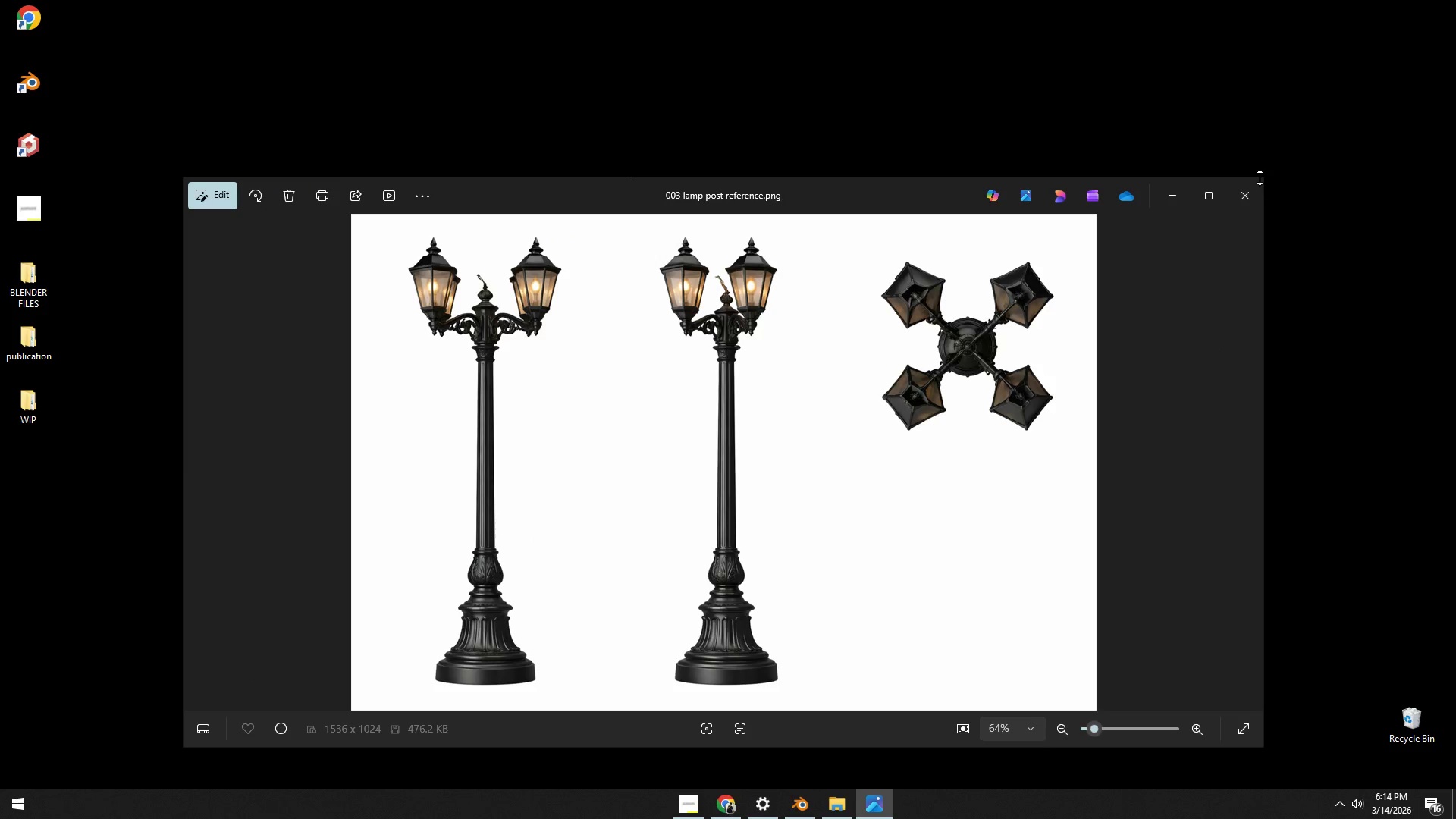 
left_click_drag(start_coordinate=[1262, 179], to_coordinate=[1411, 30])
 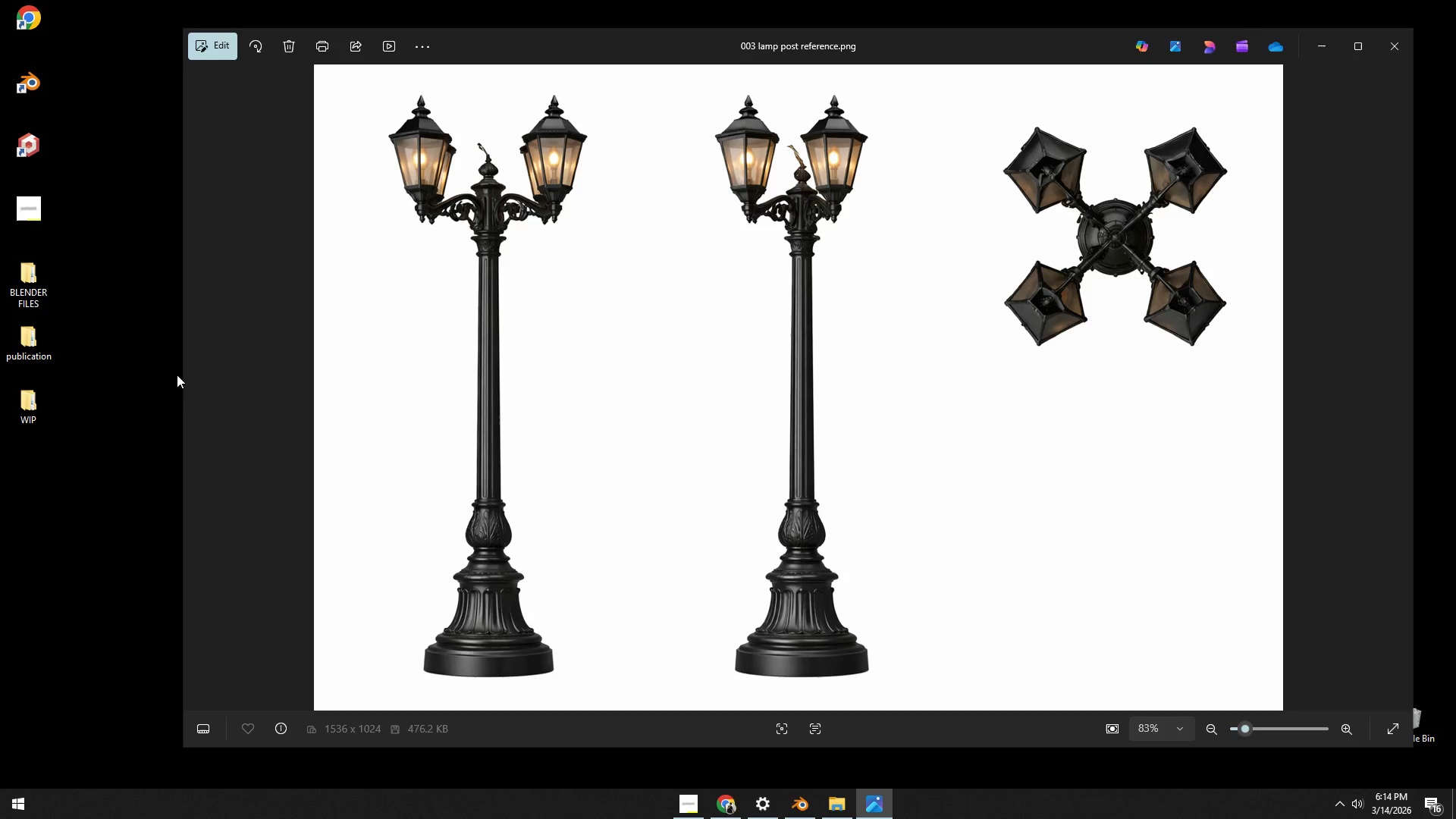 
left_click_drag(start_coordinate=[179, 374], to_coordinate=[438, 366])
 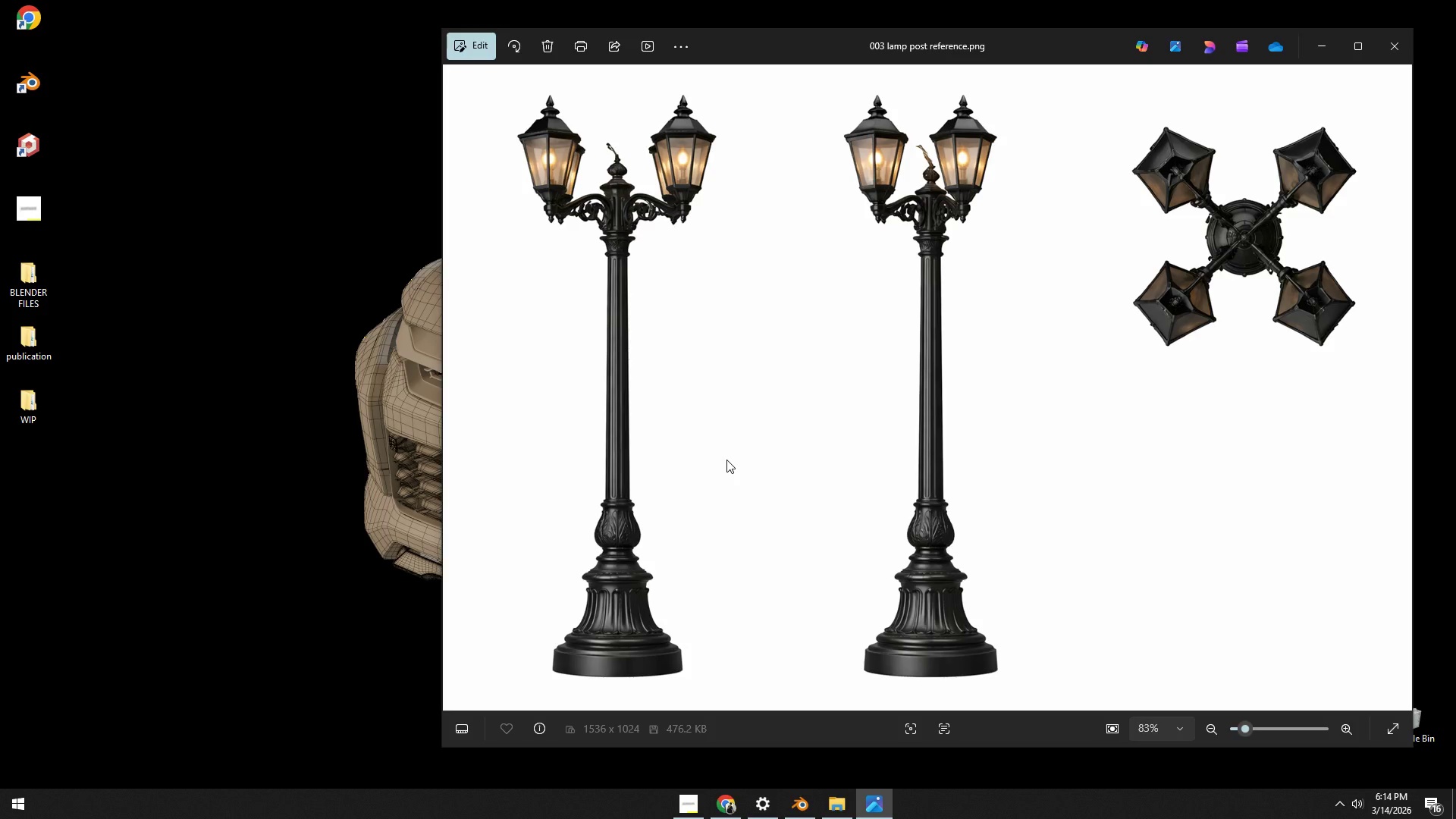 
wait(11.56)
 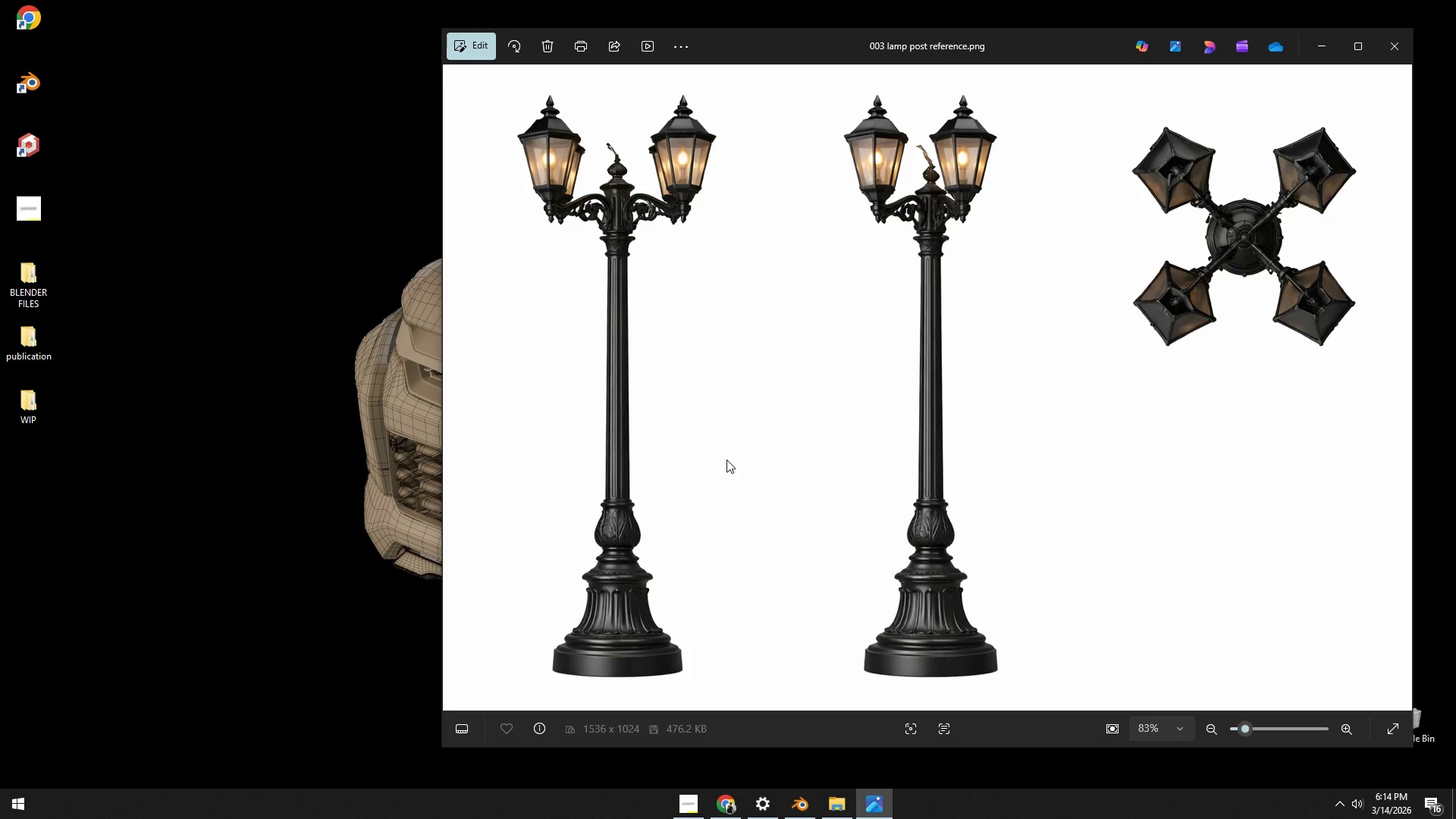 
left_click([805, 816])
 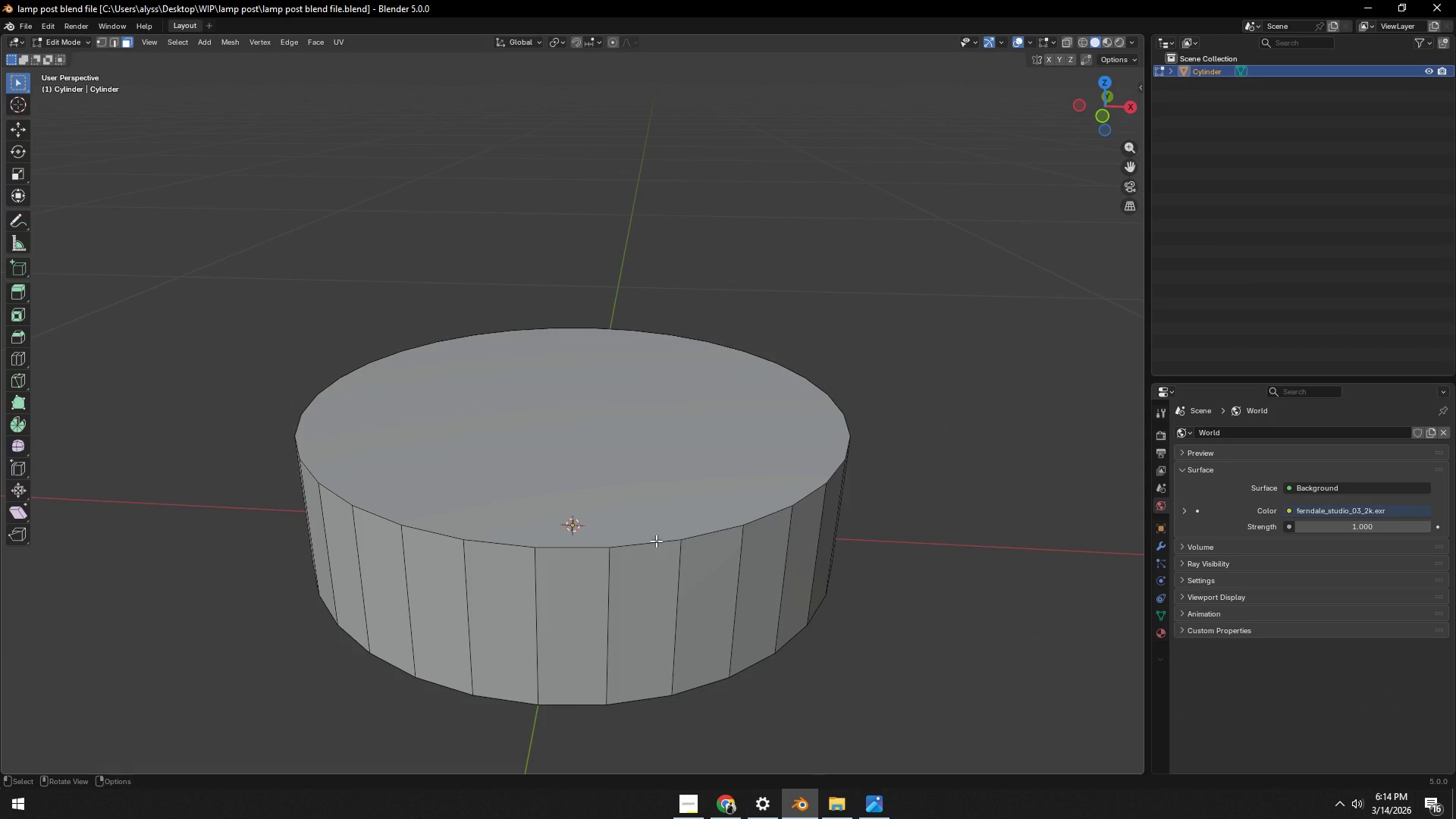 
hold_key(key=AltLeft, duration=0.39)
left_click([653, 541])
 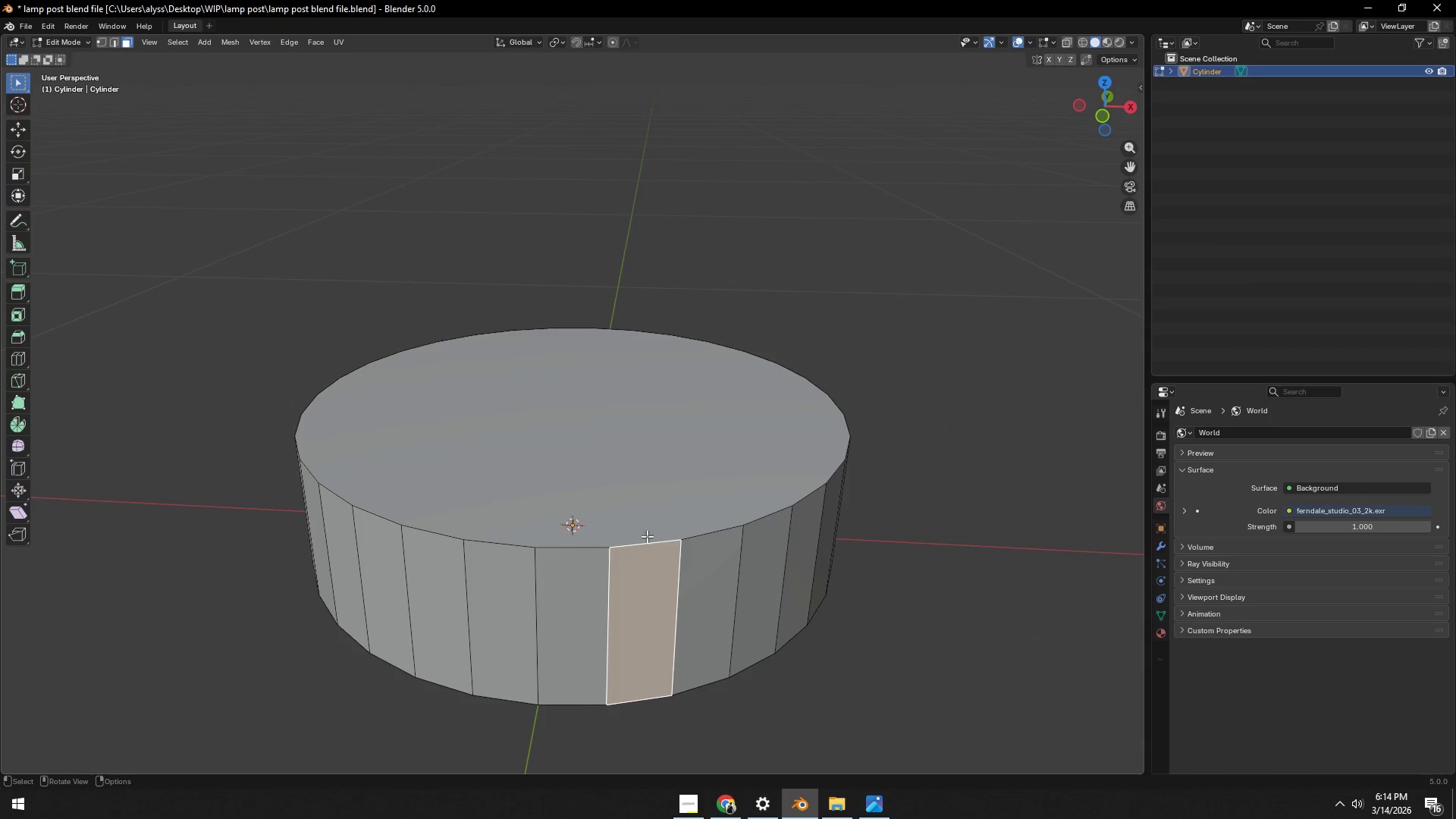 
key(2)
 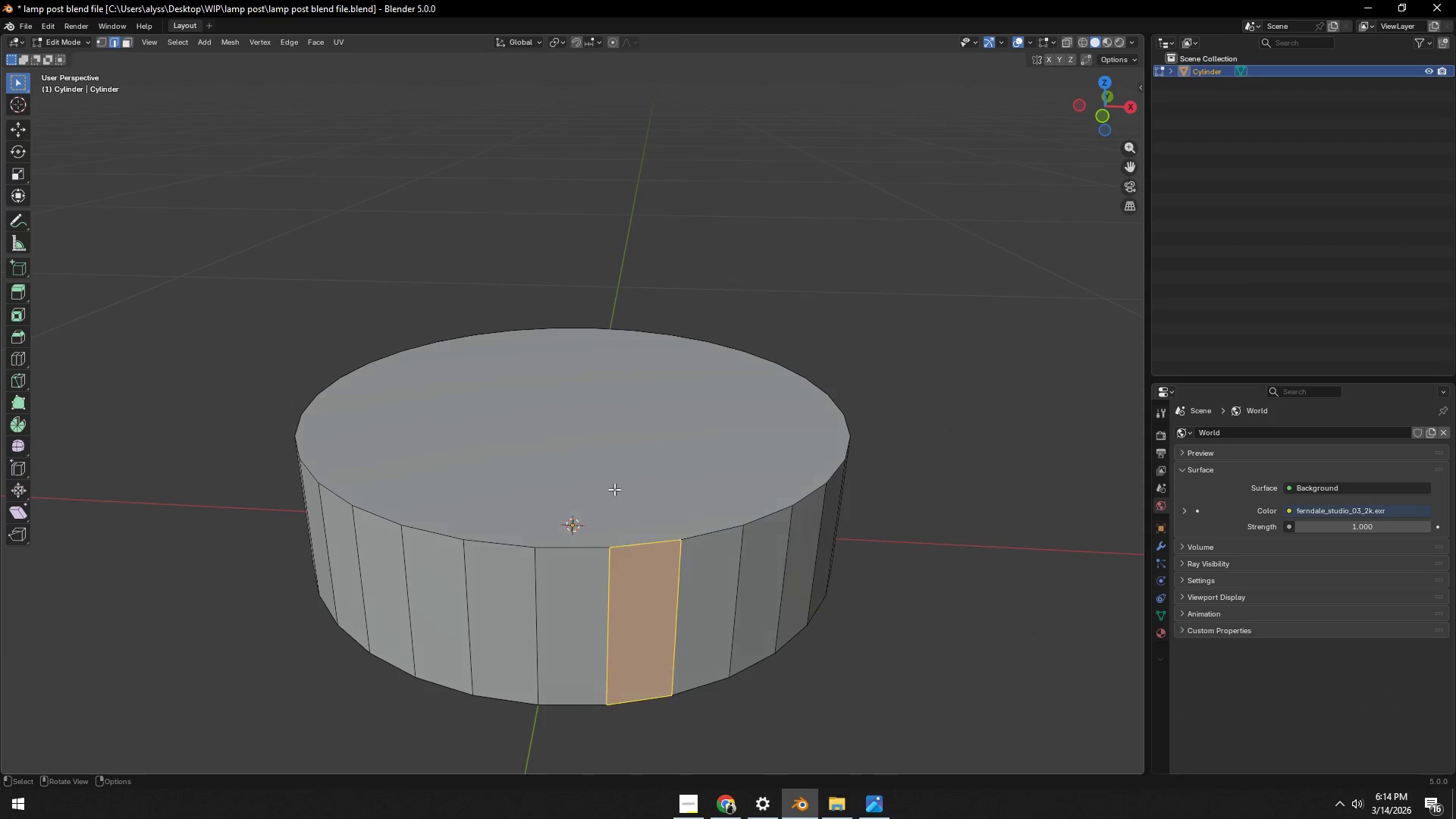 
left_click([614, 489])
 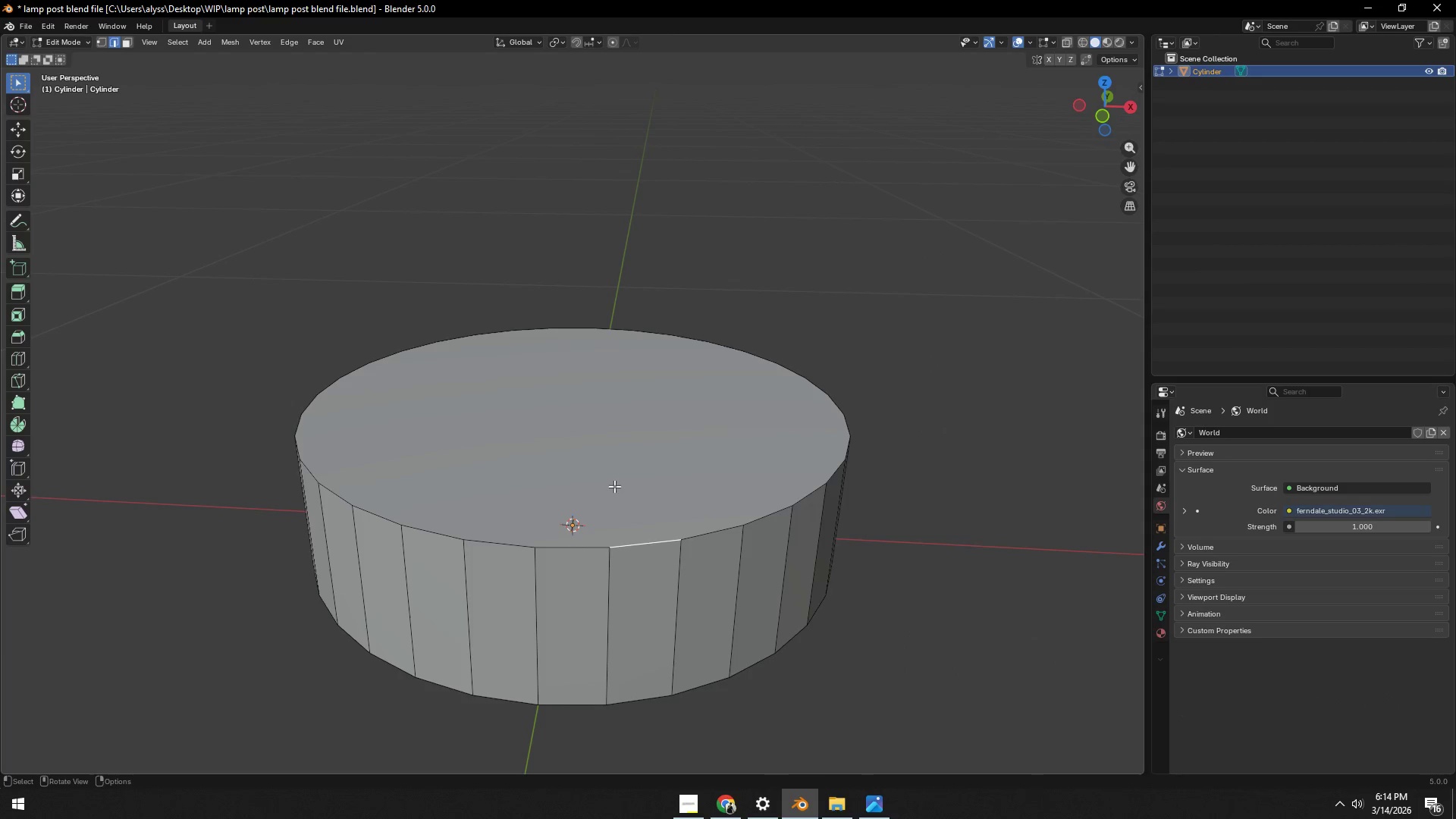 
key(3)
 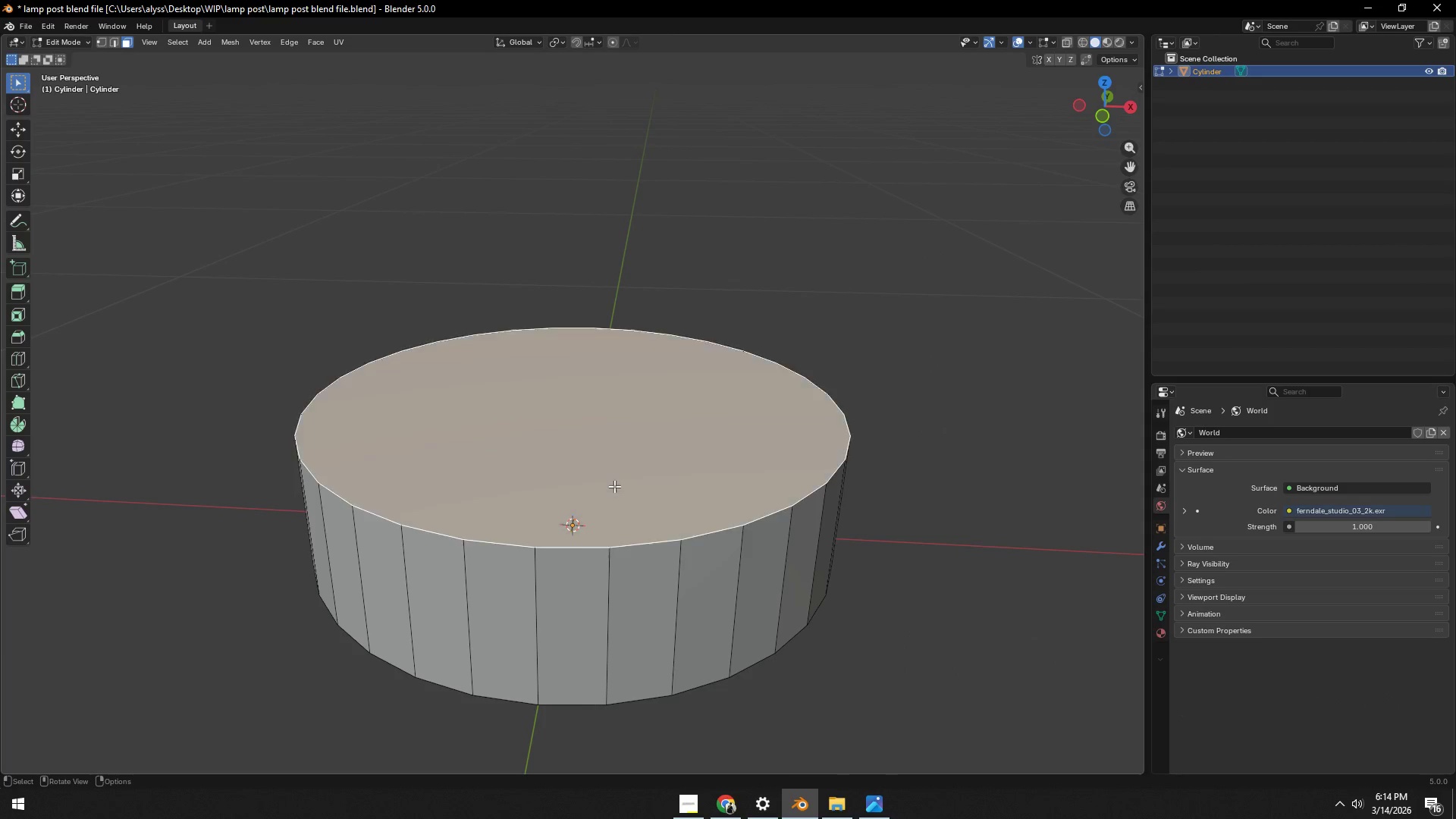 
left_click([614, 486])
 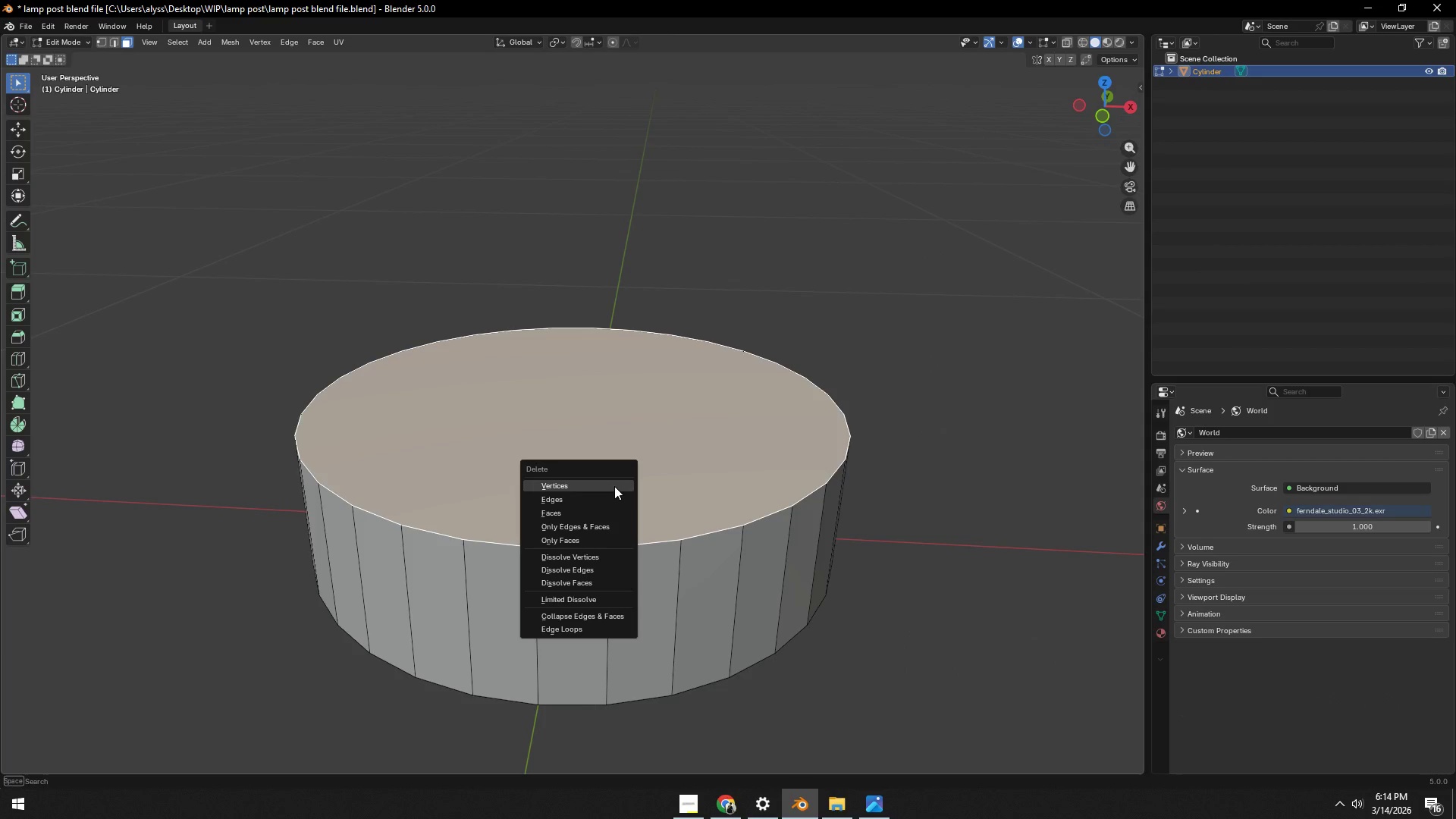 
key(X)
 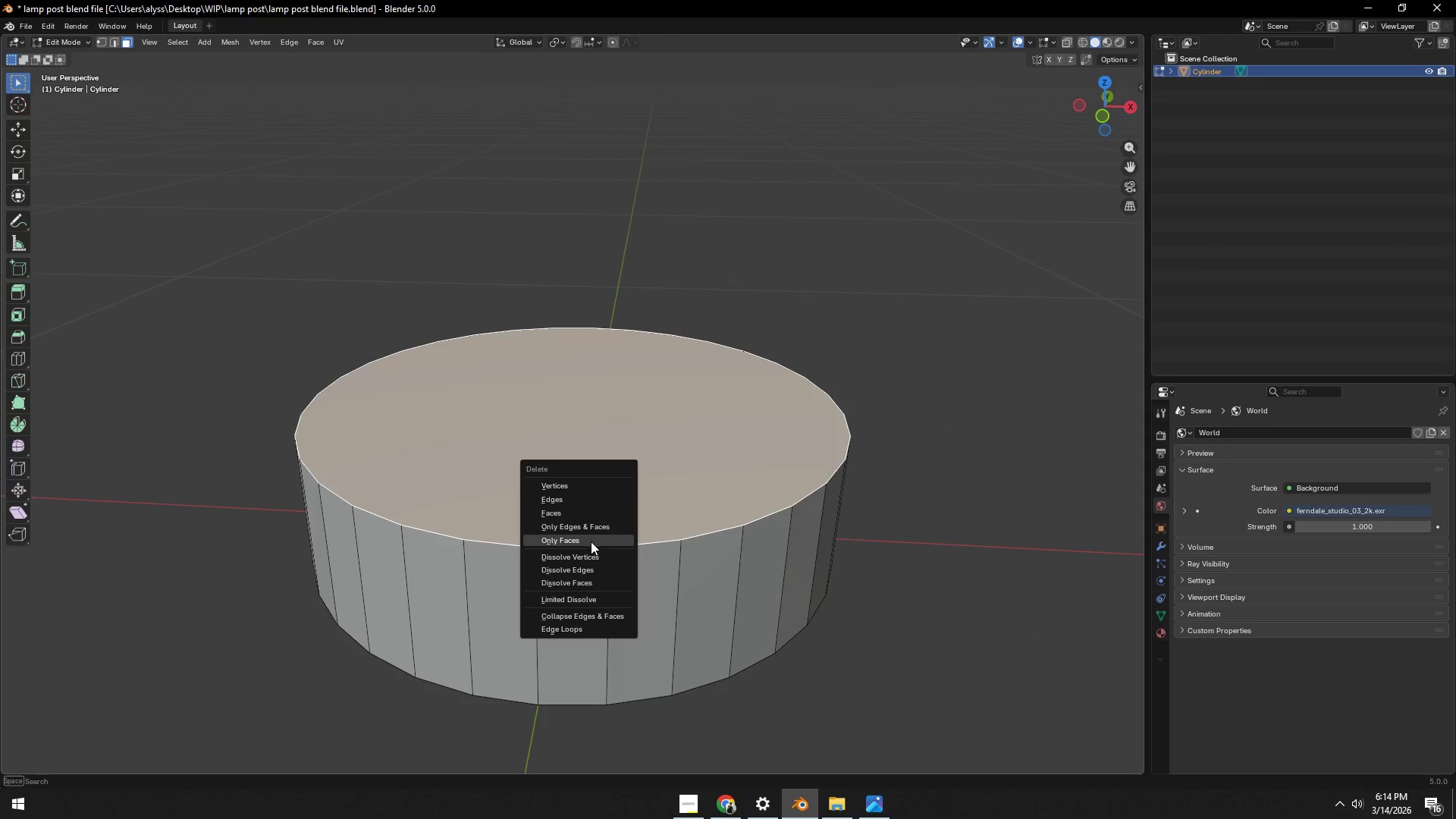 
left_click([592, 541])
 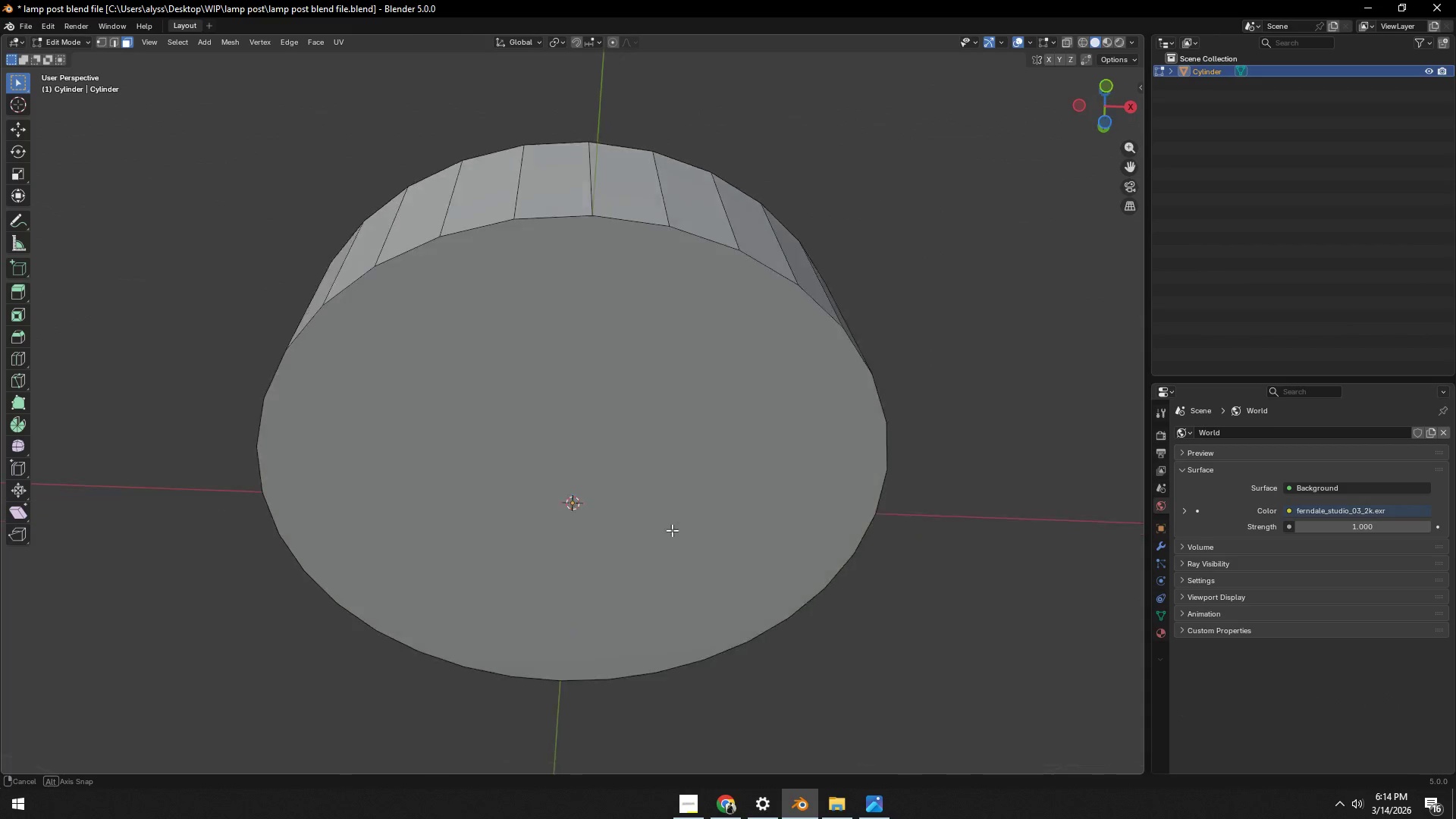 
left_click([630, 475])
 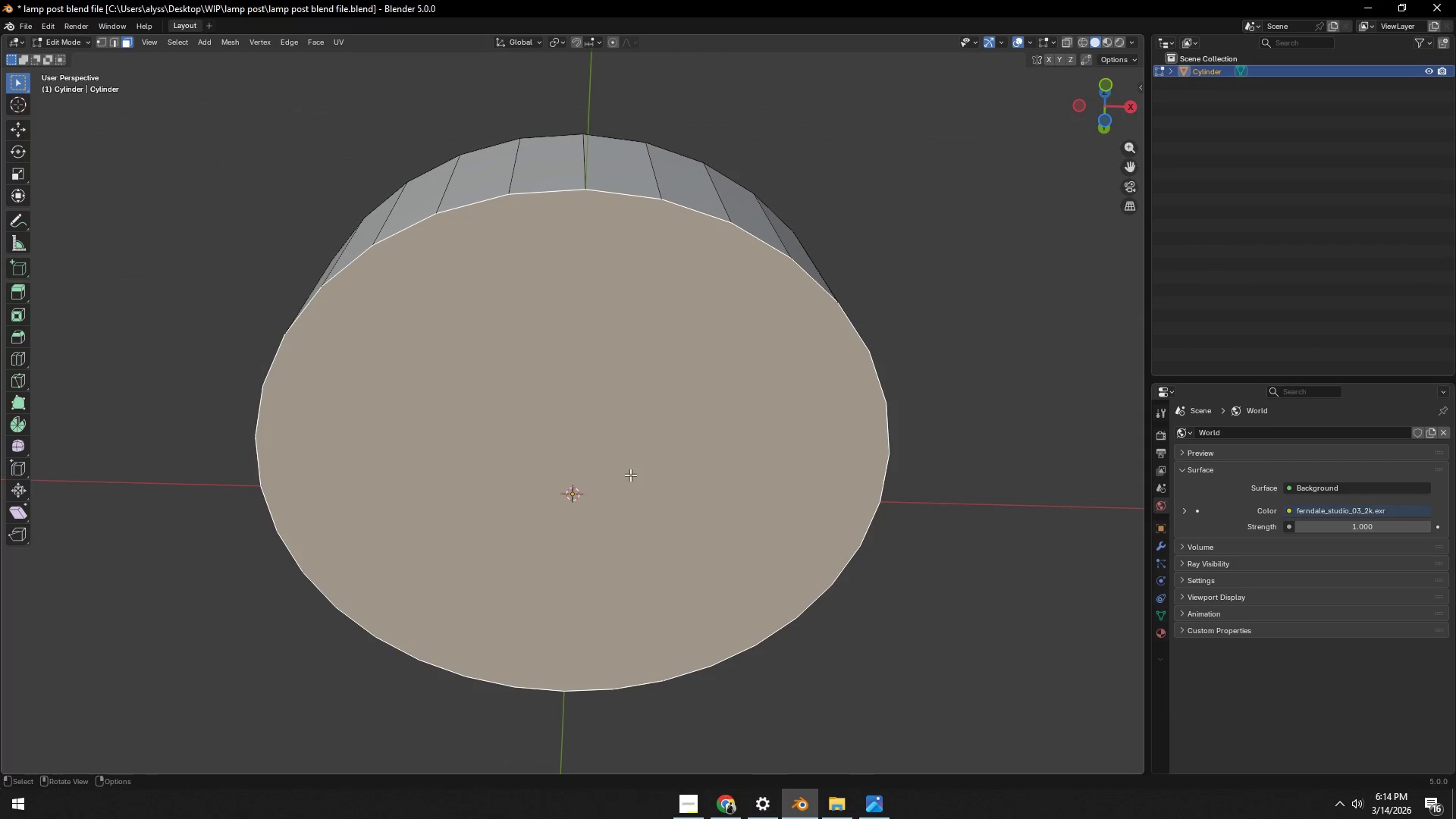 
key(X)
 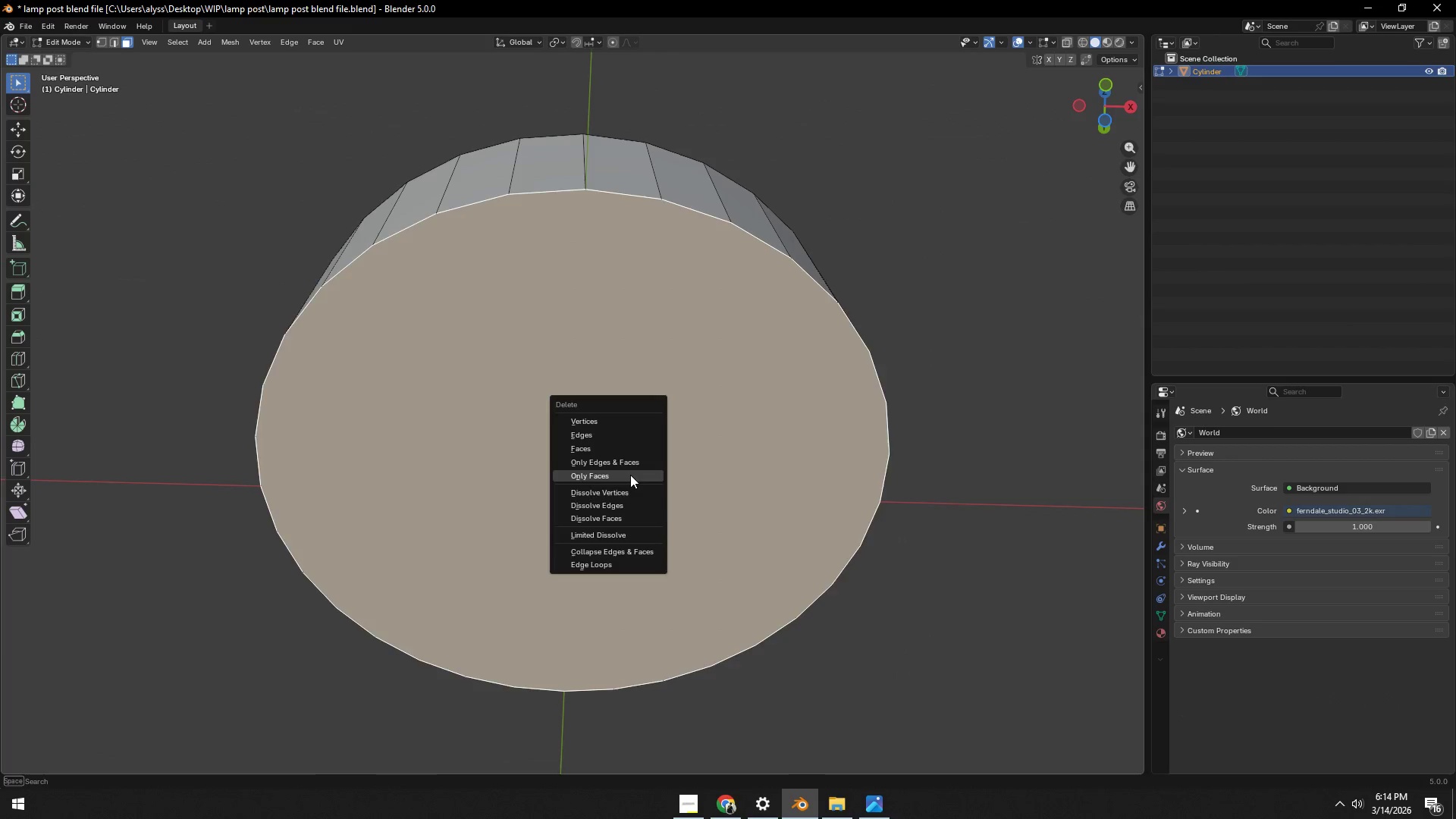 
left_click([630, 475])
 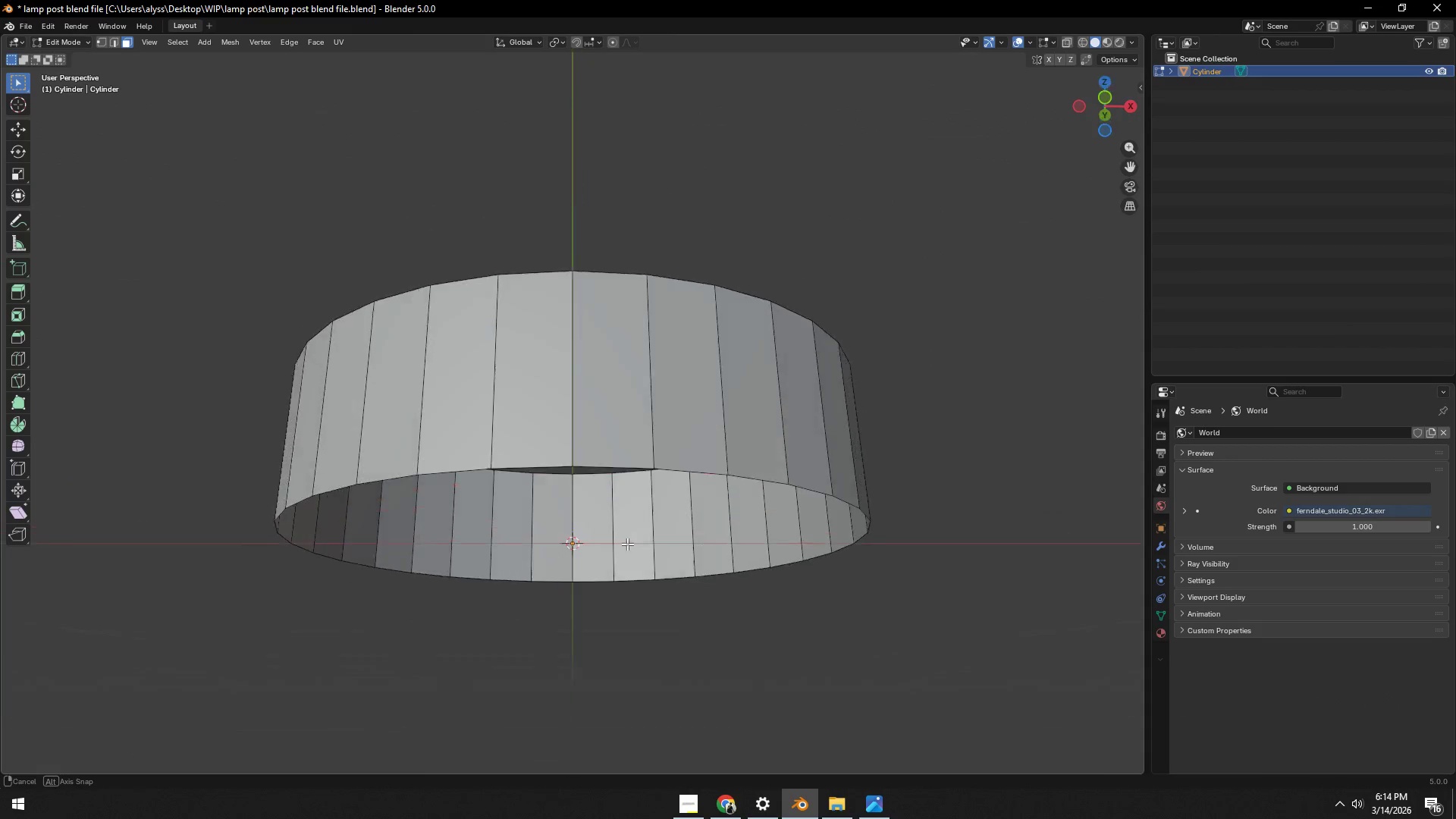 
key(Backquote)
 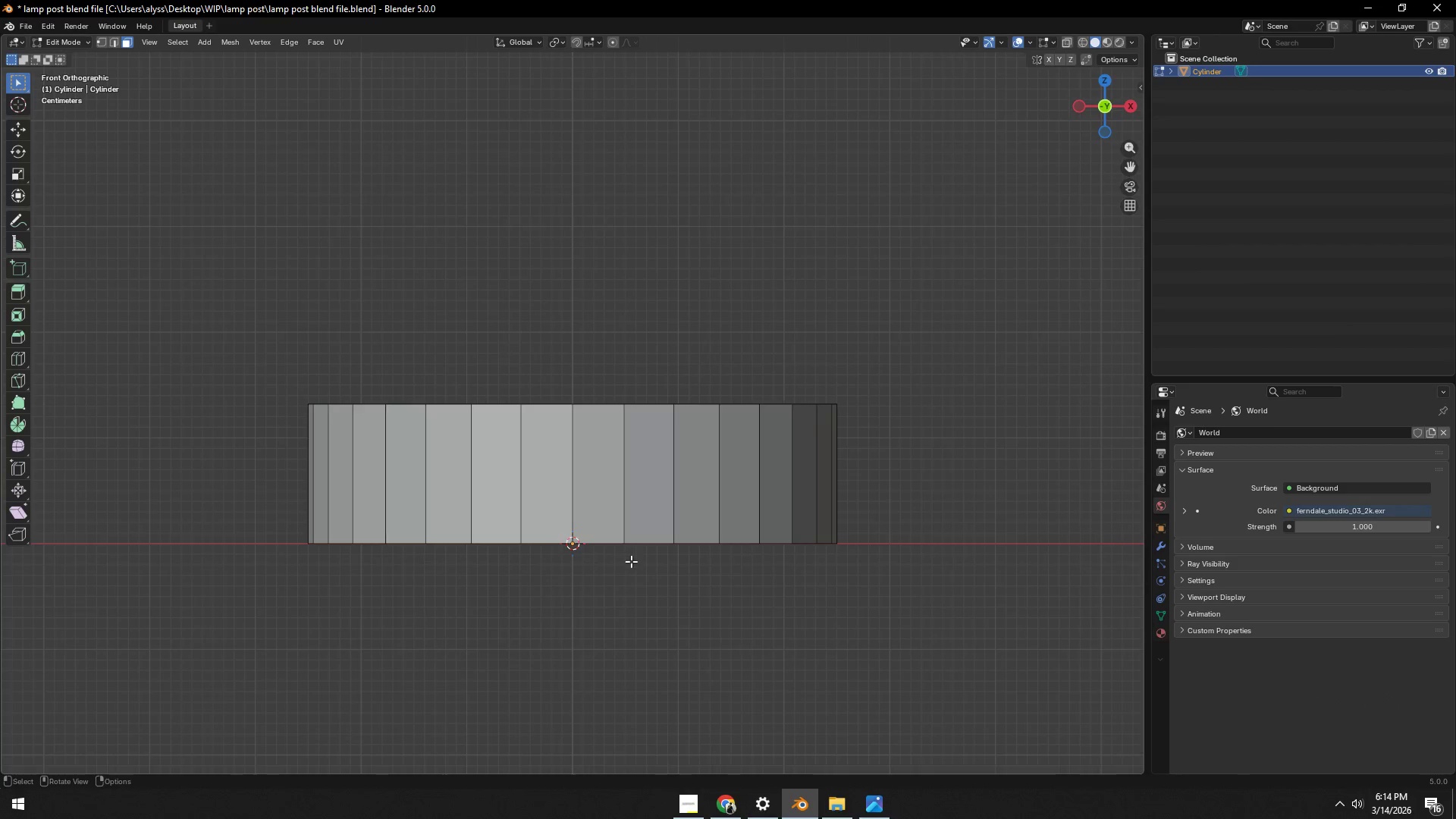 
hold_key(key=AltLeft, duration=0.59)
 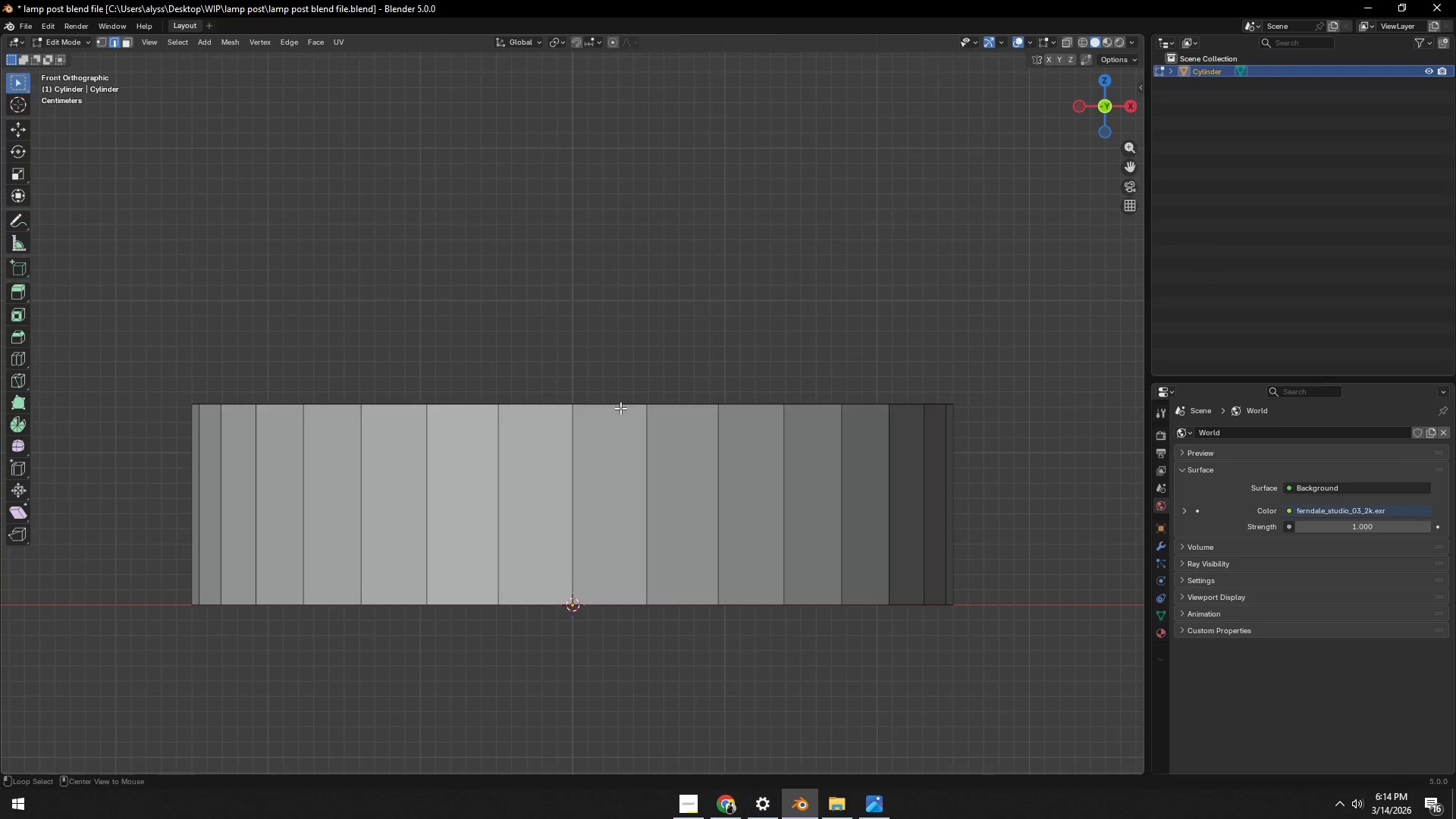 
scroll: coordinate [631, 561], scroll_direction: up, amount: 2.0
 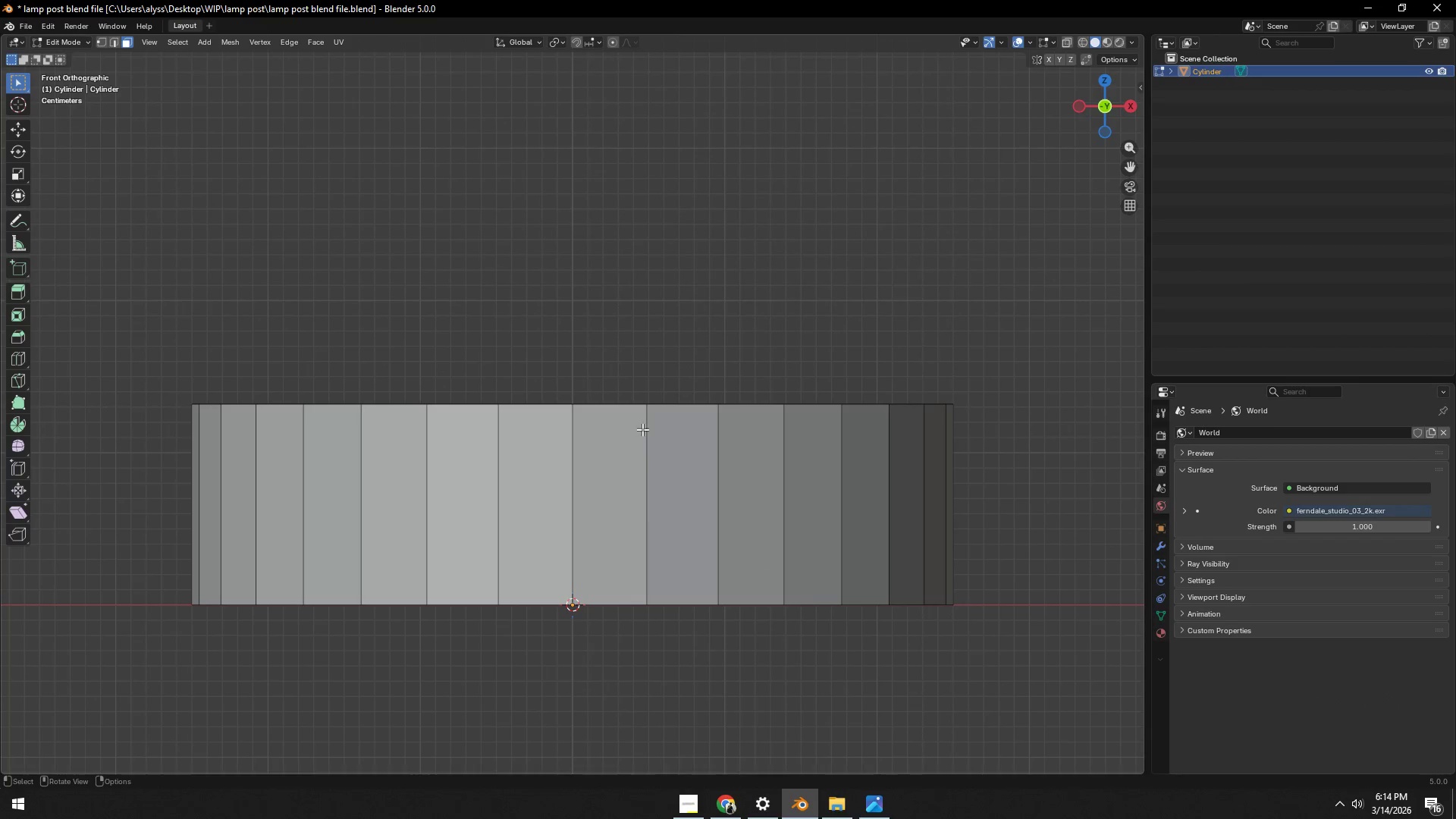 
left_click([611, 400])
 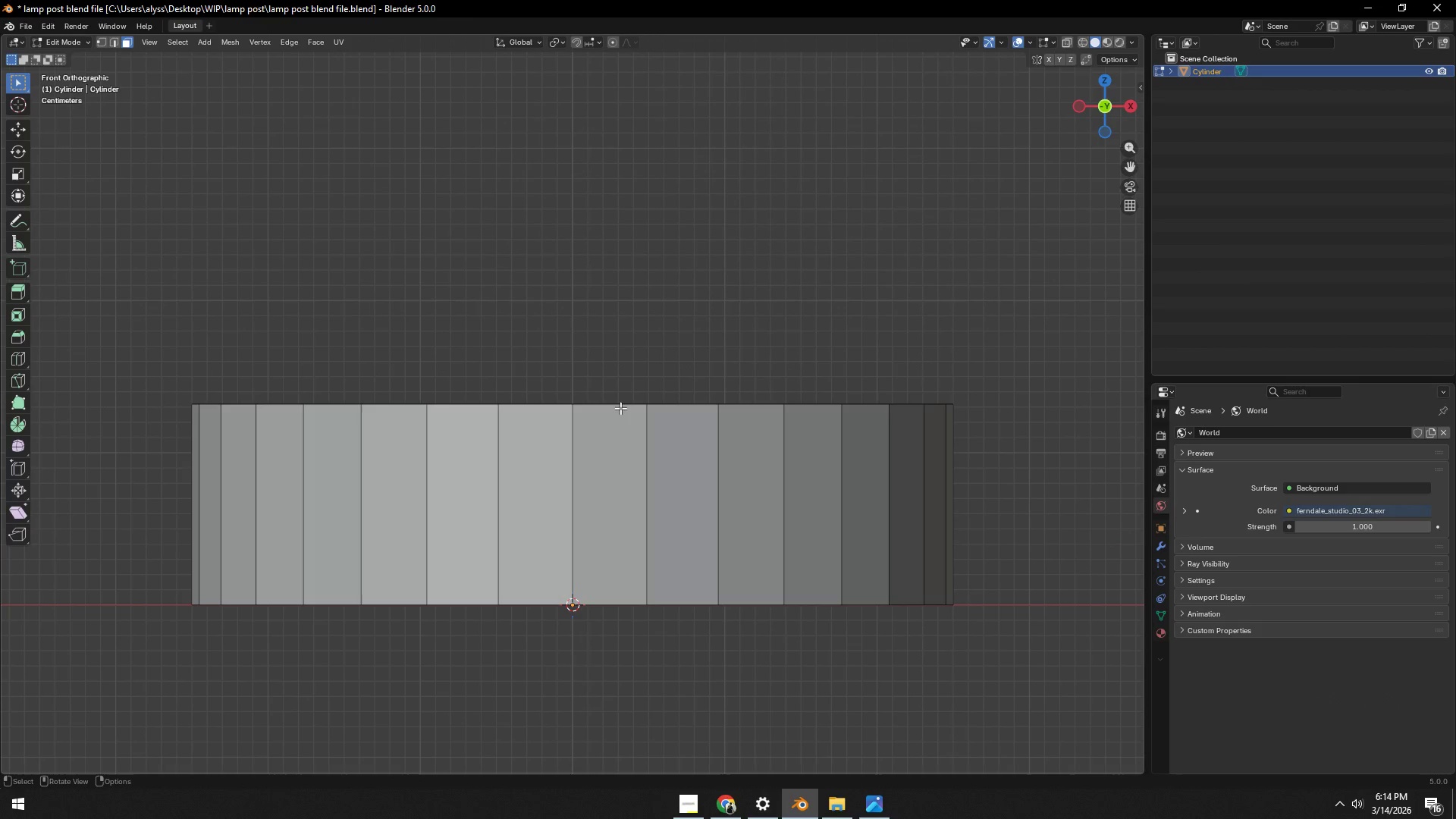 
key(2)
 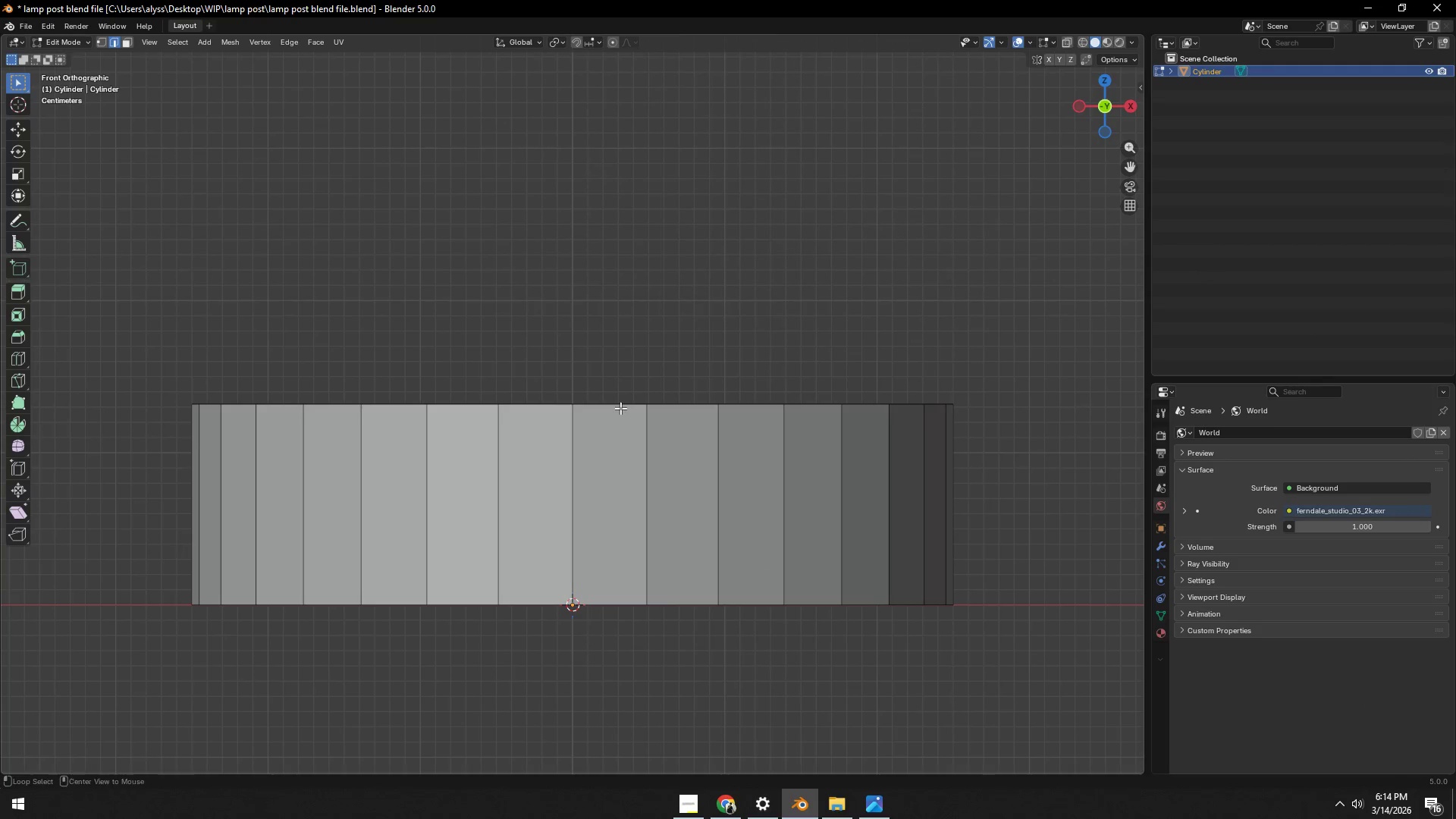 
hold_key(key=AltLeft, duration=0.31)
left_click([620, 408])
 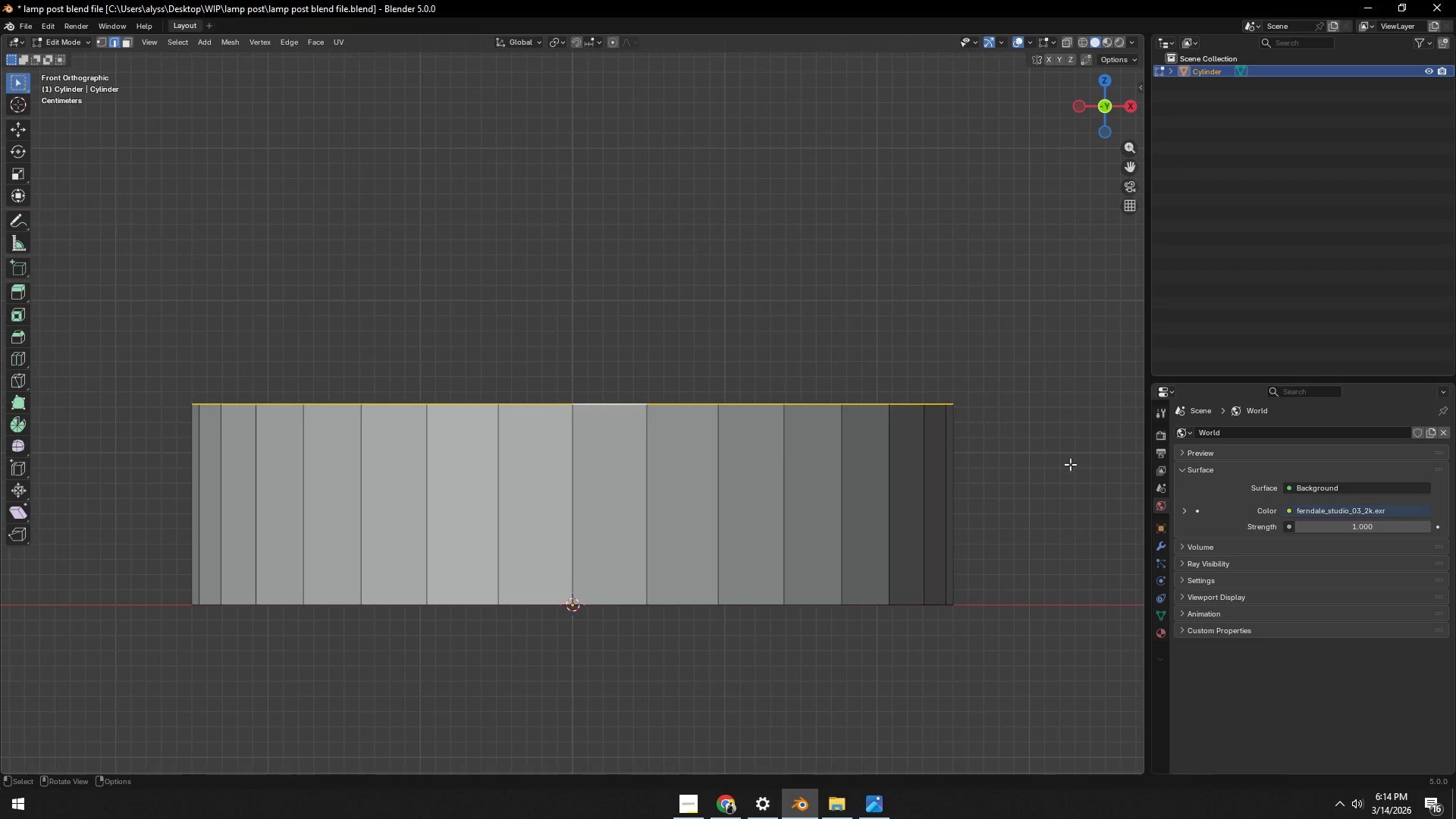 
type(gz)
 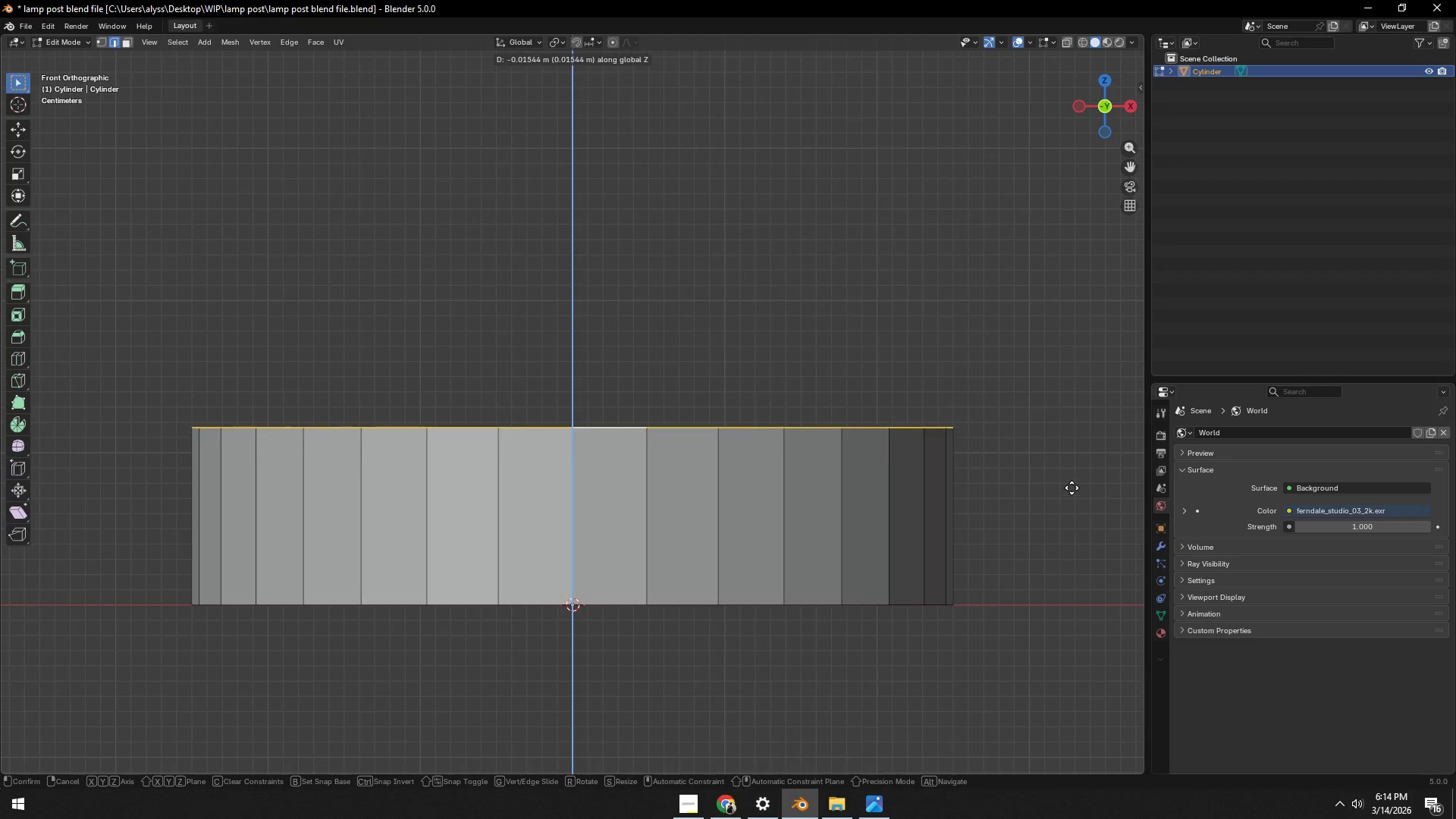 
right_click([1072, 487])
 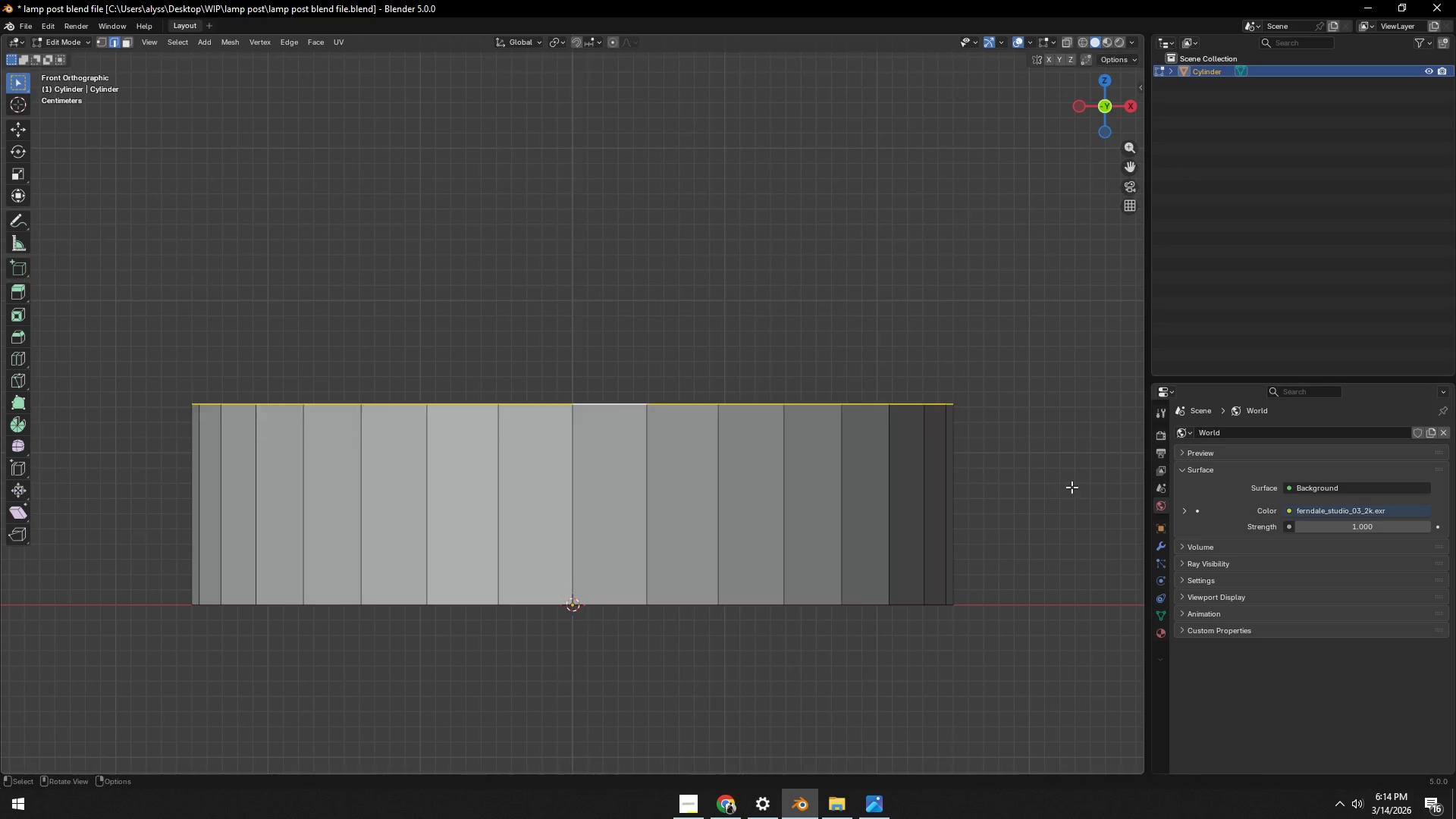 
key(Alt+AltLeft)
 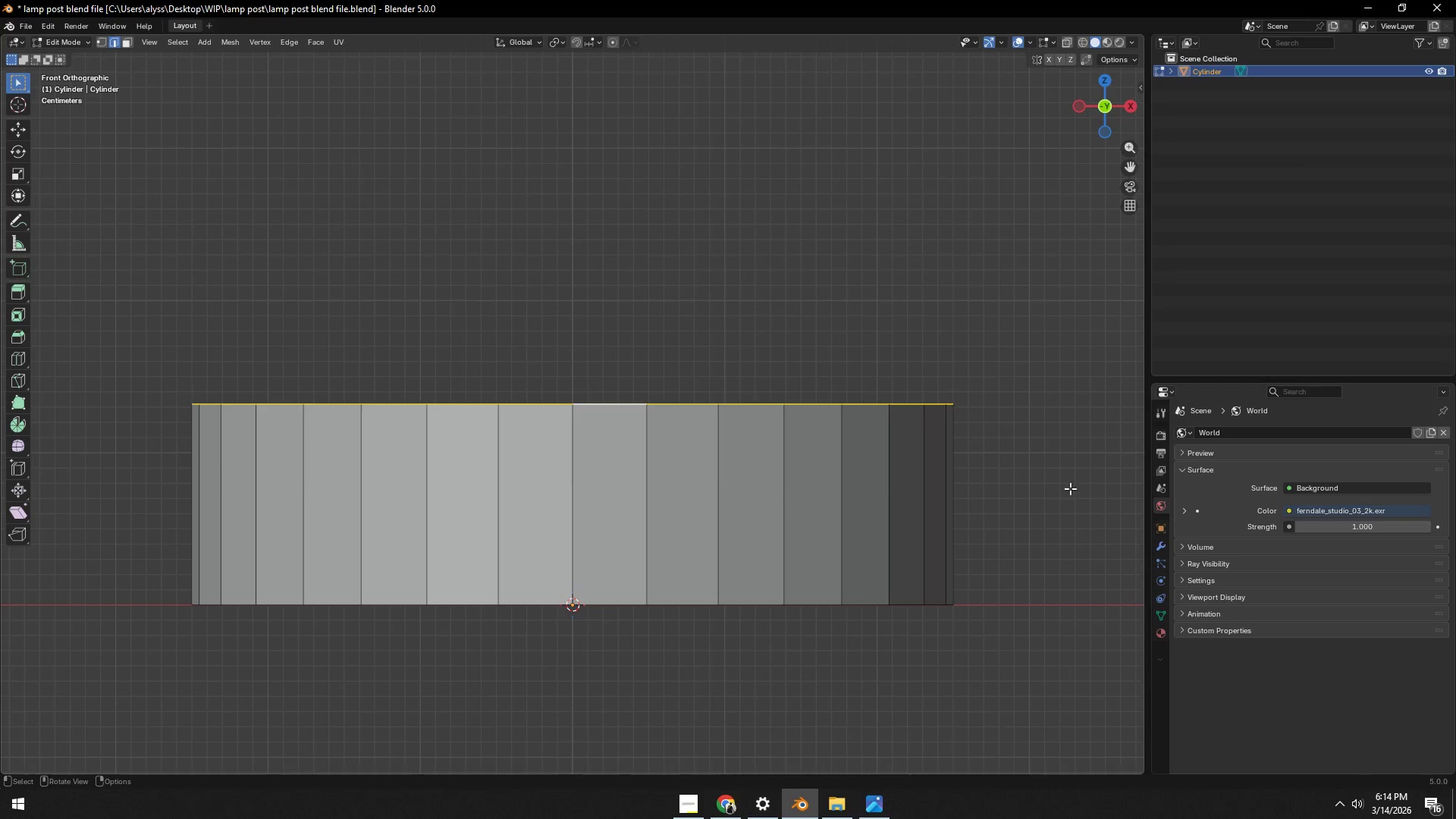 
key(Alt+Tab)
 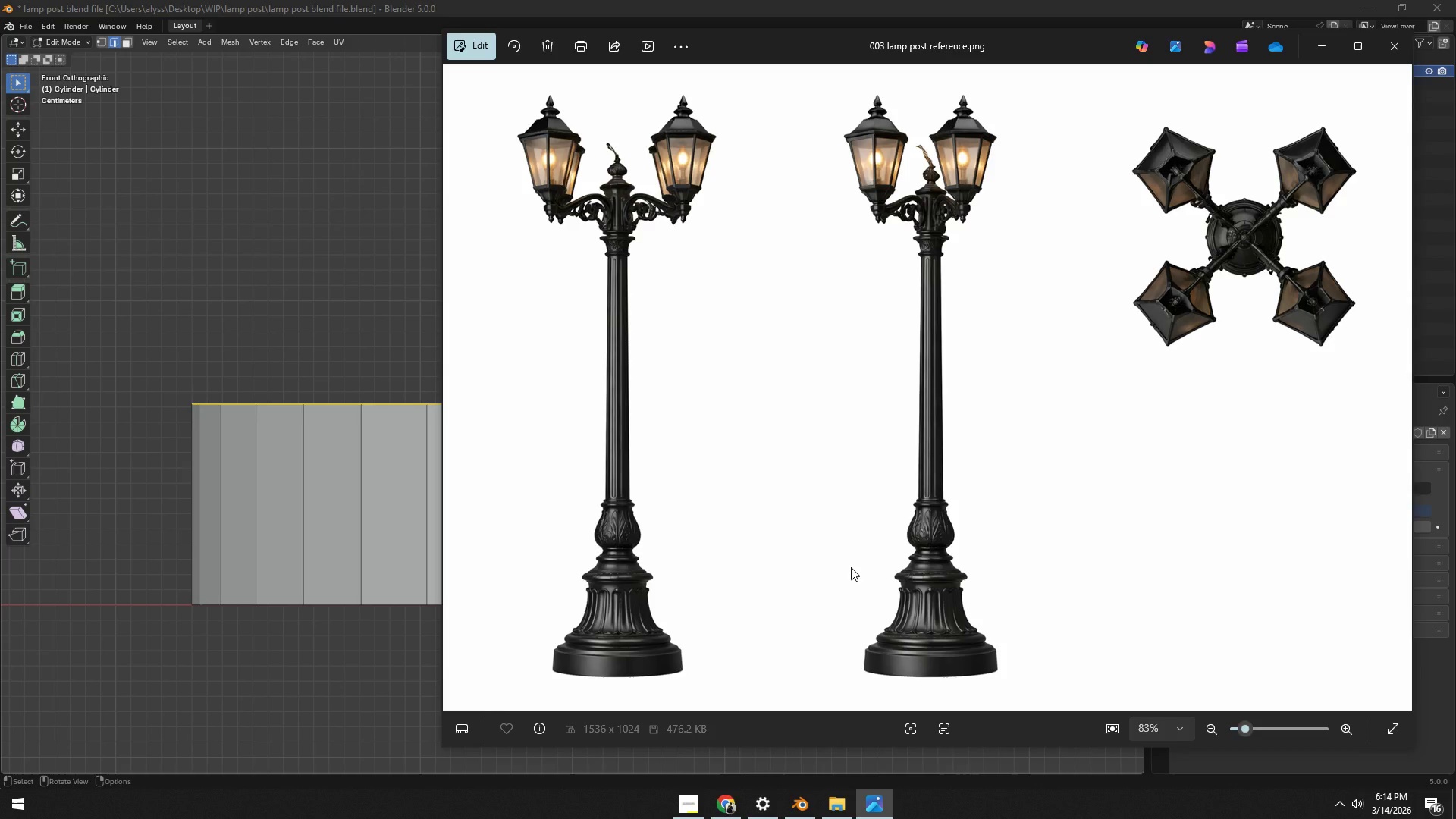 
key(Alt+AltLeft)
 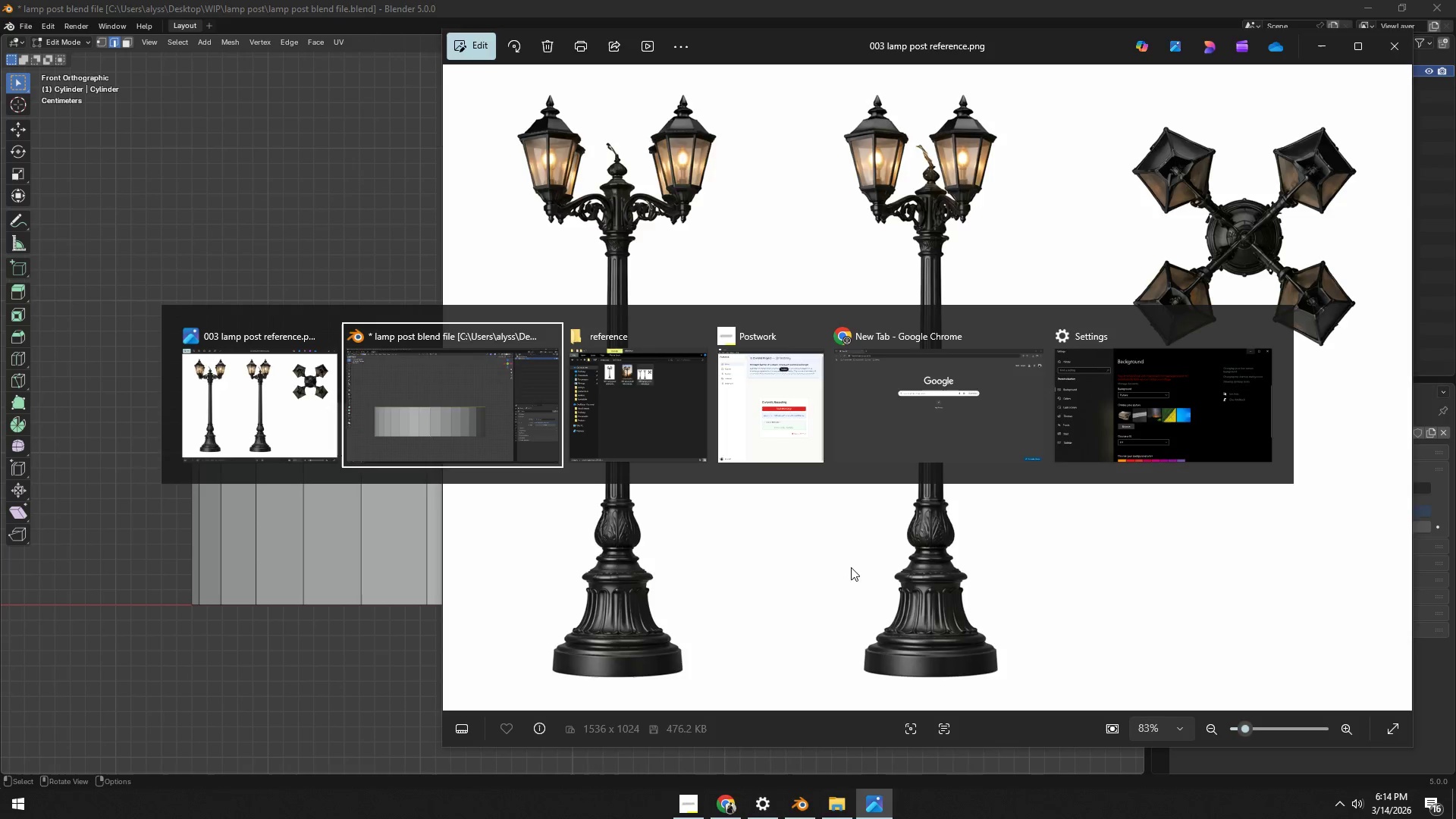 
key(Alt+Tab)
 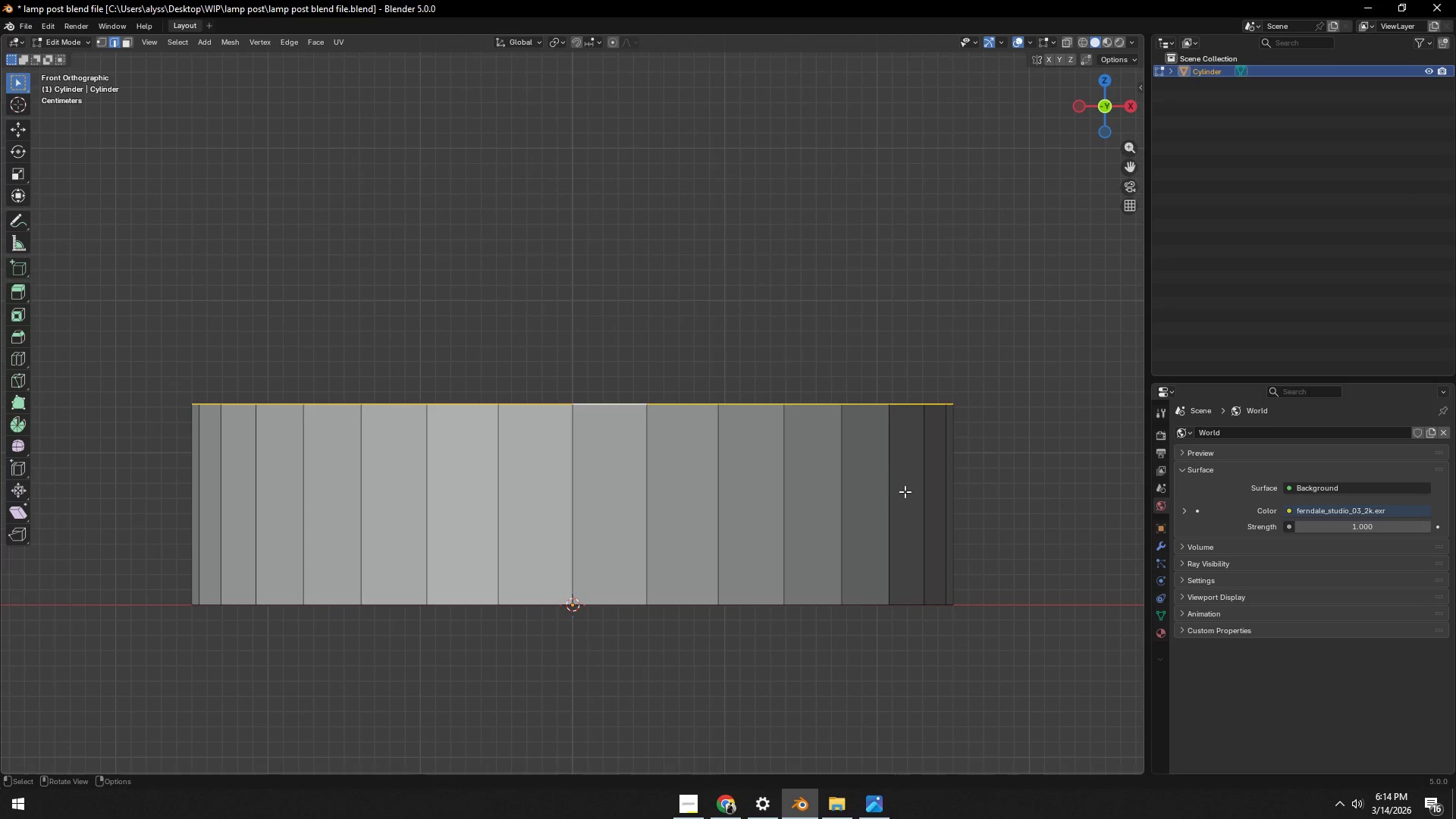 
hold_key(key=ShiftLeft, duration=0.5)
 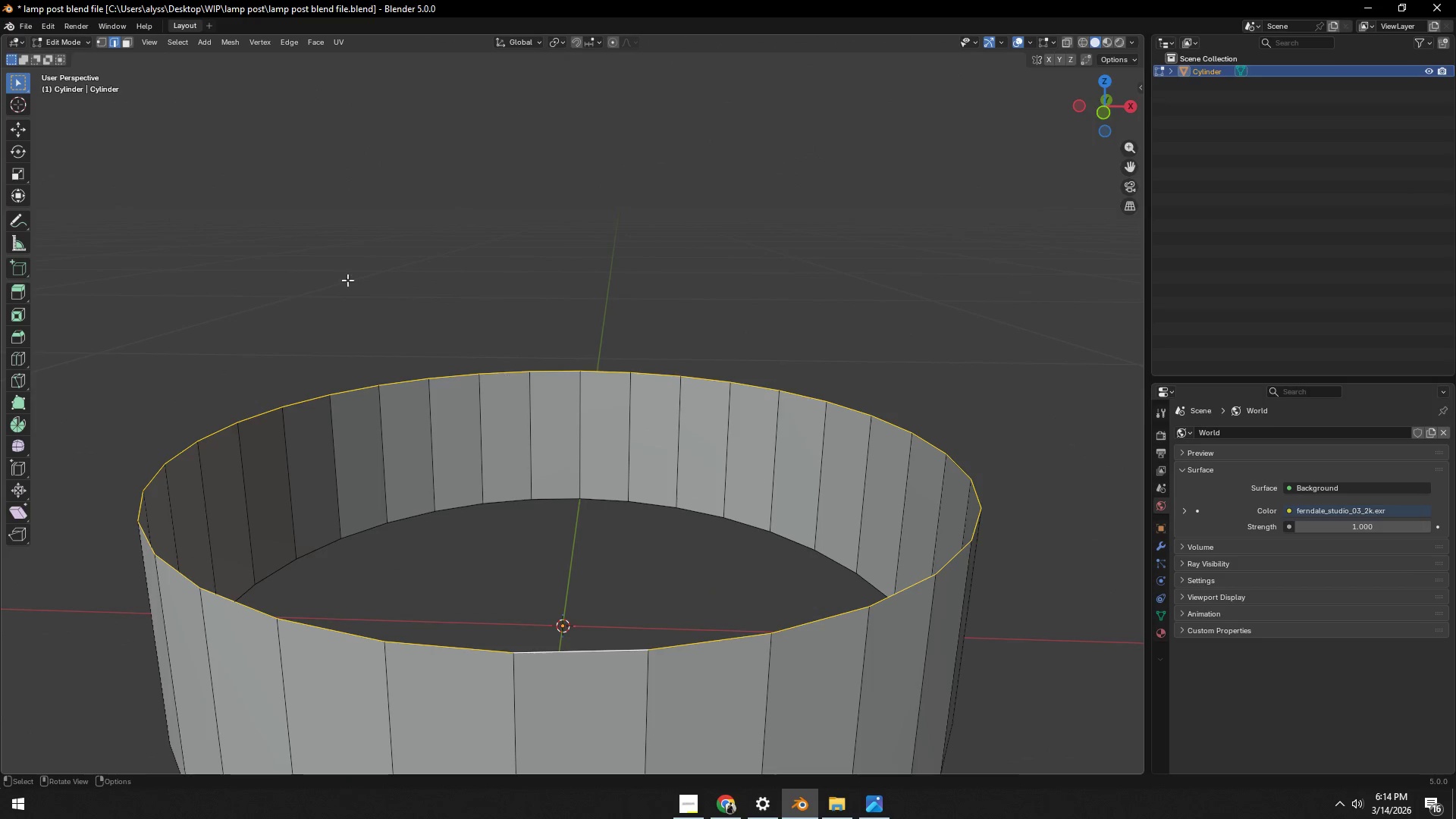 
left_click([39, 24])
 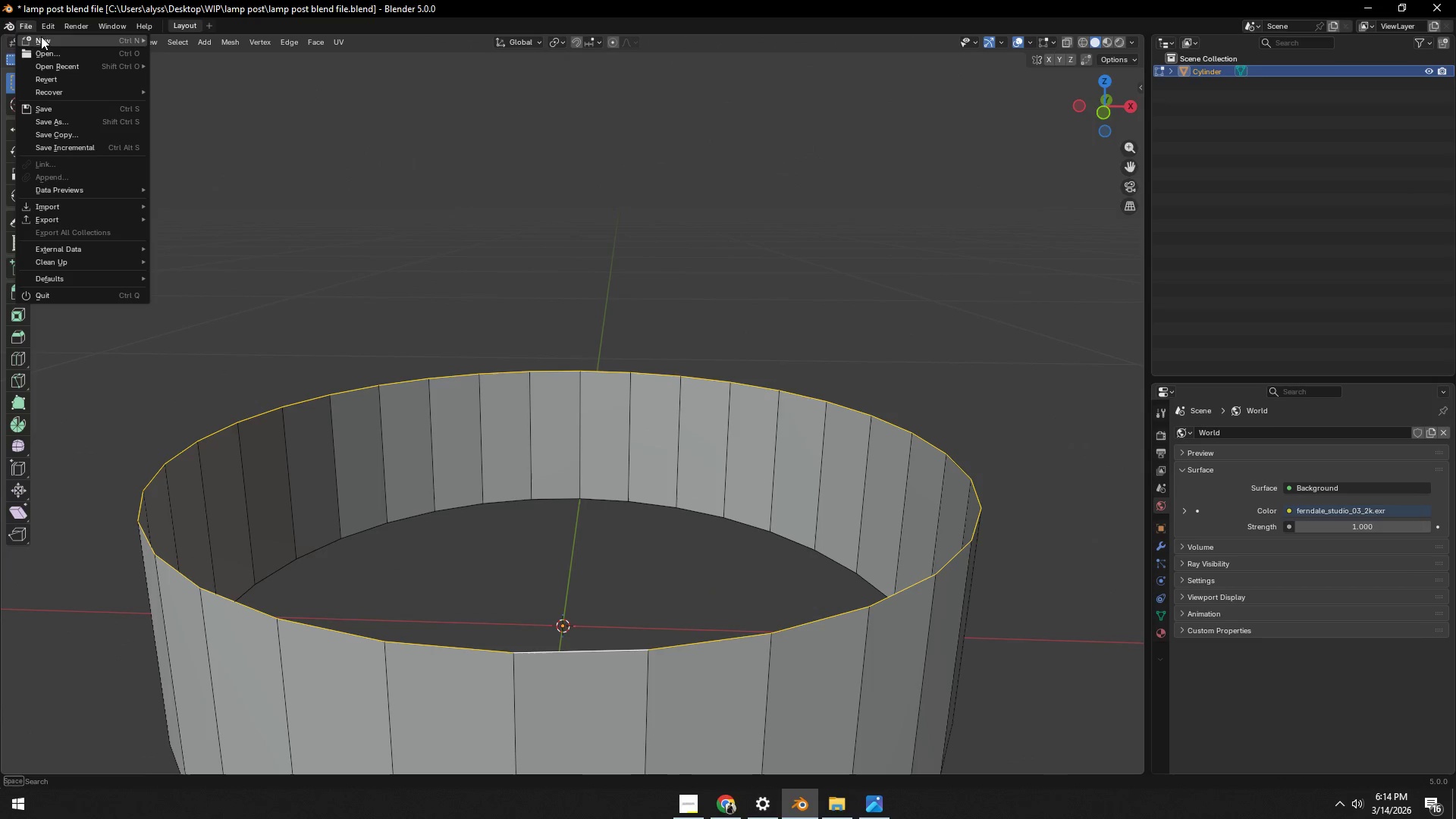 
double_click([40, 26])
 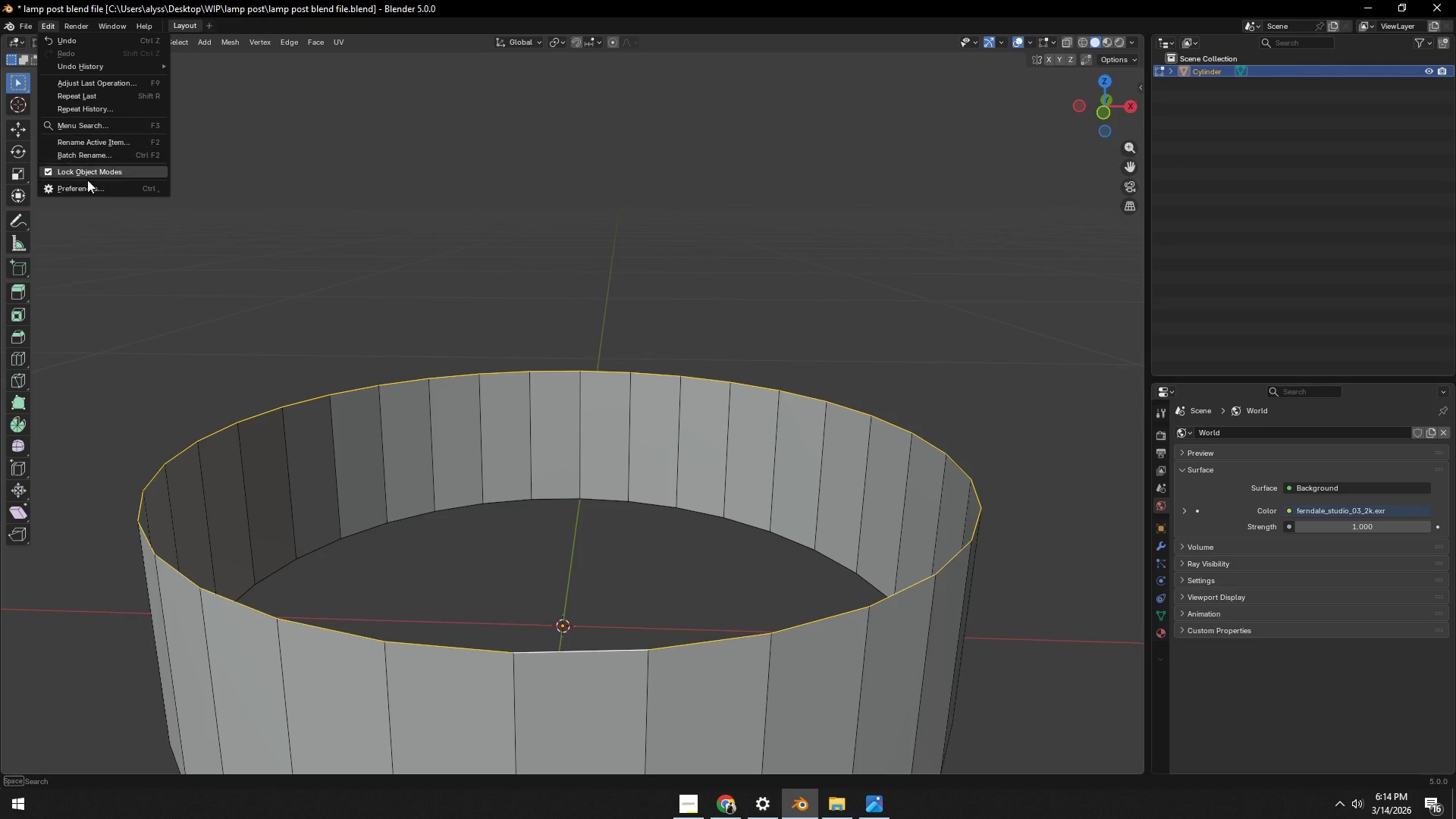 
left_click([87, 187])
 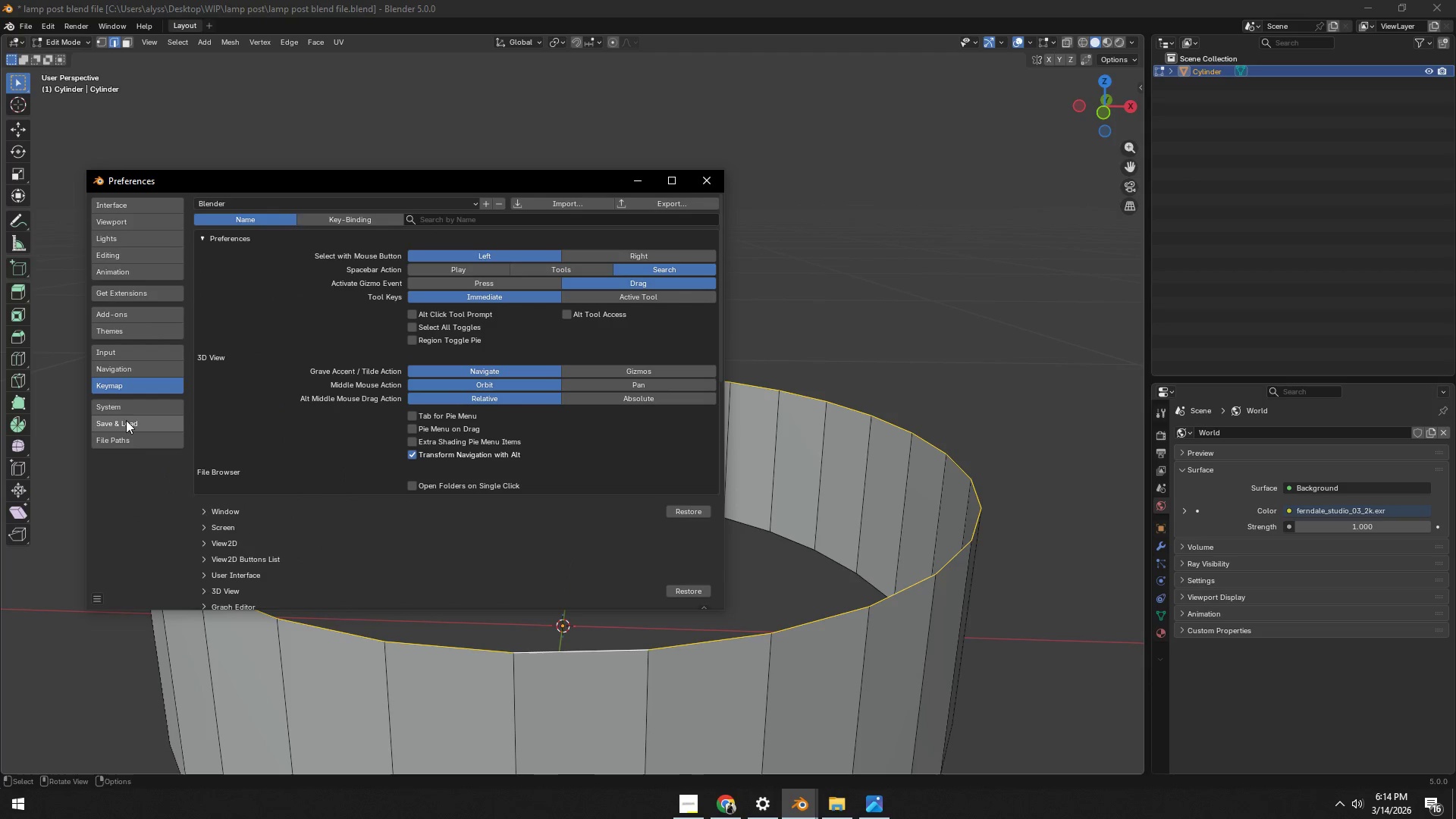 
left_click([131, 313])
 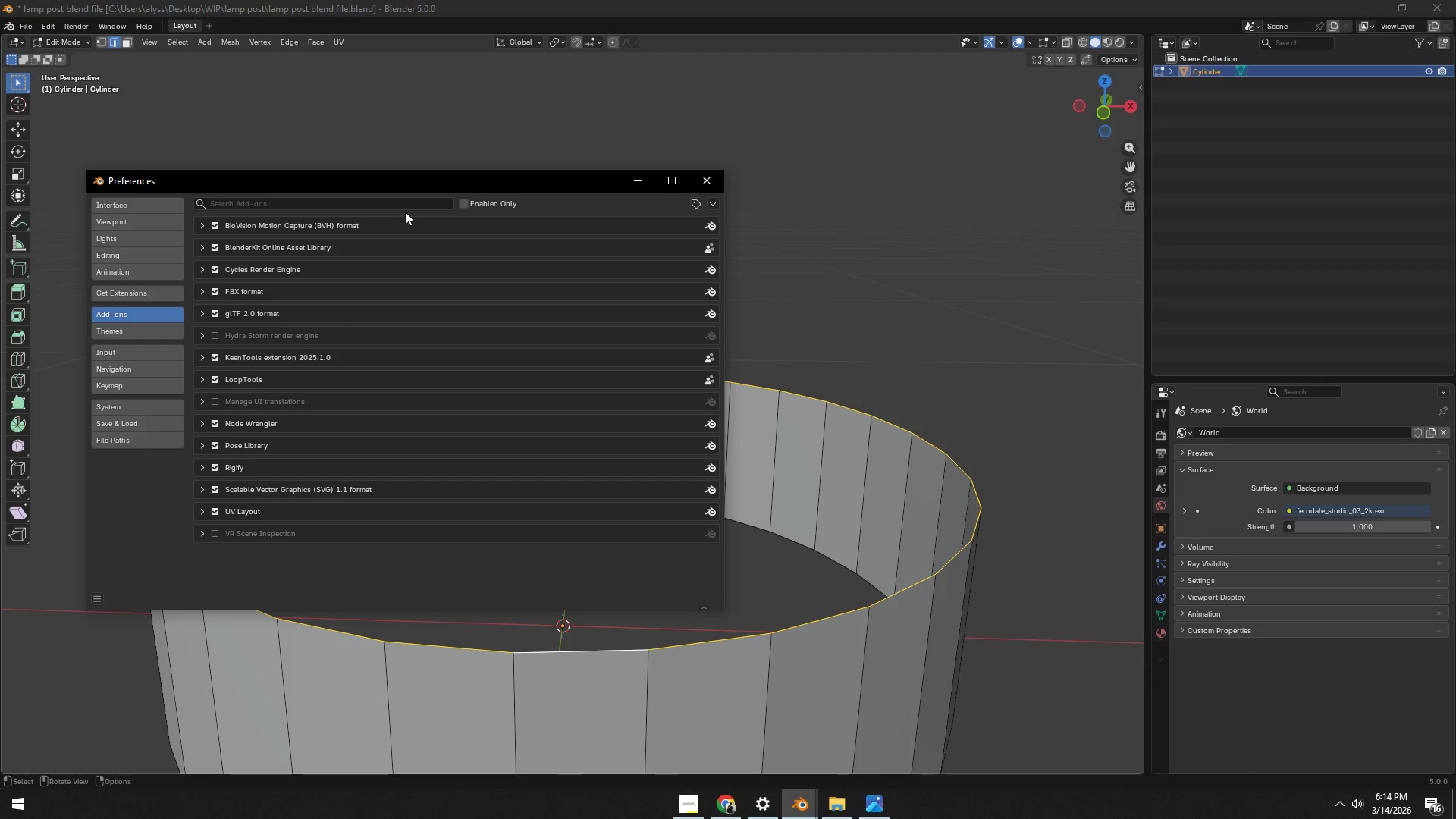 
left_click([367, 201])
 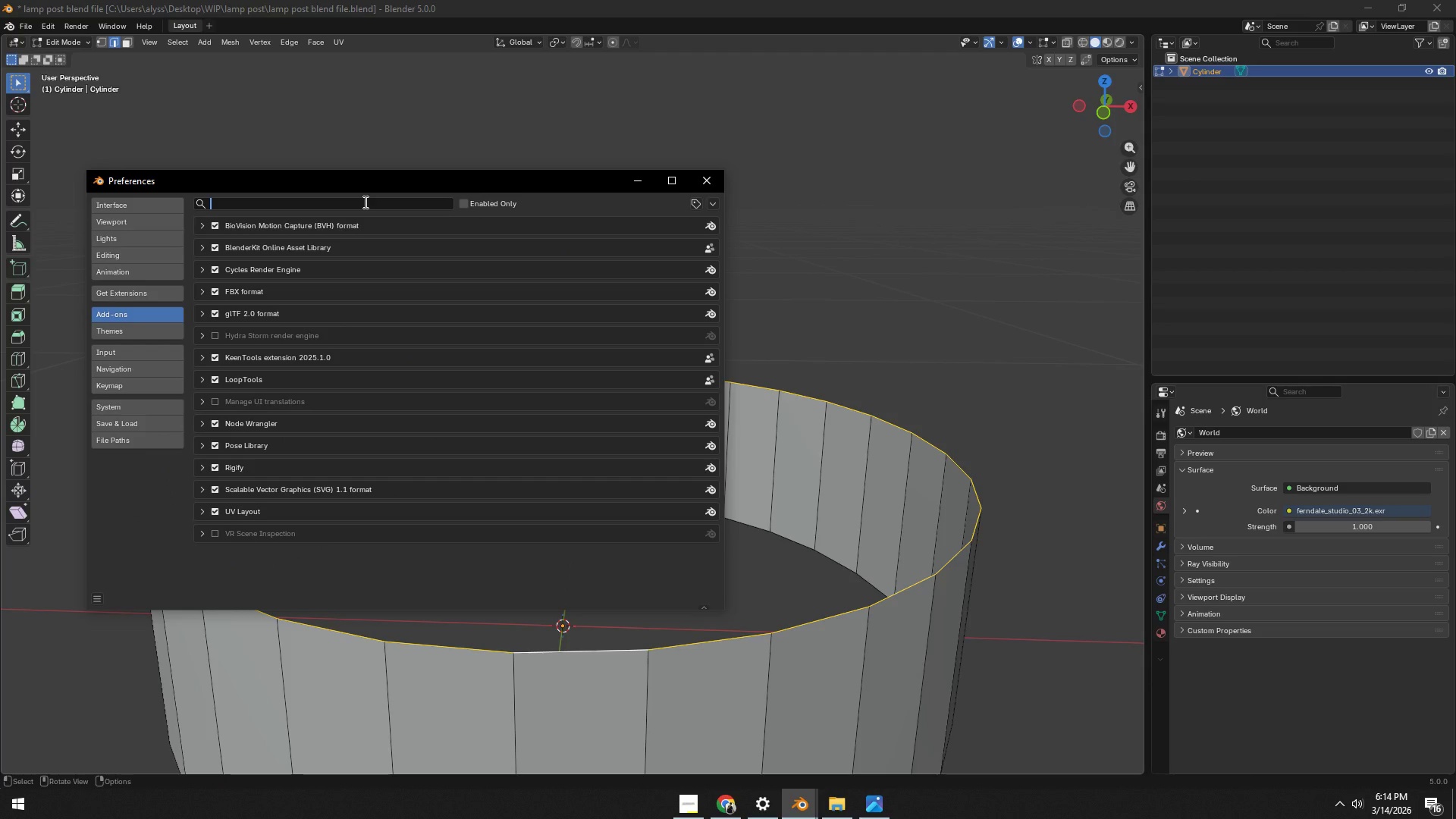 
type(ms)
key(Backspace)
type(esh)
key(Backspace)
key(Backspace)
key(Backspace)
key(Backspace)
type(edge)
key(Backspace)
key(Backspace)
key(Backspace)
key(Backspace)
key(Backspace)
type(edit)
 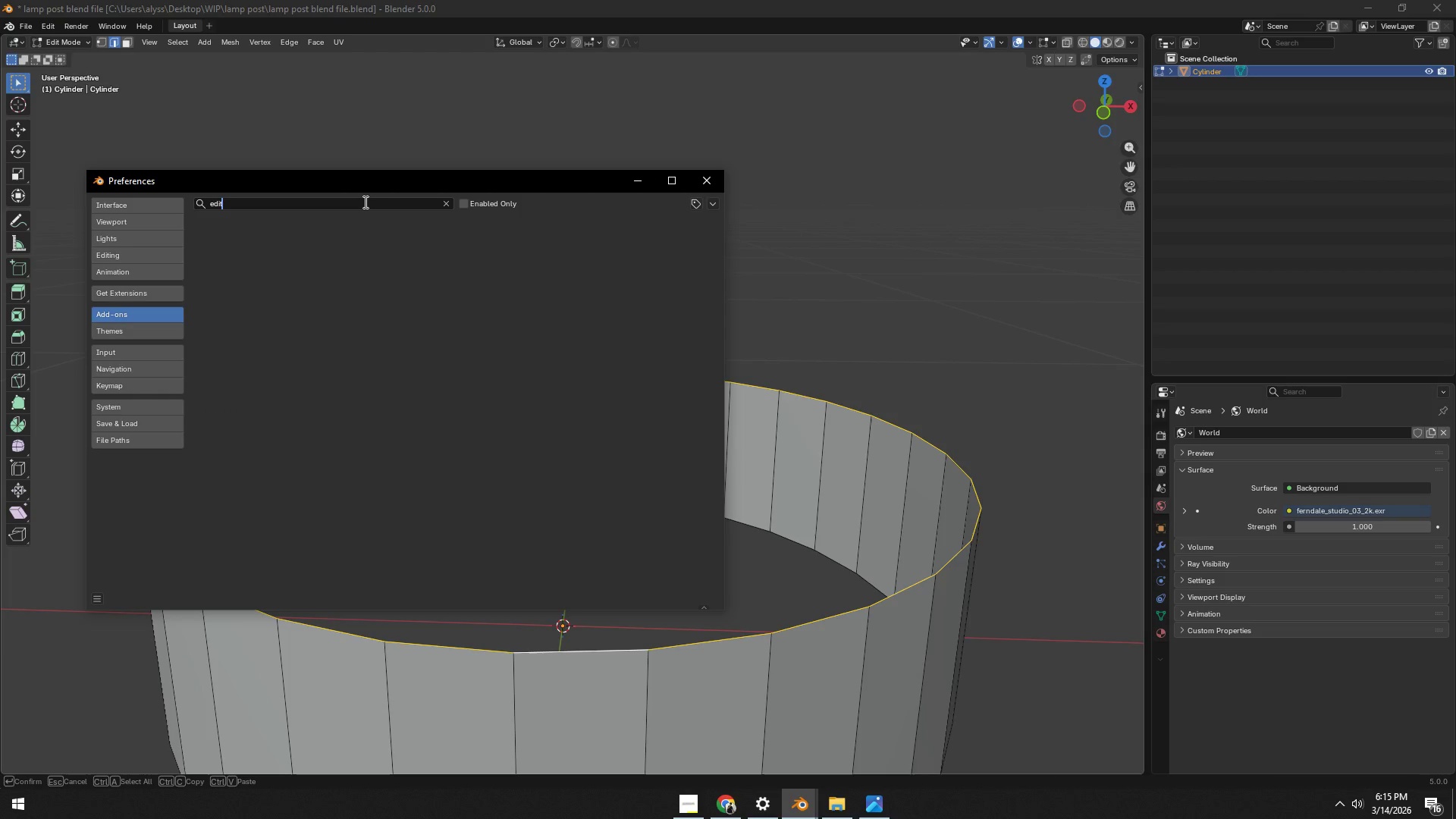 
key(Control+Backspace)
 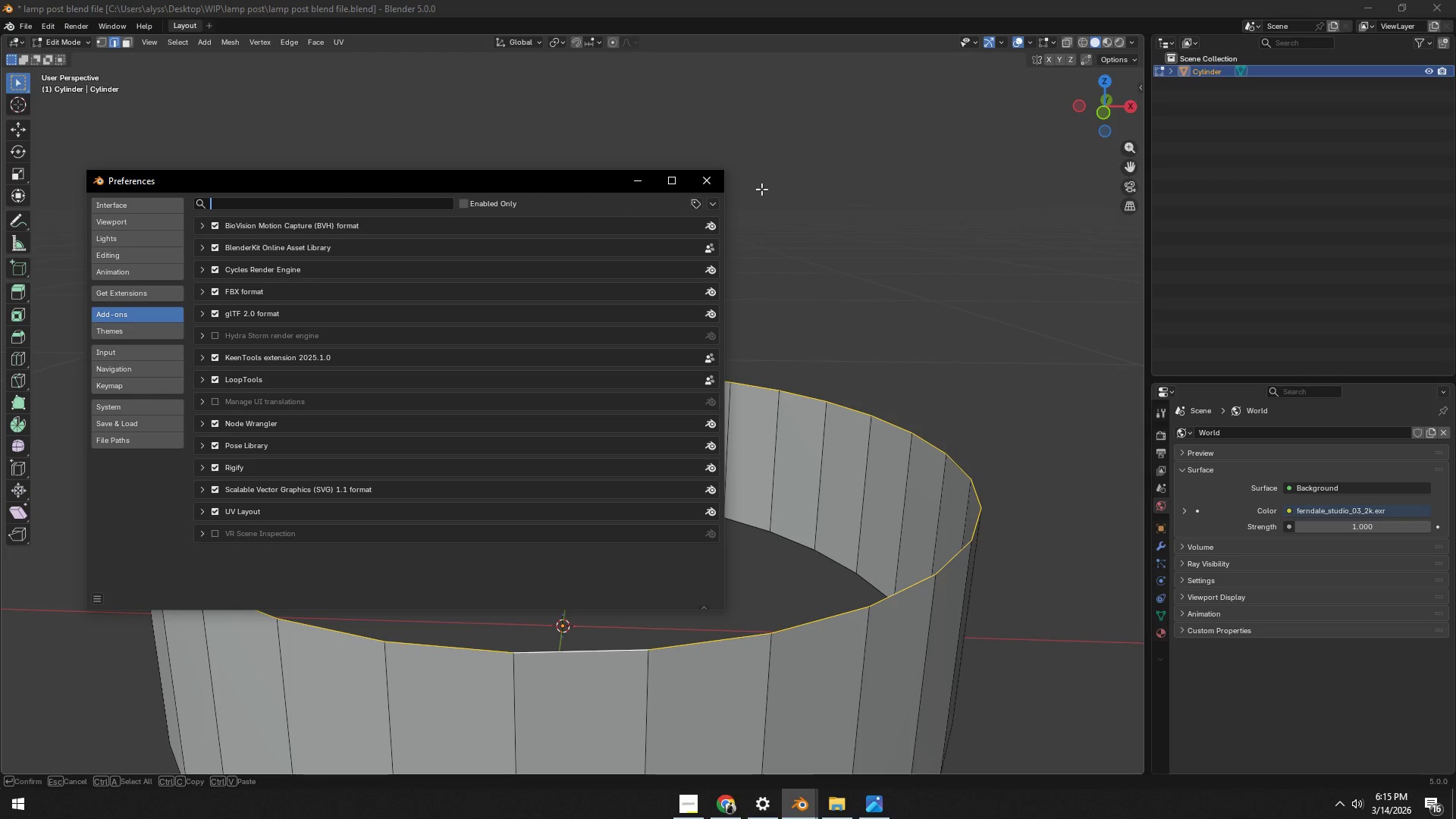 
left_click([713, 186])
 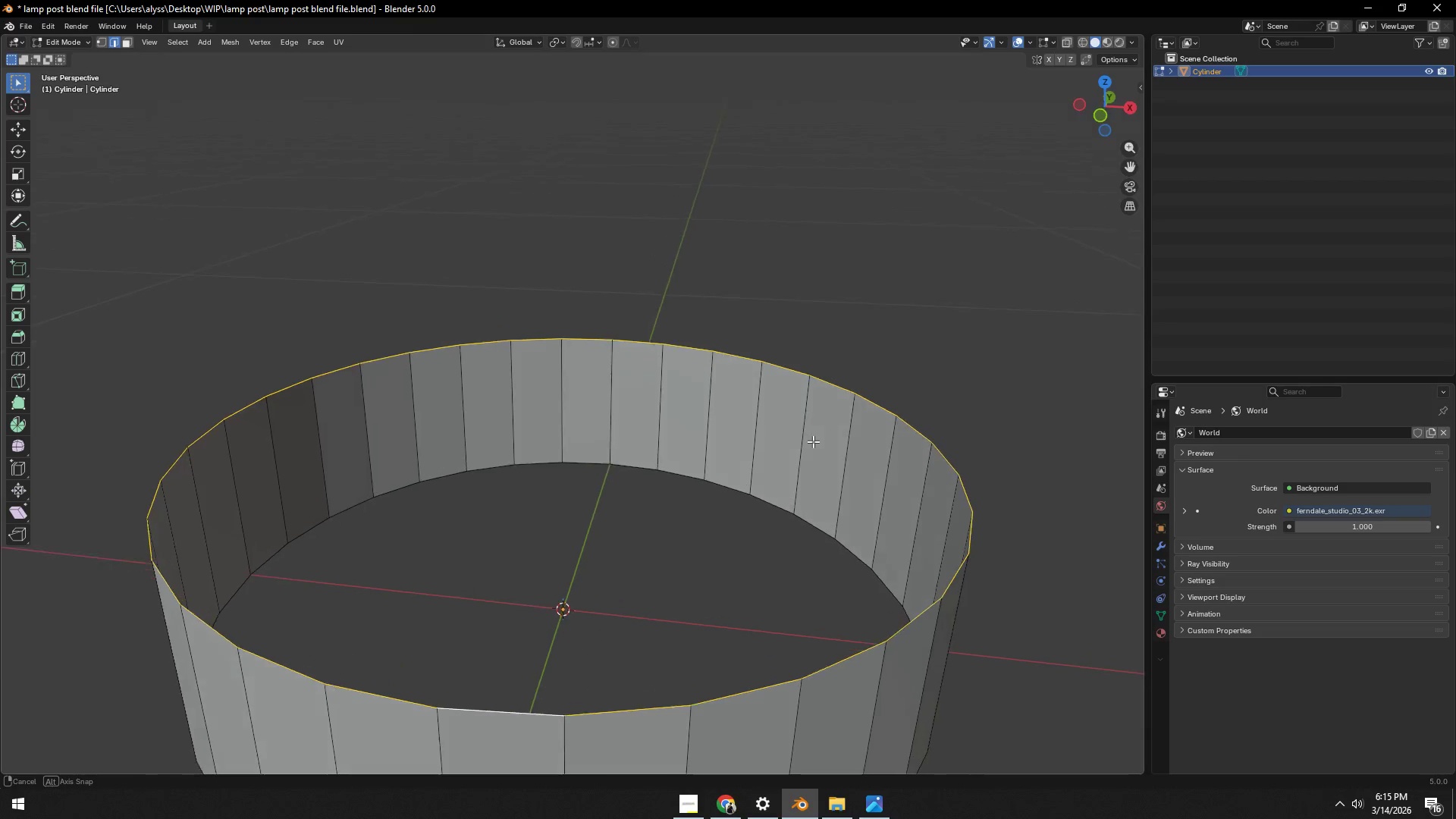 
hold_key(key=ShiftLeft, duration=0.52)
 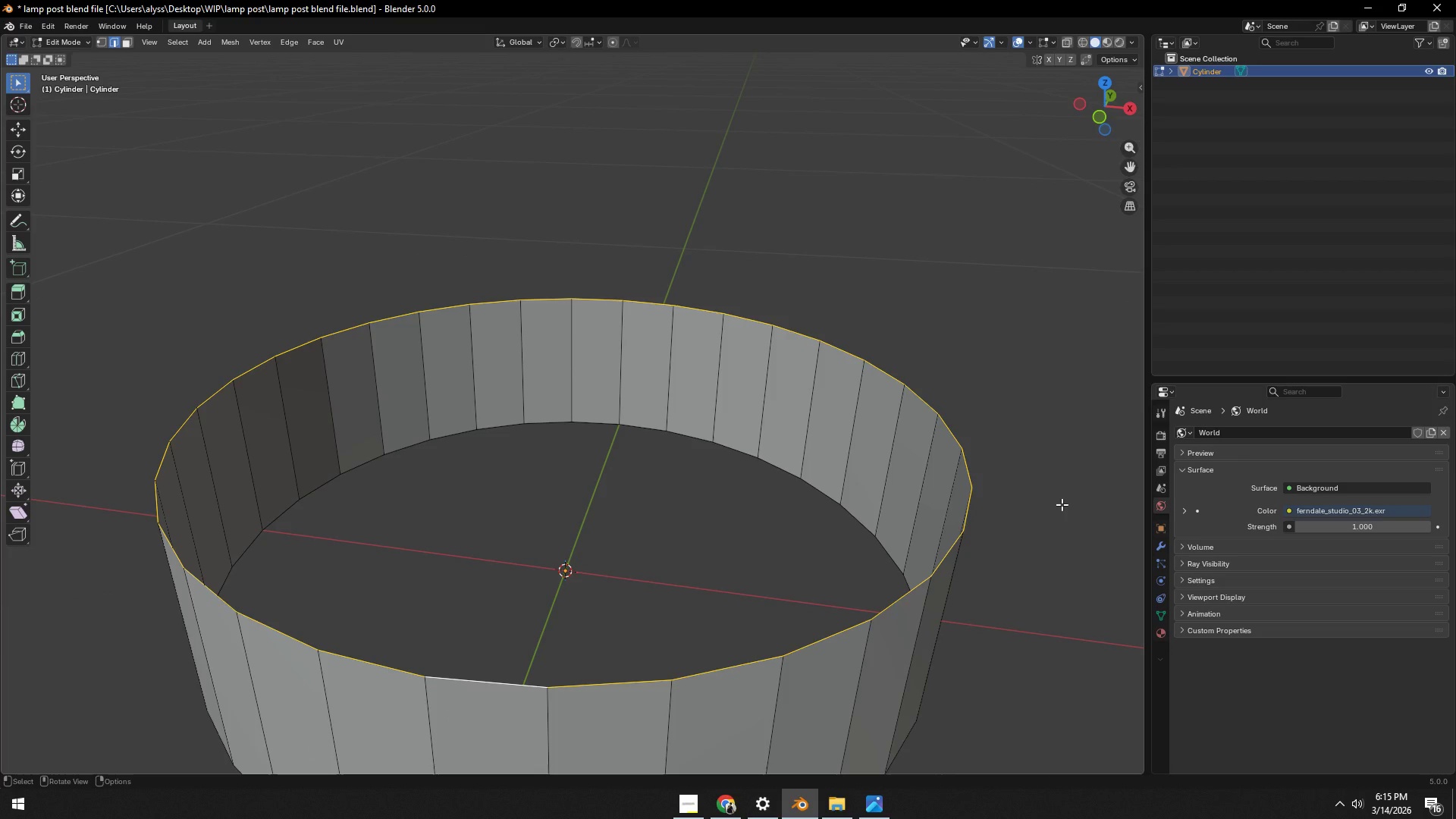 
key(E)
 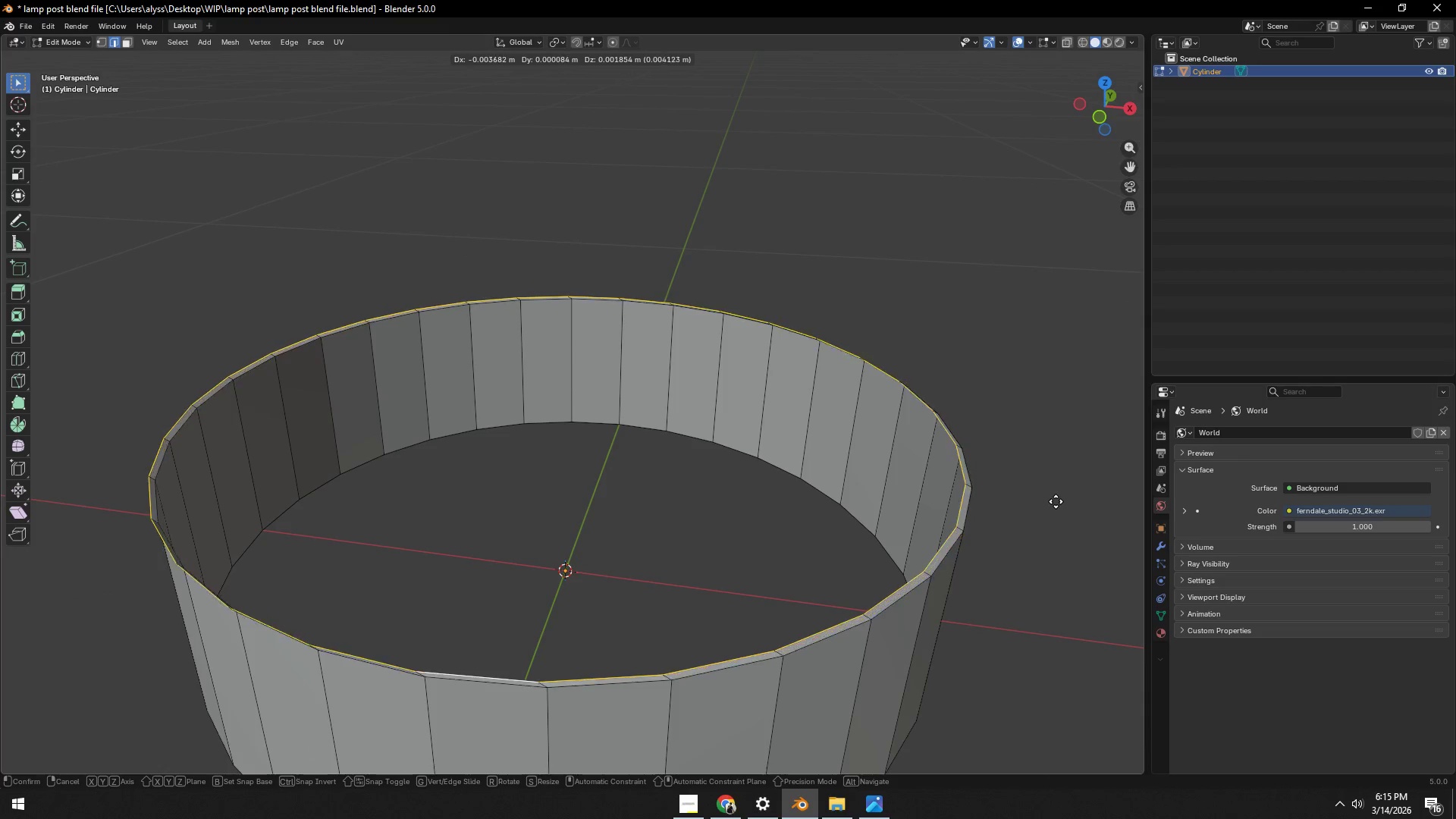 
right_click([1056, 502])
 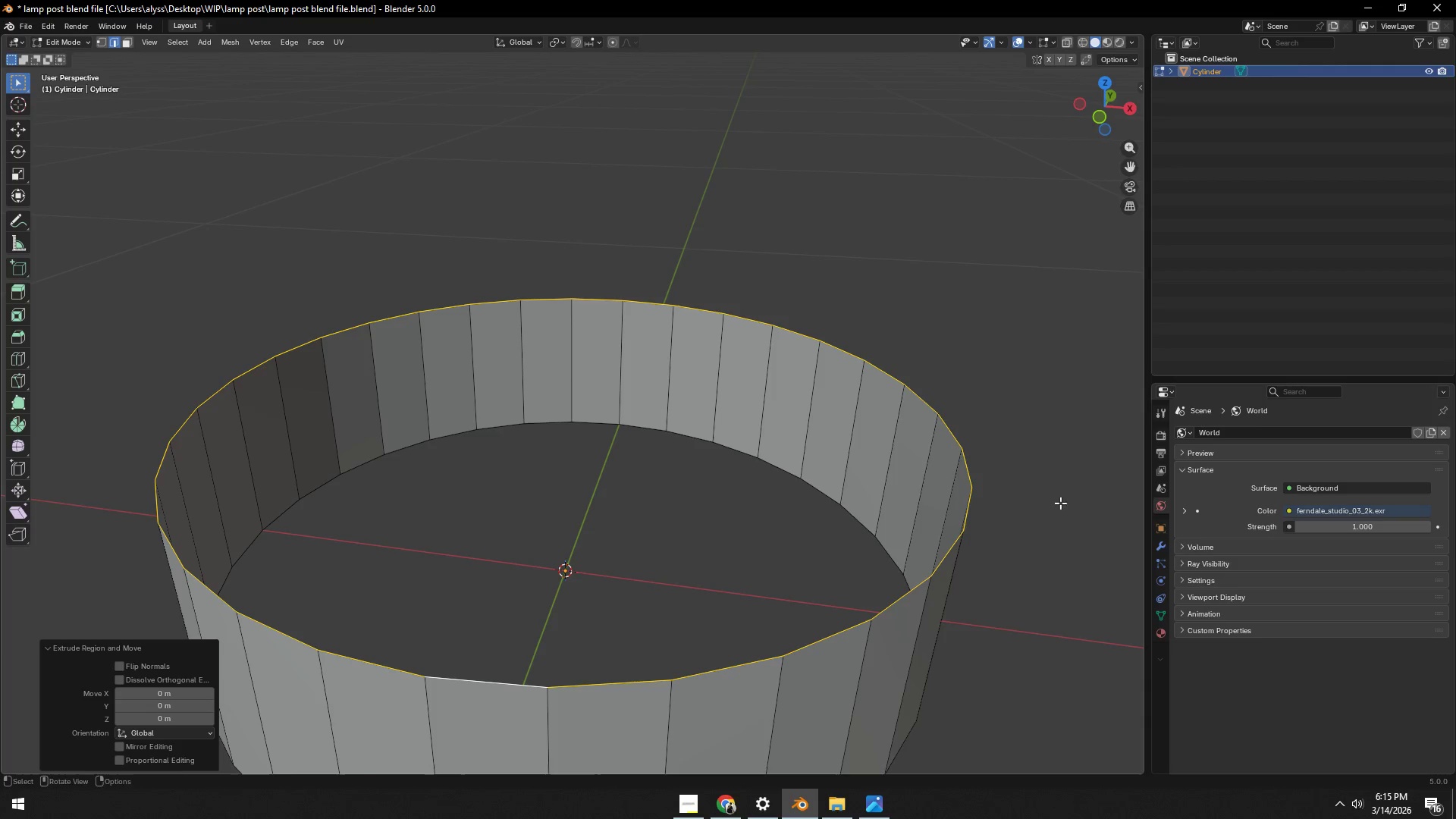 
key(S)
 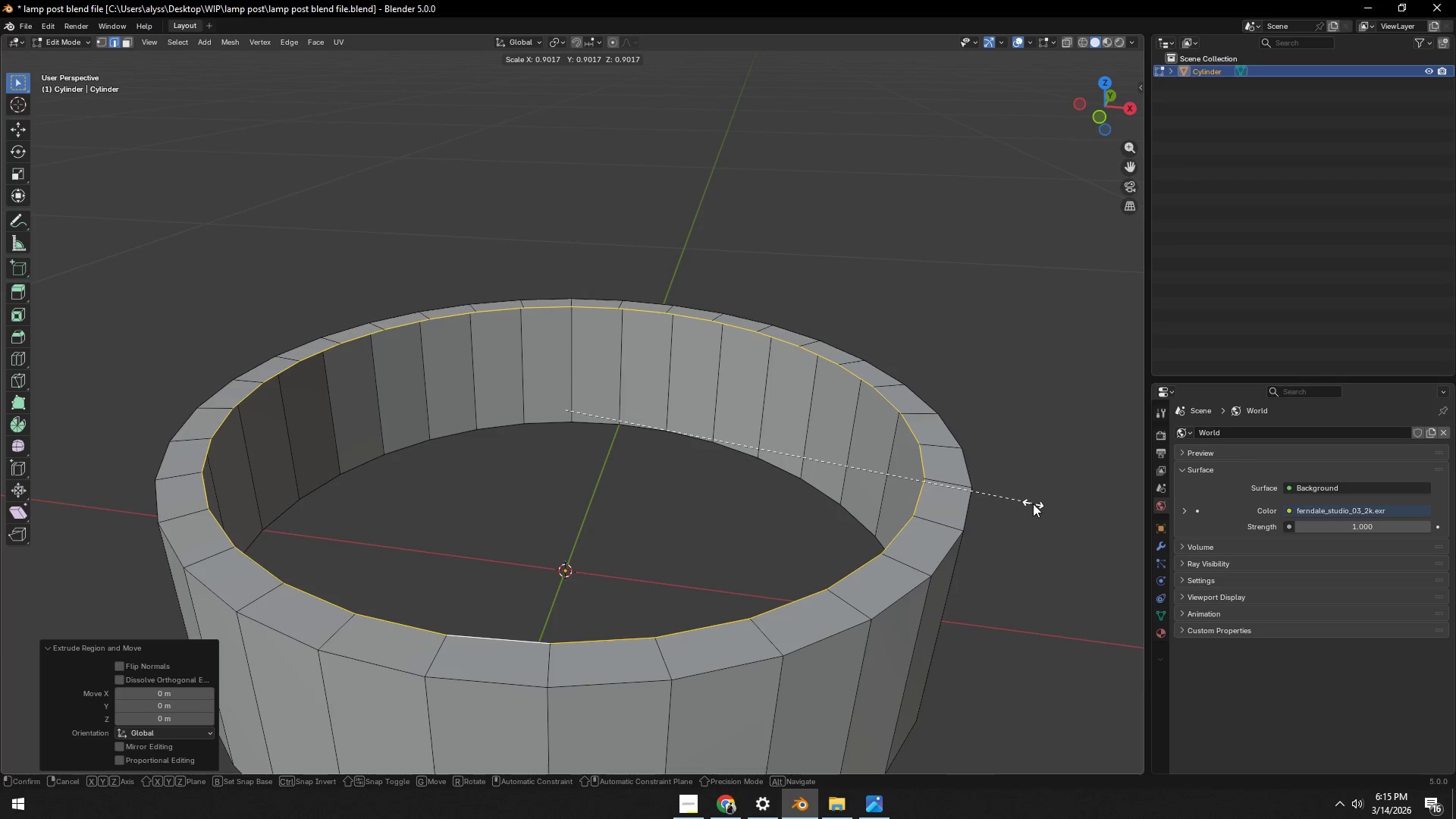 
left_click([1032, 504])
 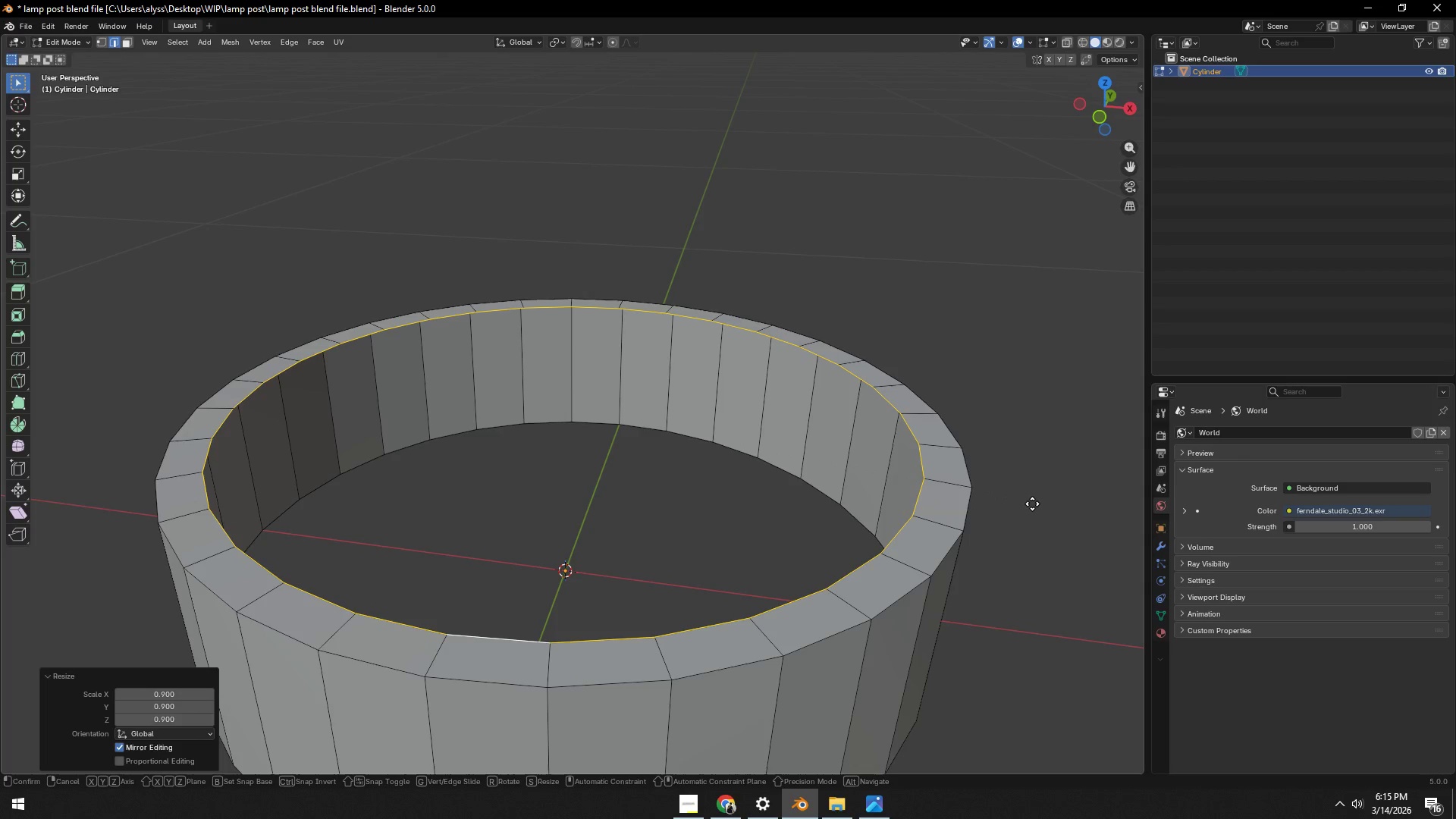 
type(ez)
 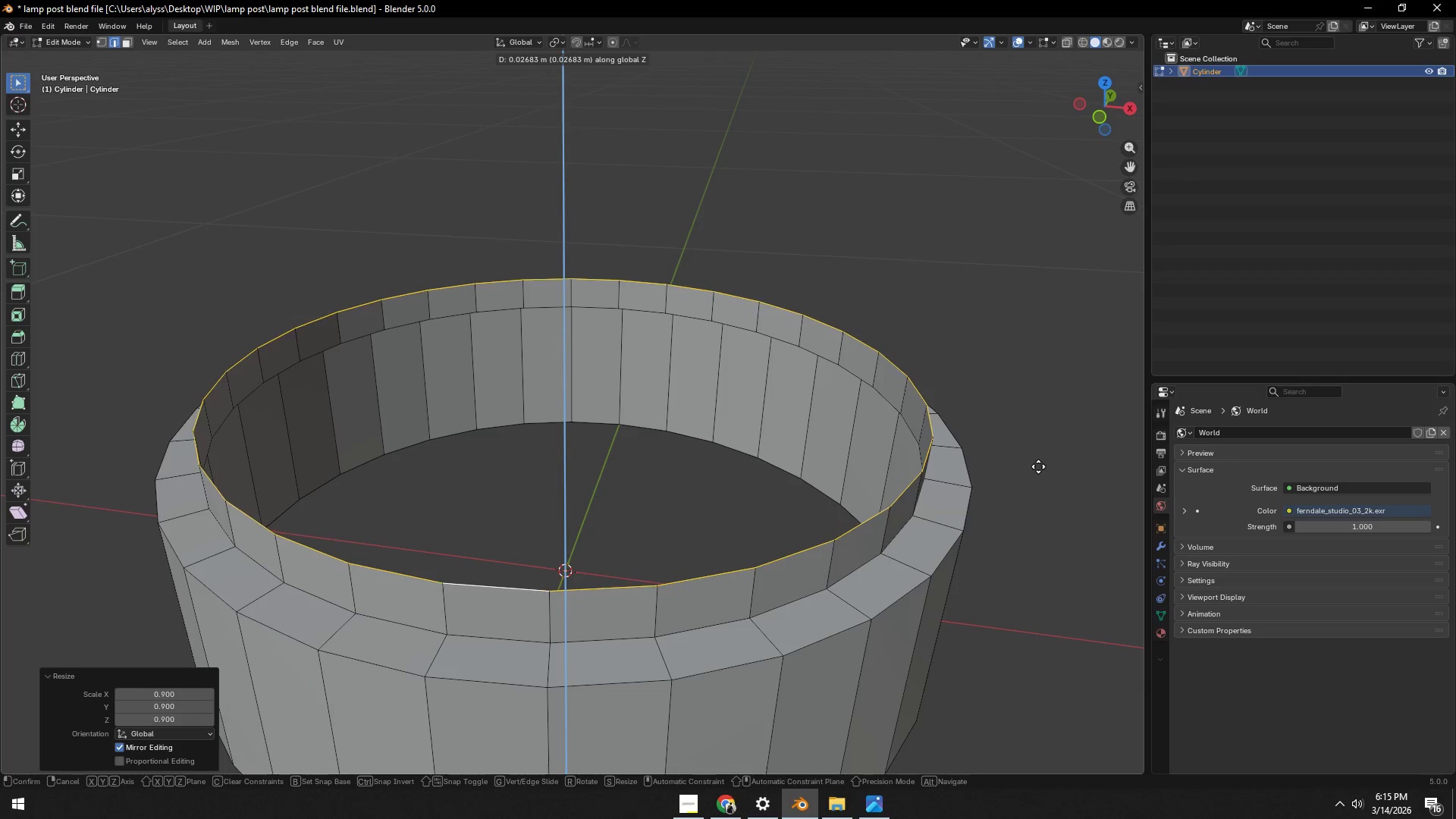 
left_click([1039, 464])
 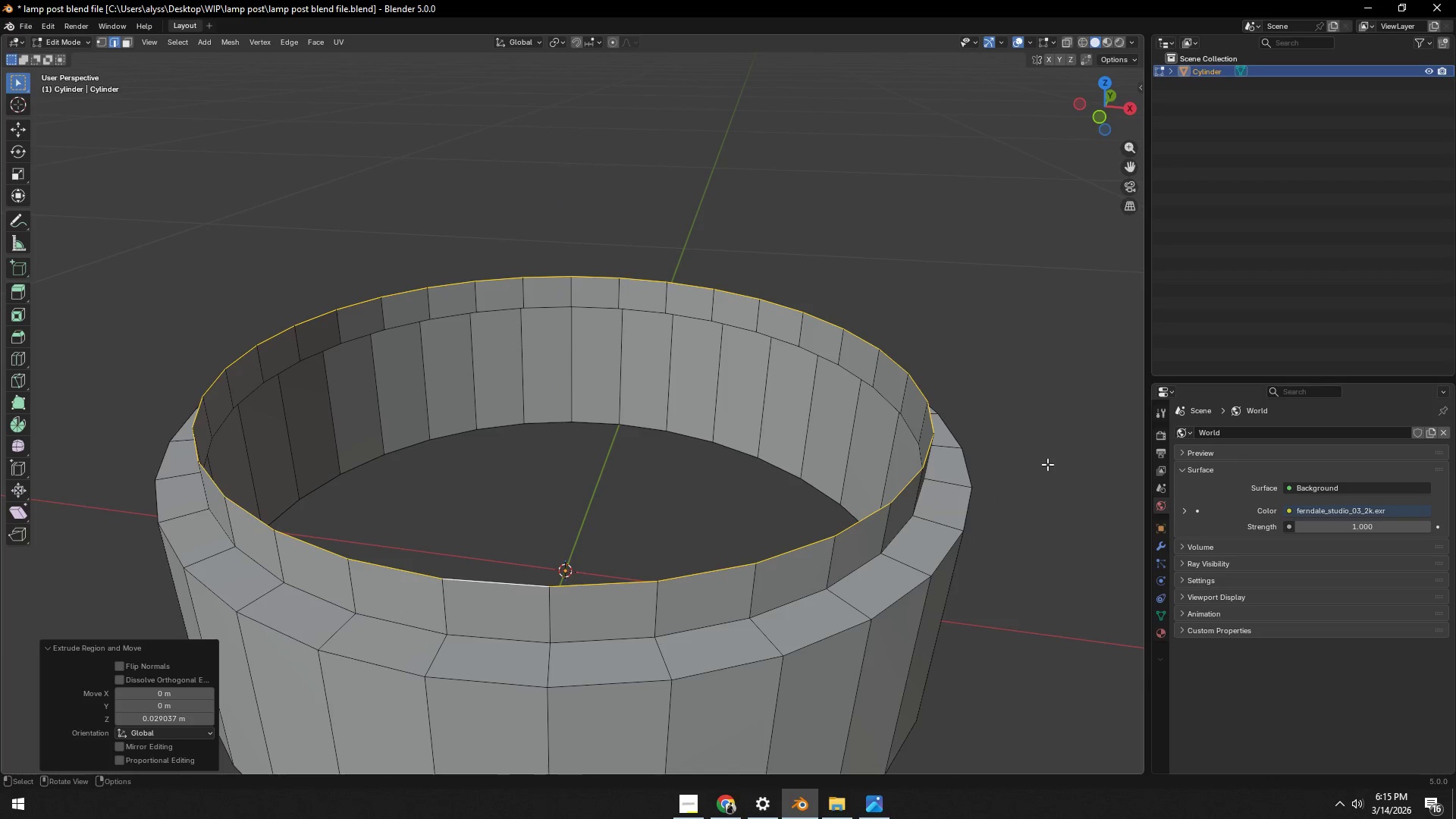 
key(E)
 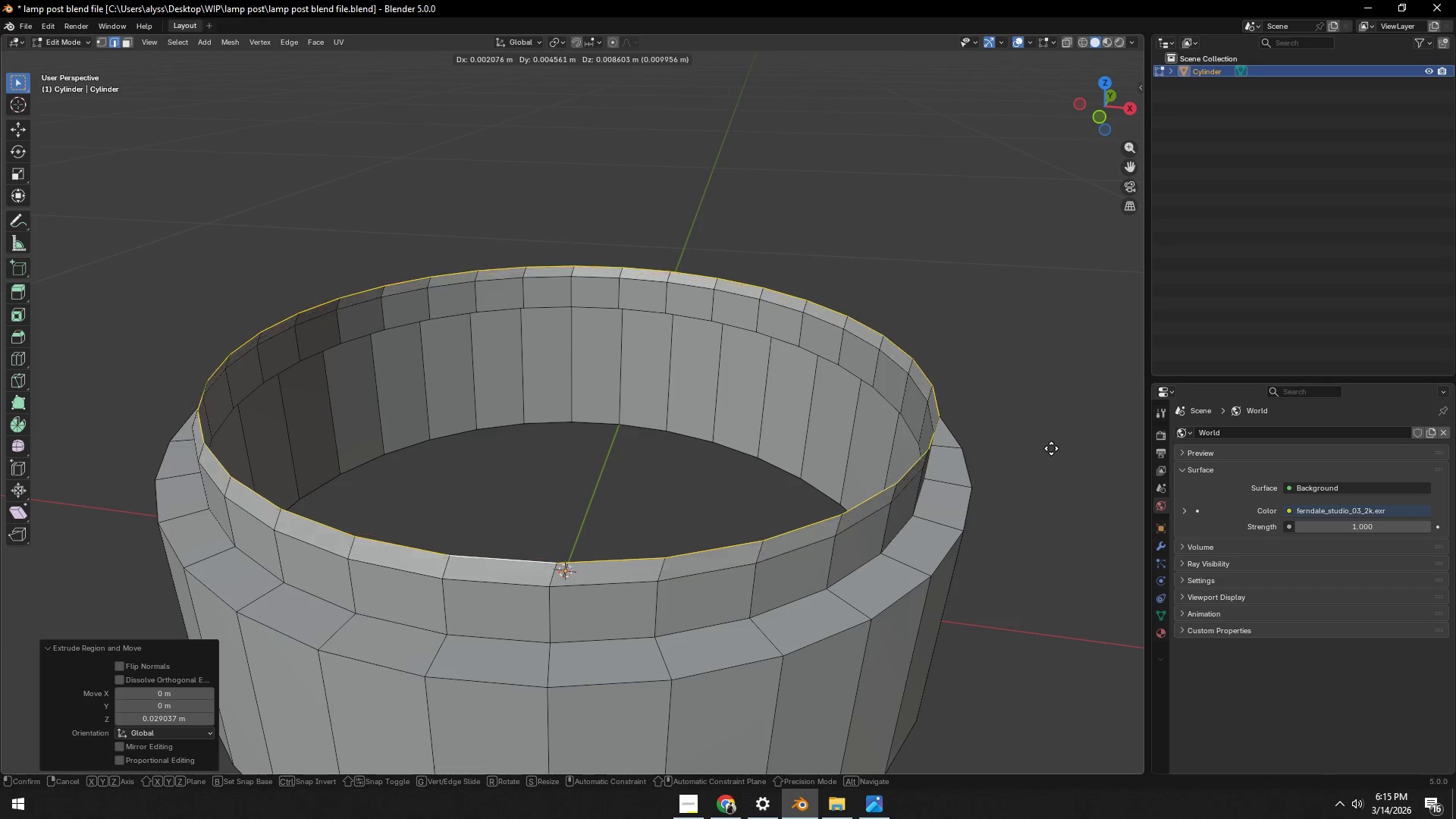 
right_click([1044, 454])
 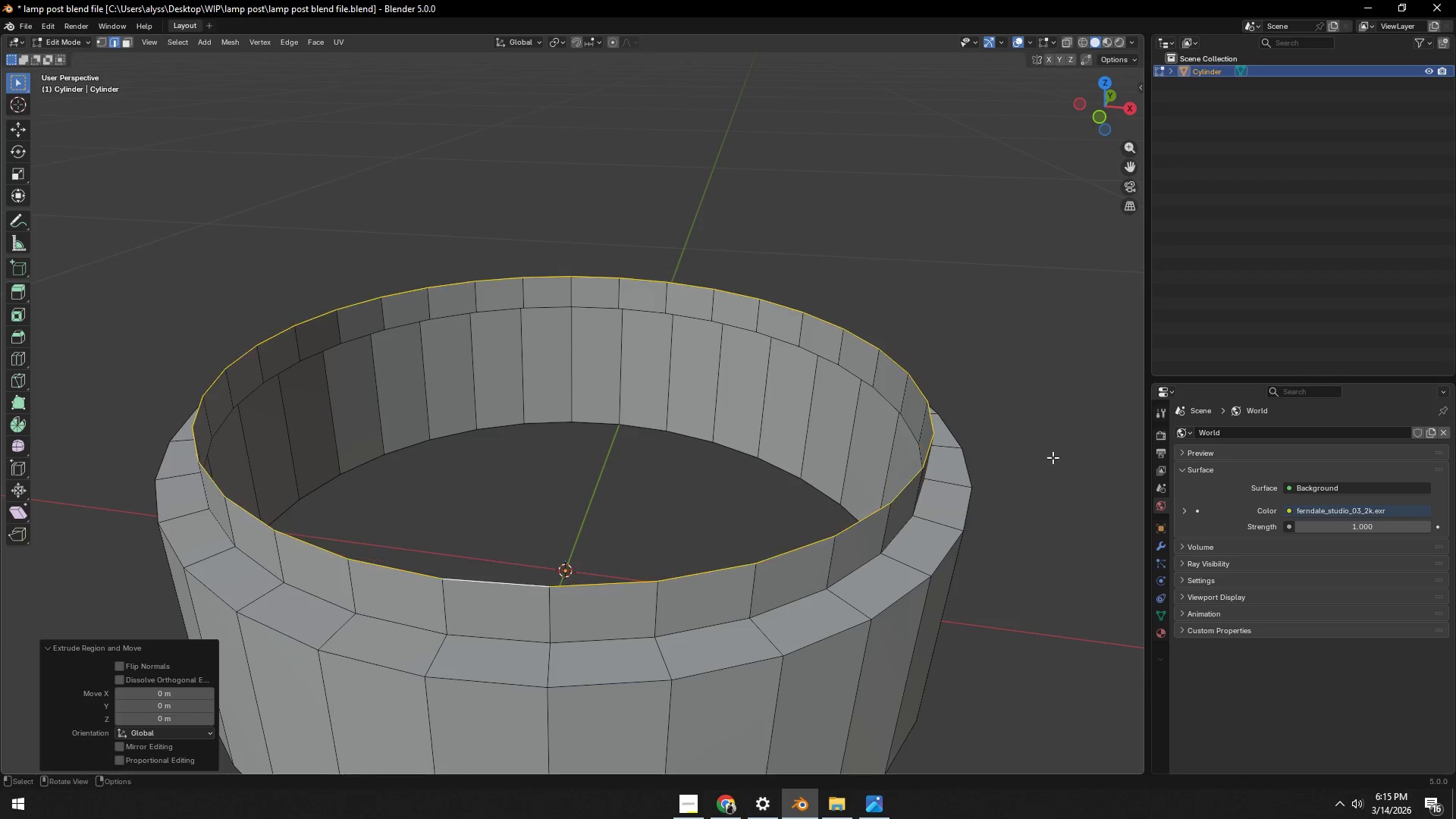 
key(S)
 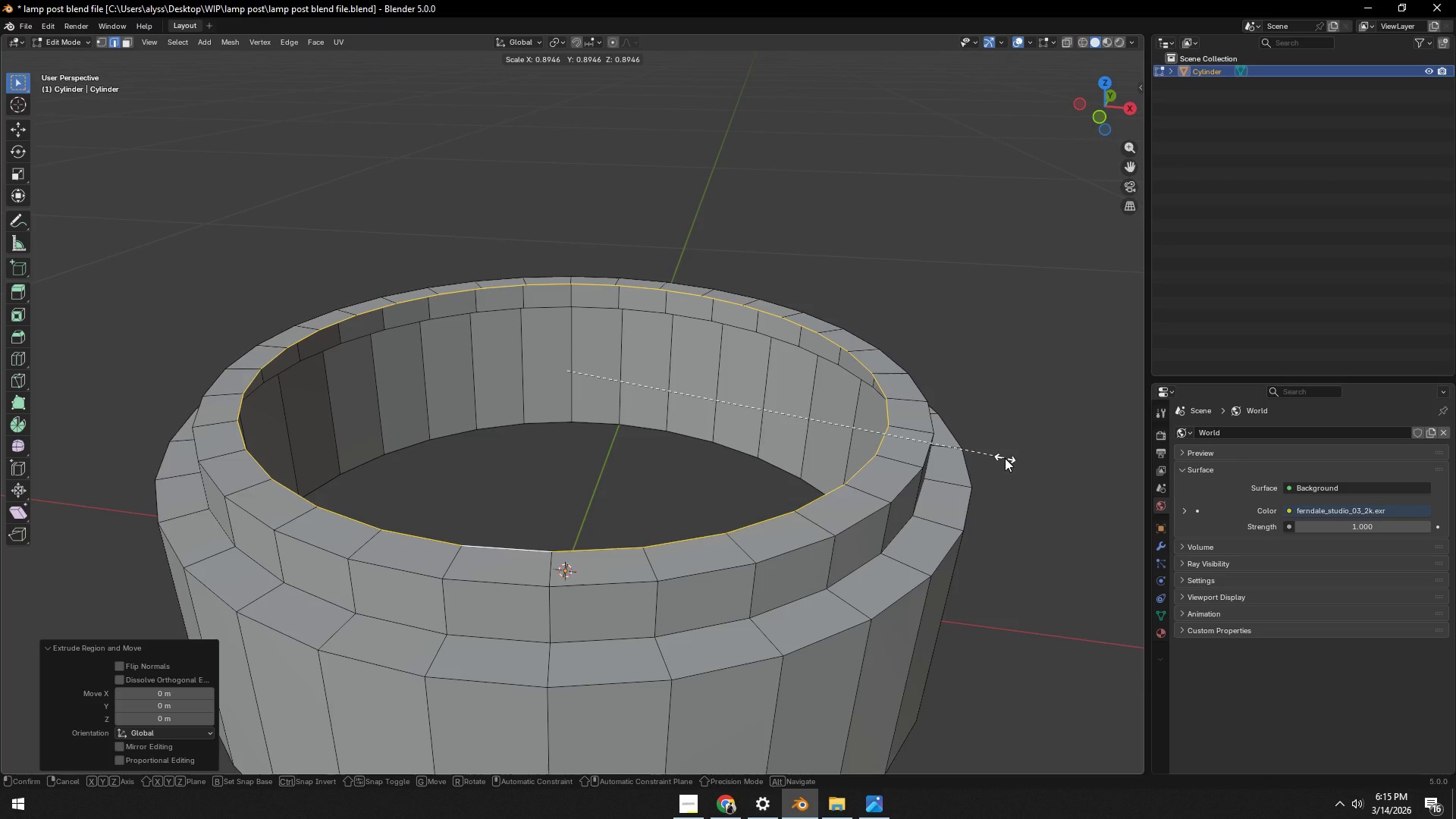 
left_click([1005, 458])
 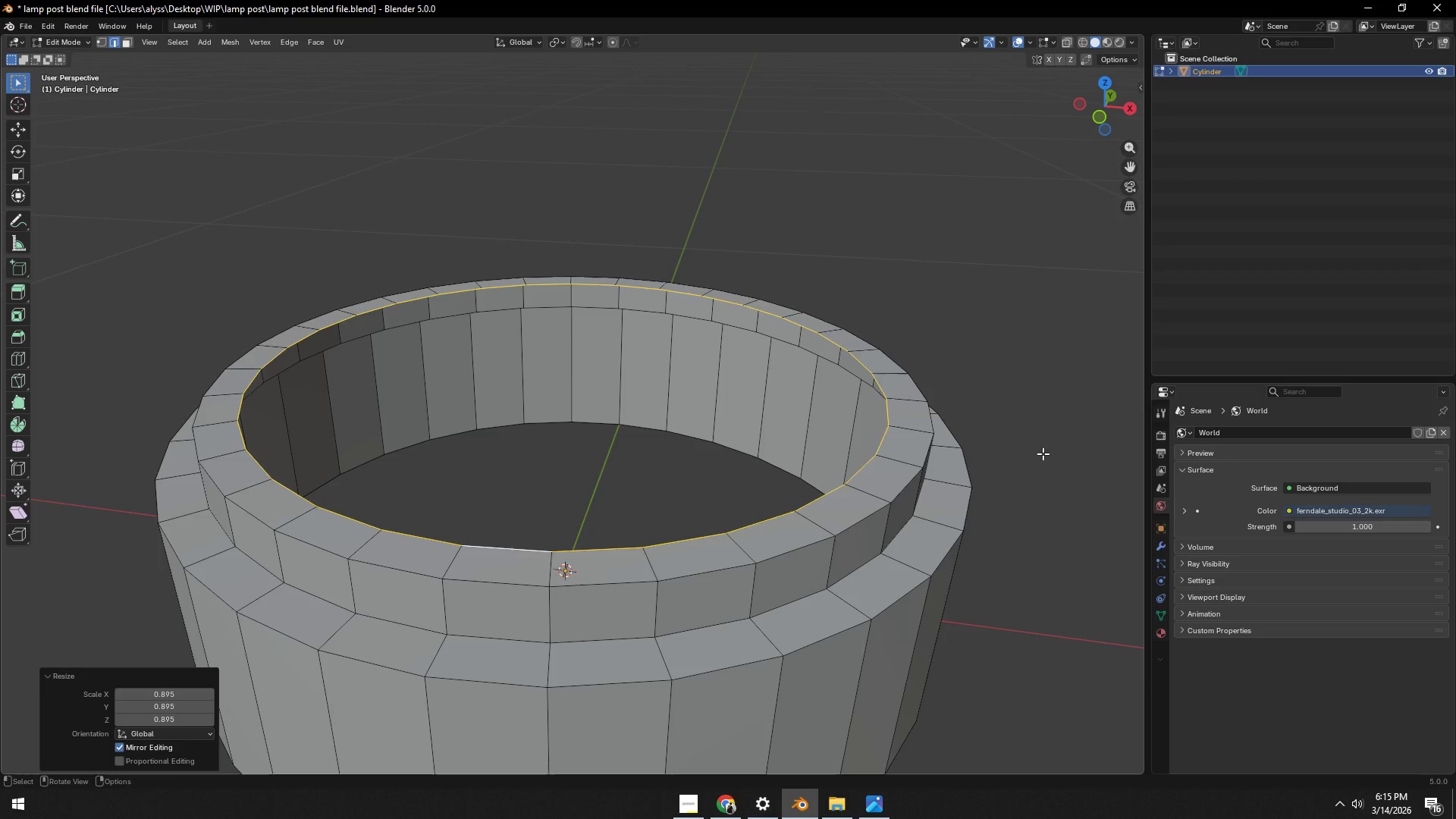 
double_click([1043, 453])
 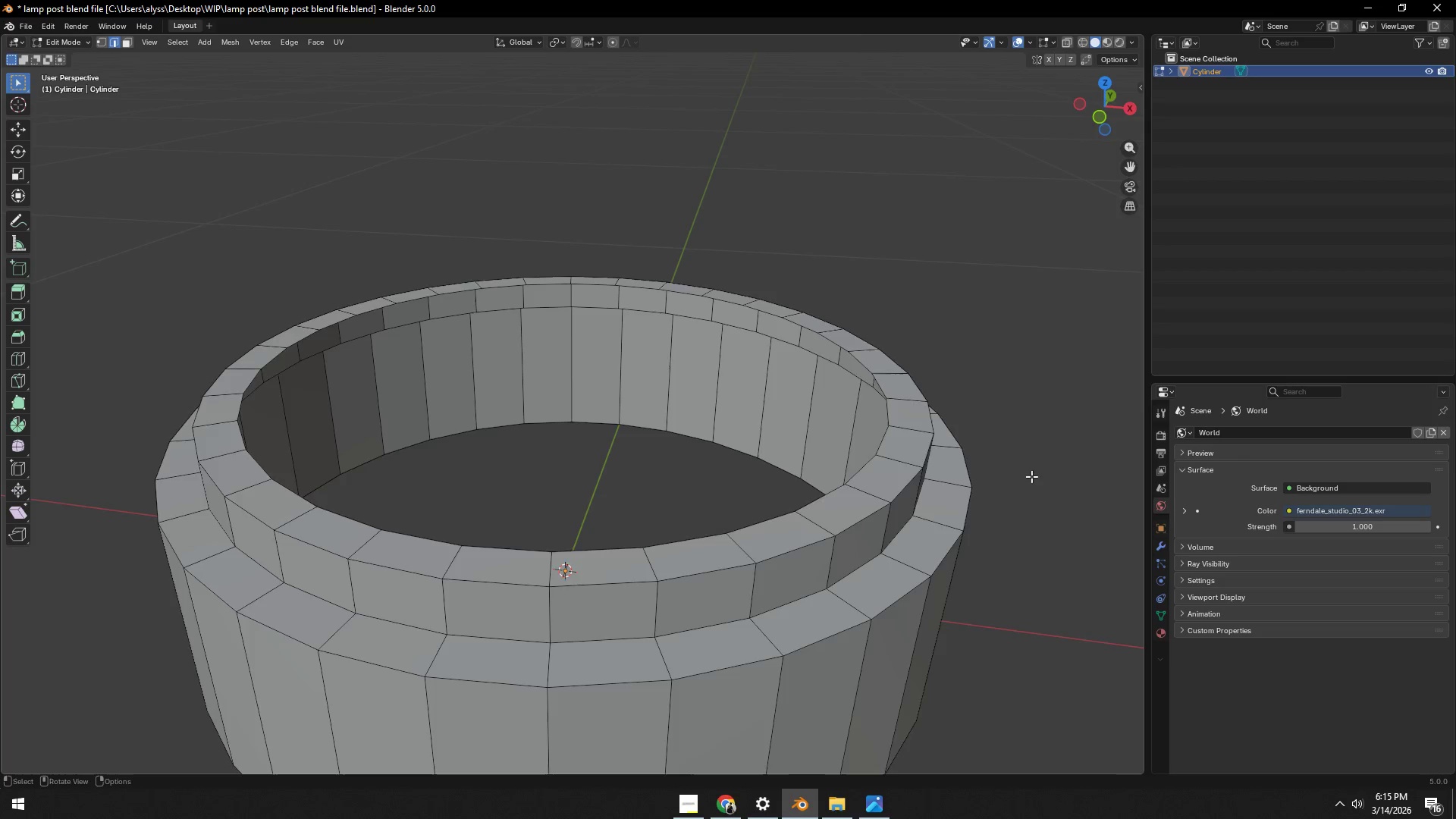 
scroll: coordinate [1008, 502], scroll_direction: down, amount: 4.0
 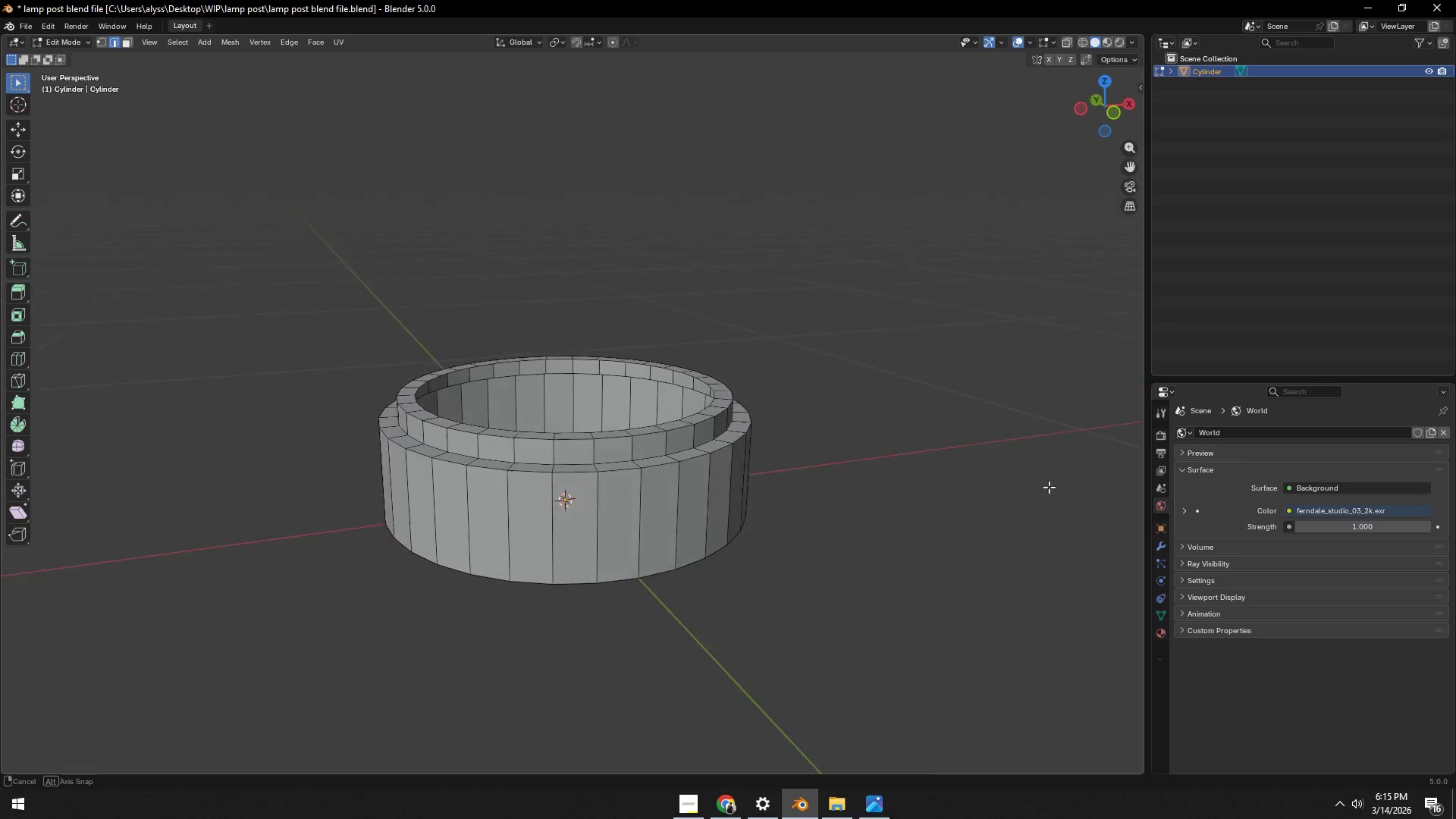 
key(Alt+AltLeft)
 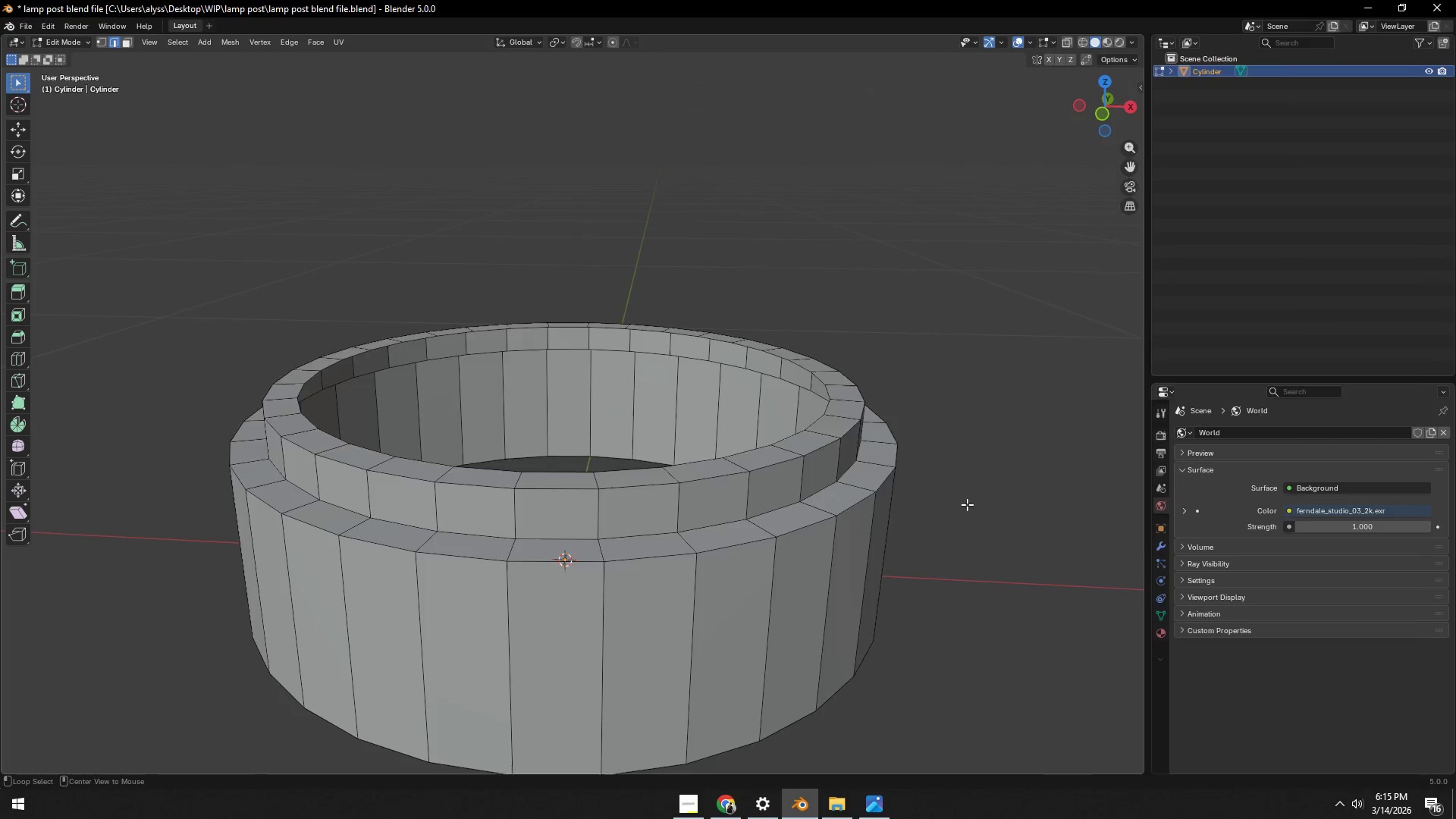 
scroll: coordinate [970, 500], scroll_direction: up, amount: 3.0
 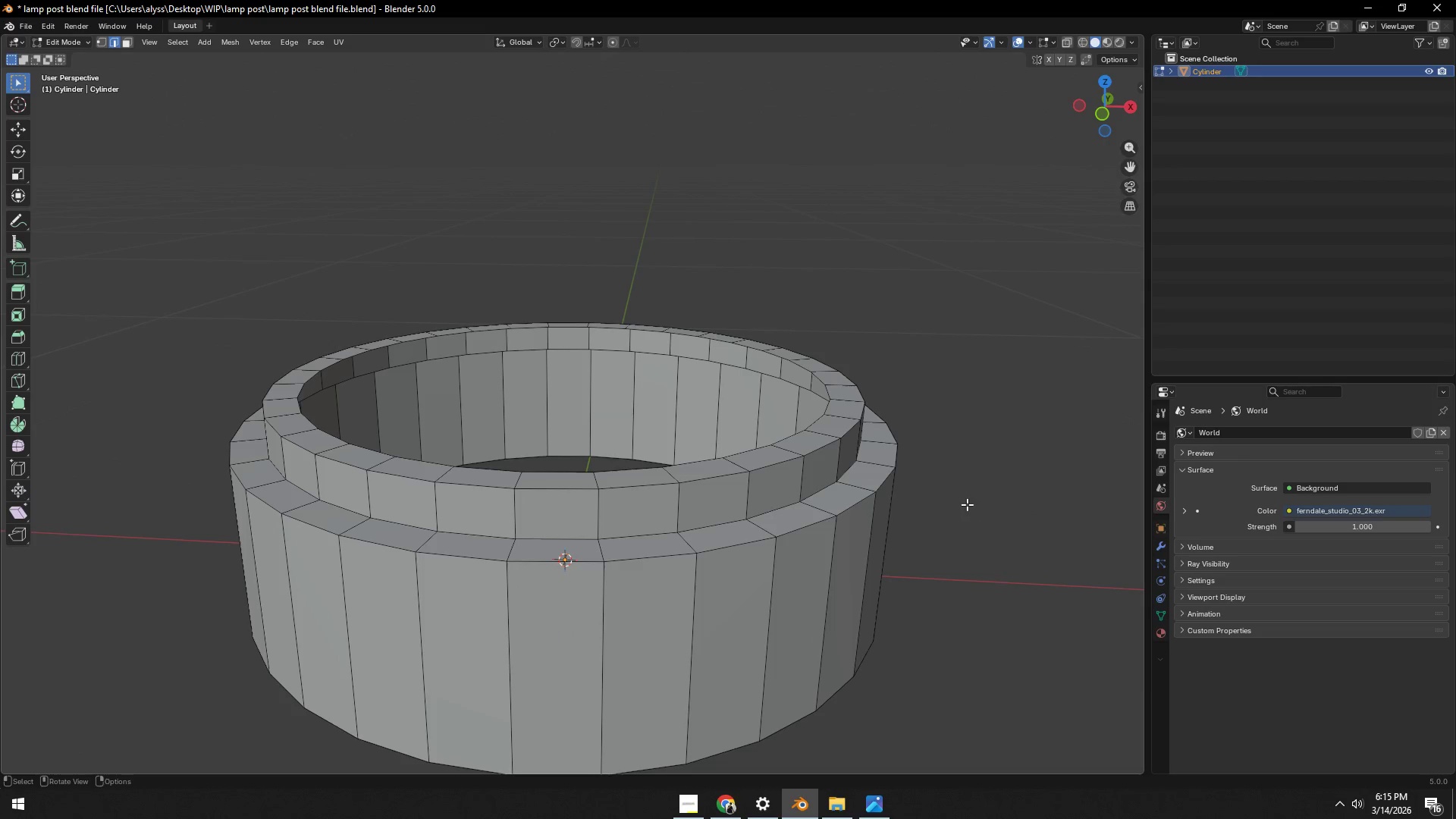 
key(Alt+Tab)
 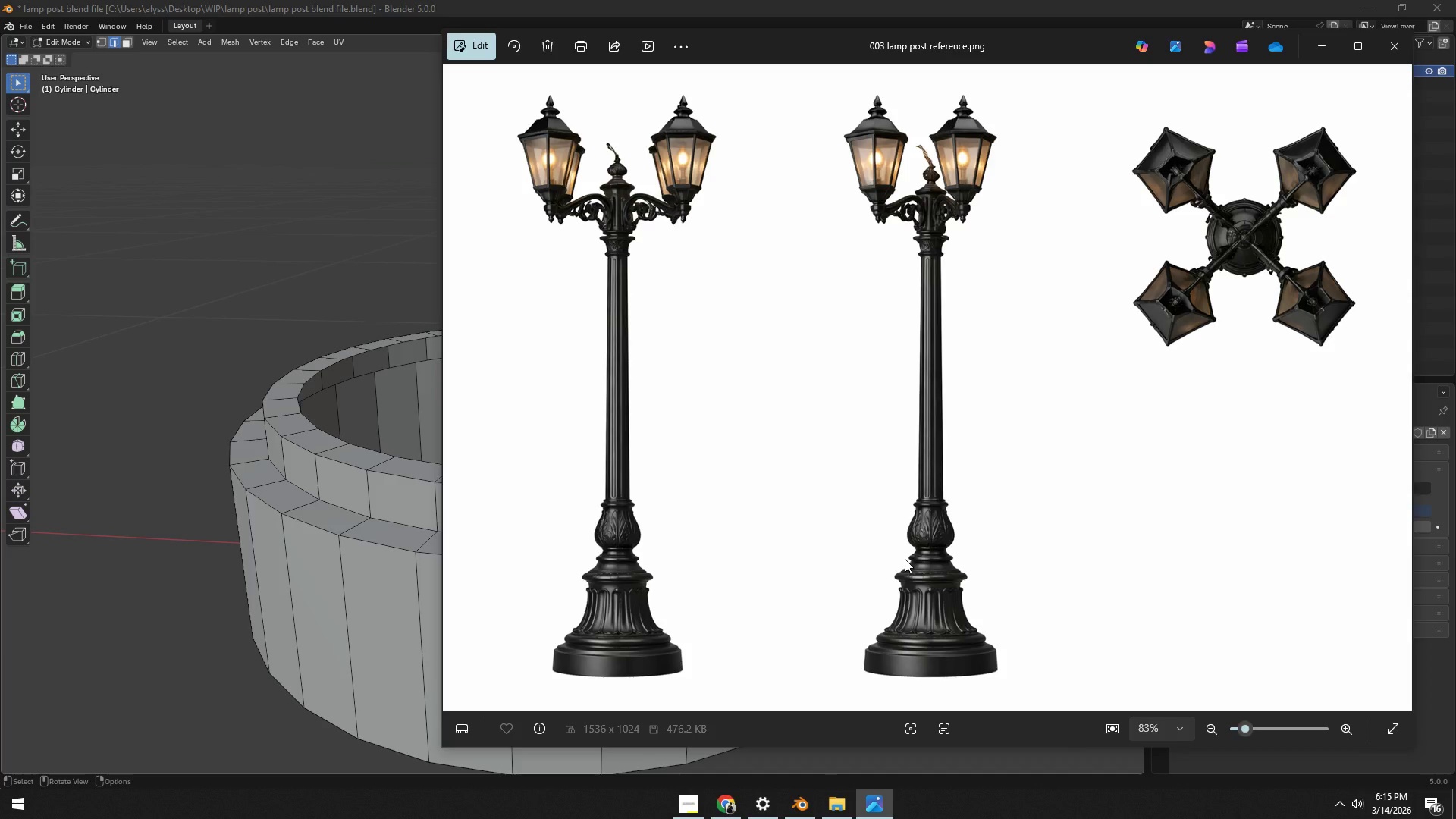 
key(Alt+AltLeft)
 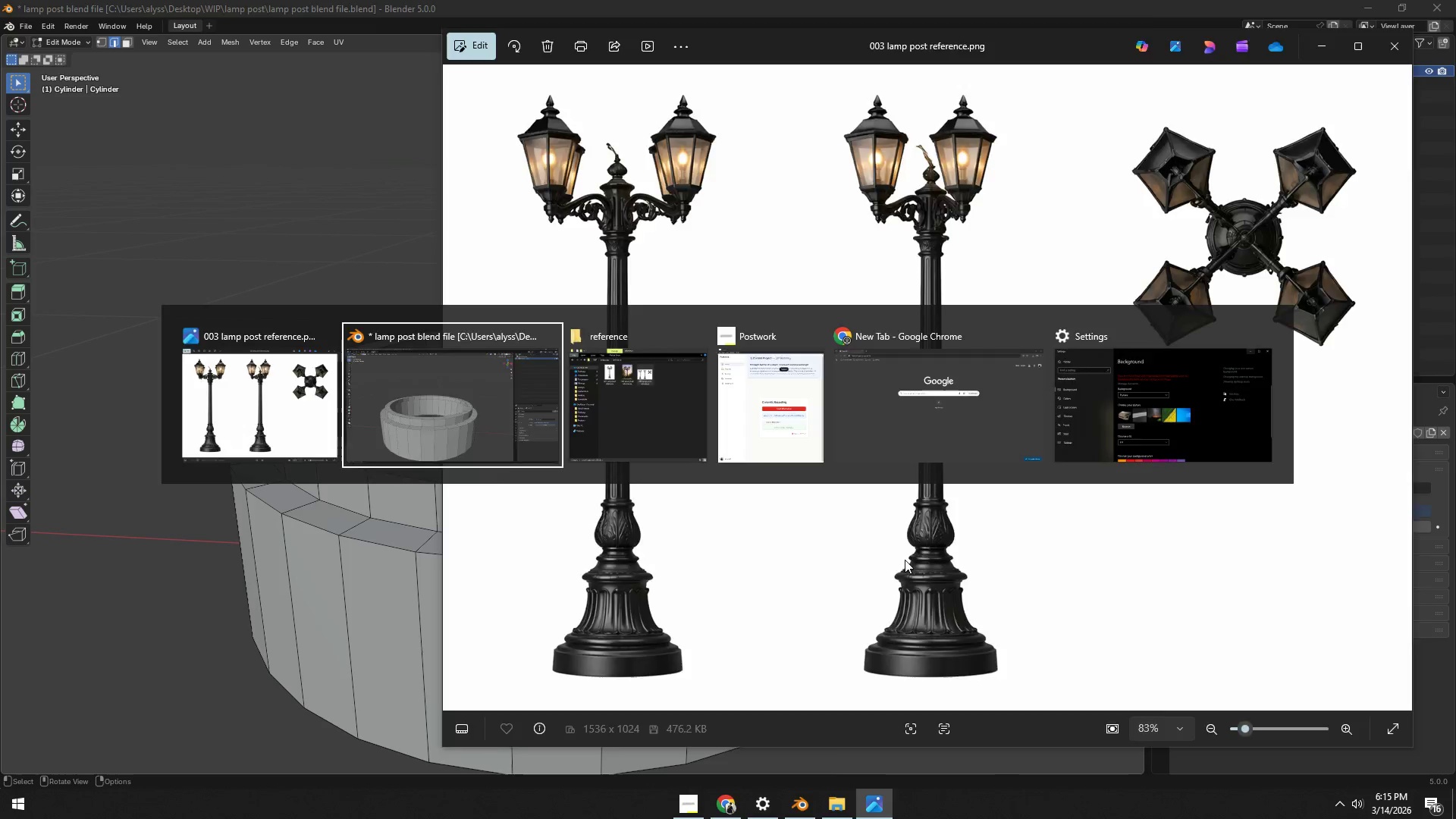 
key(Alt+Tab)
 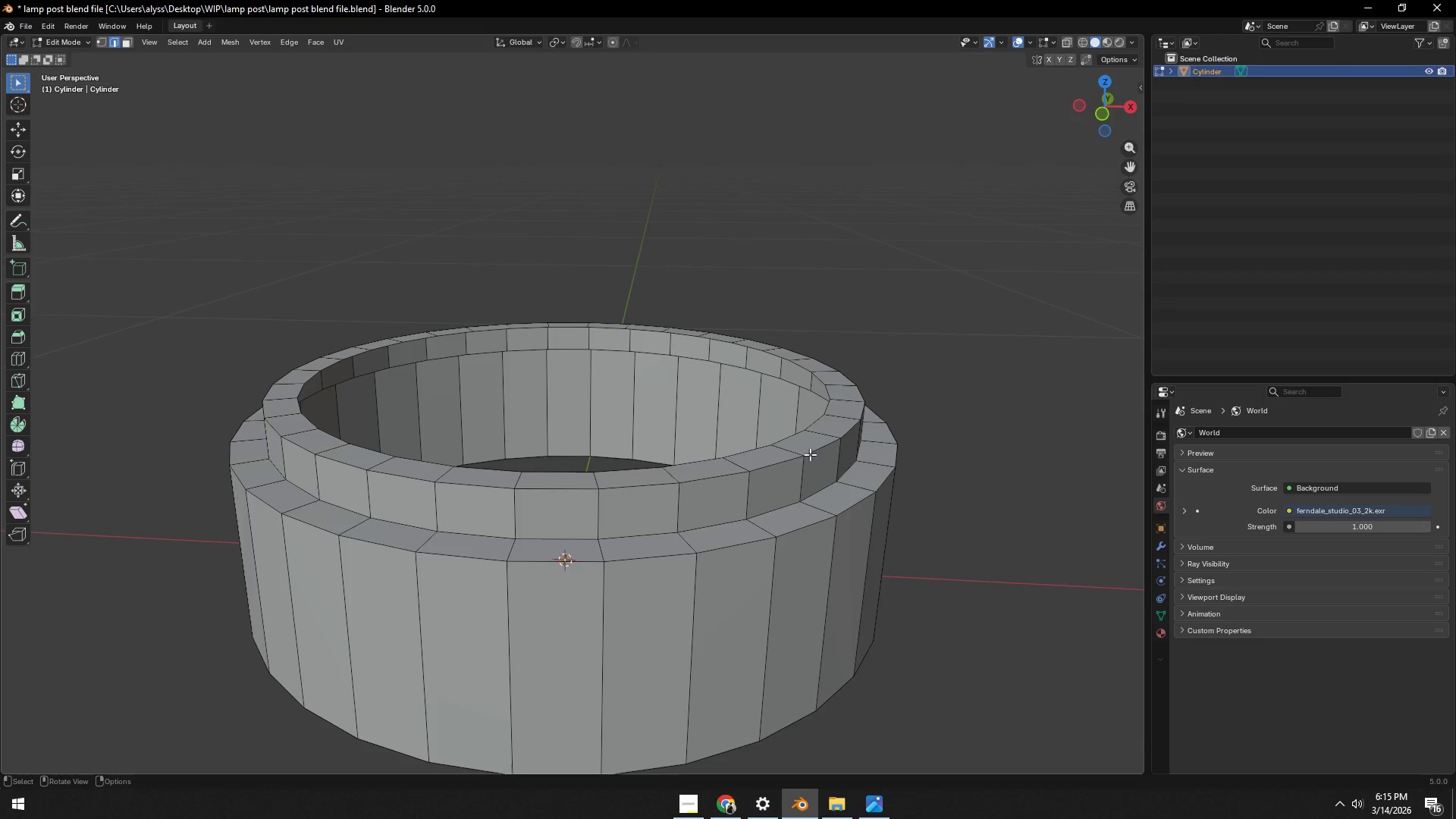 
key(Alt+AltLeft)
 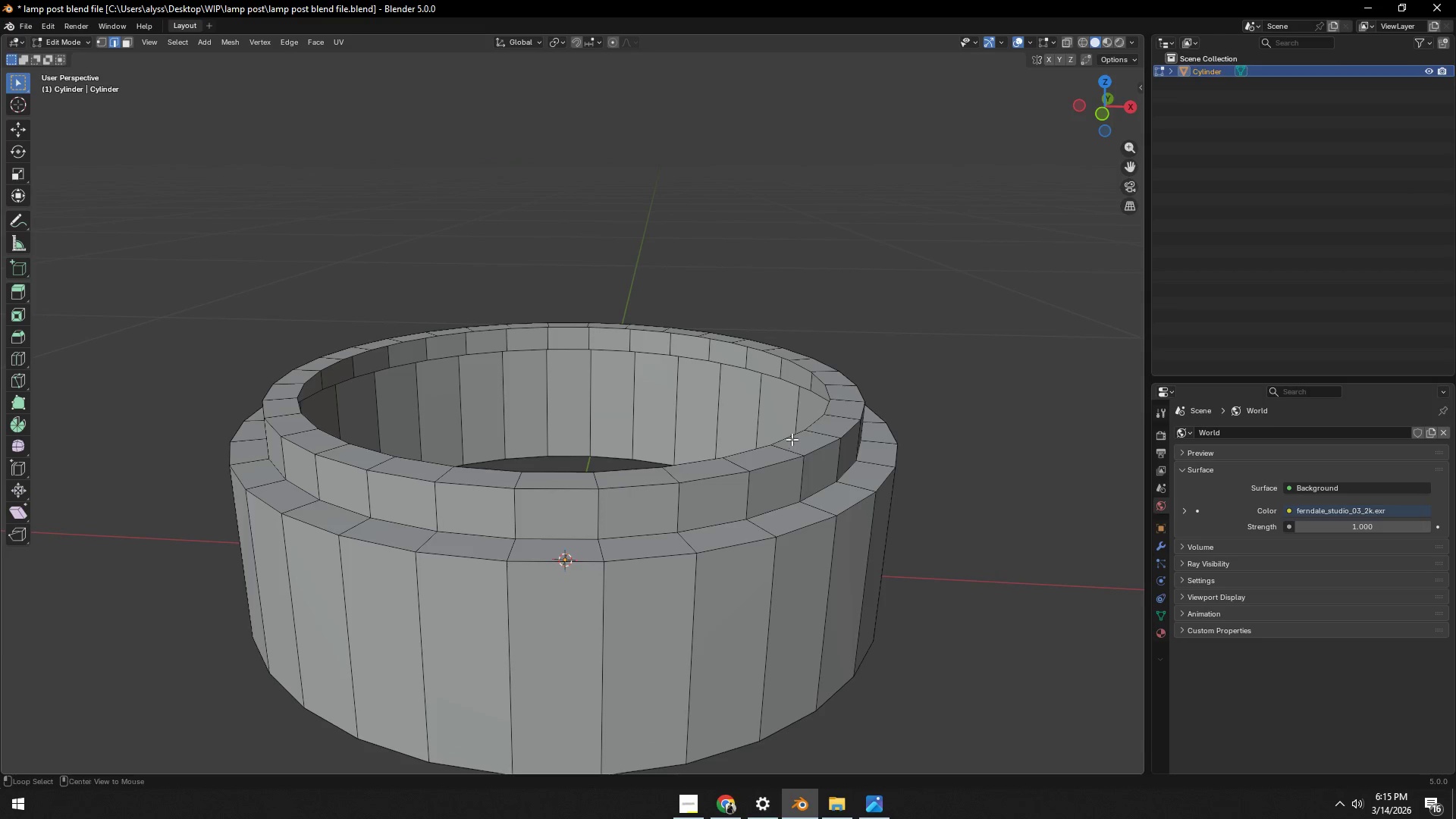 
left_click([791, 438])
 